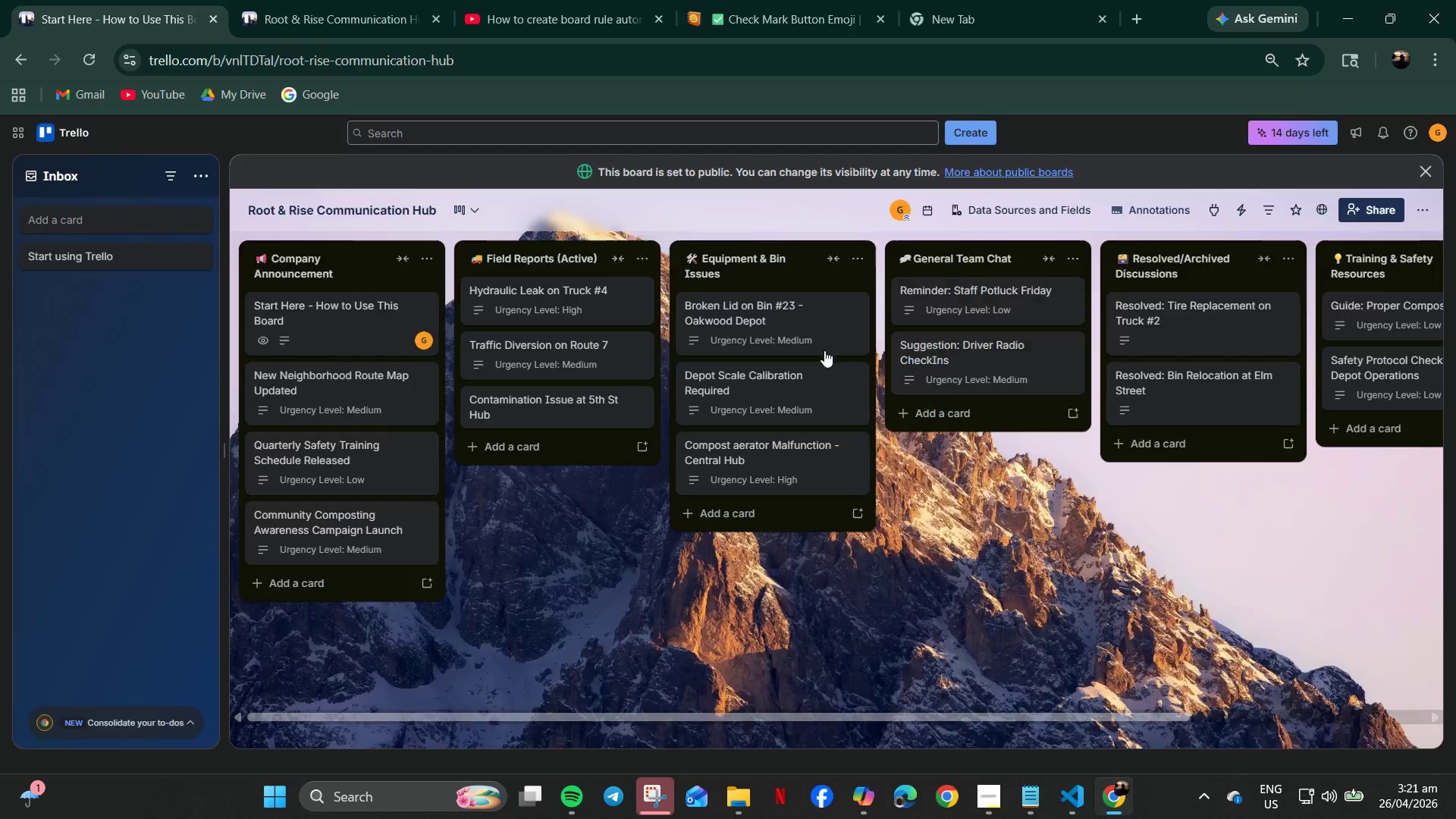 
scroll: coordinate [522, 588], scroll_direction: down, amount: 2.0
 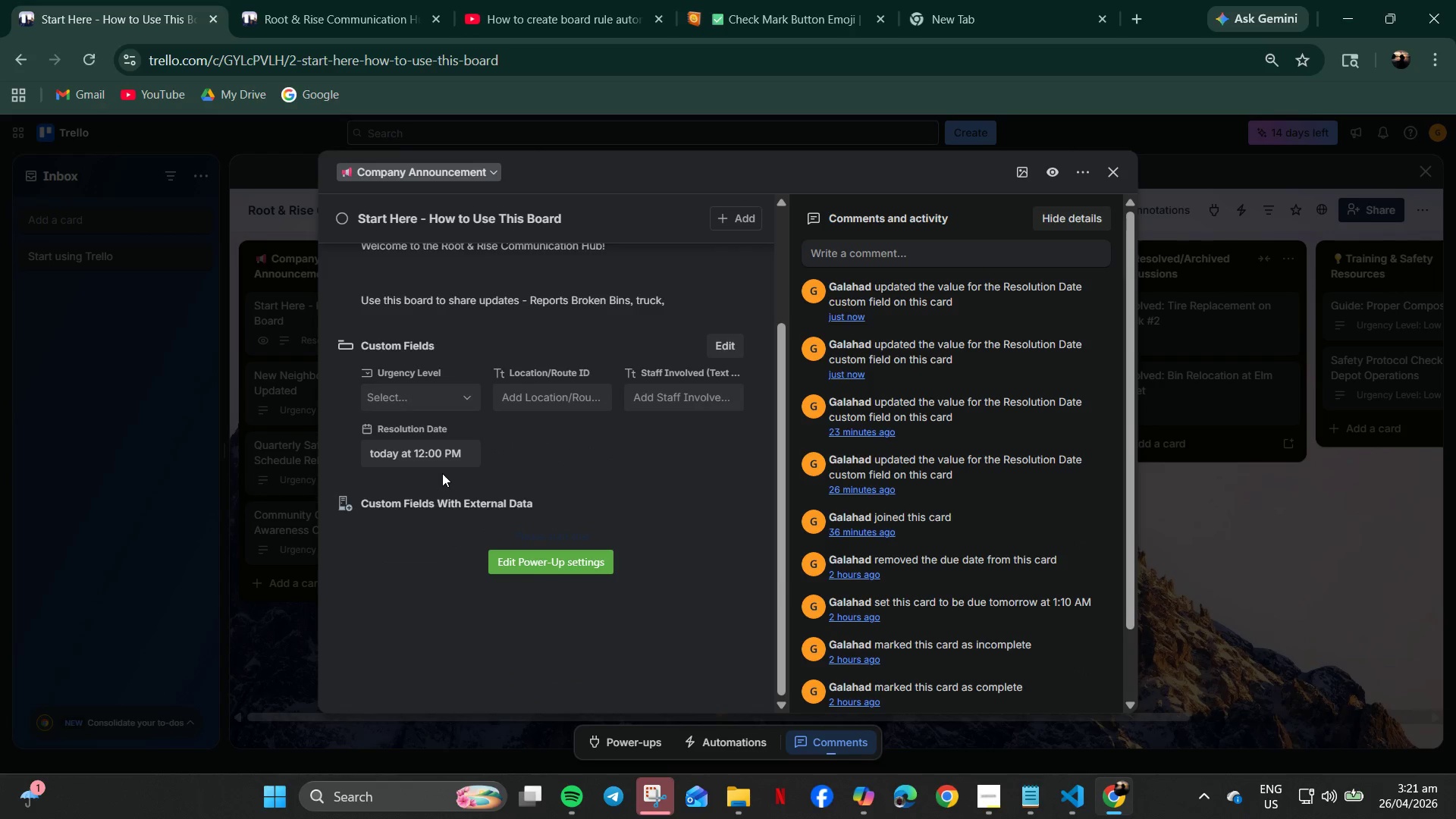 
left_click([308, 490])
 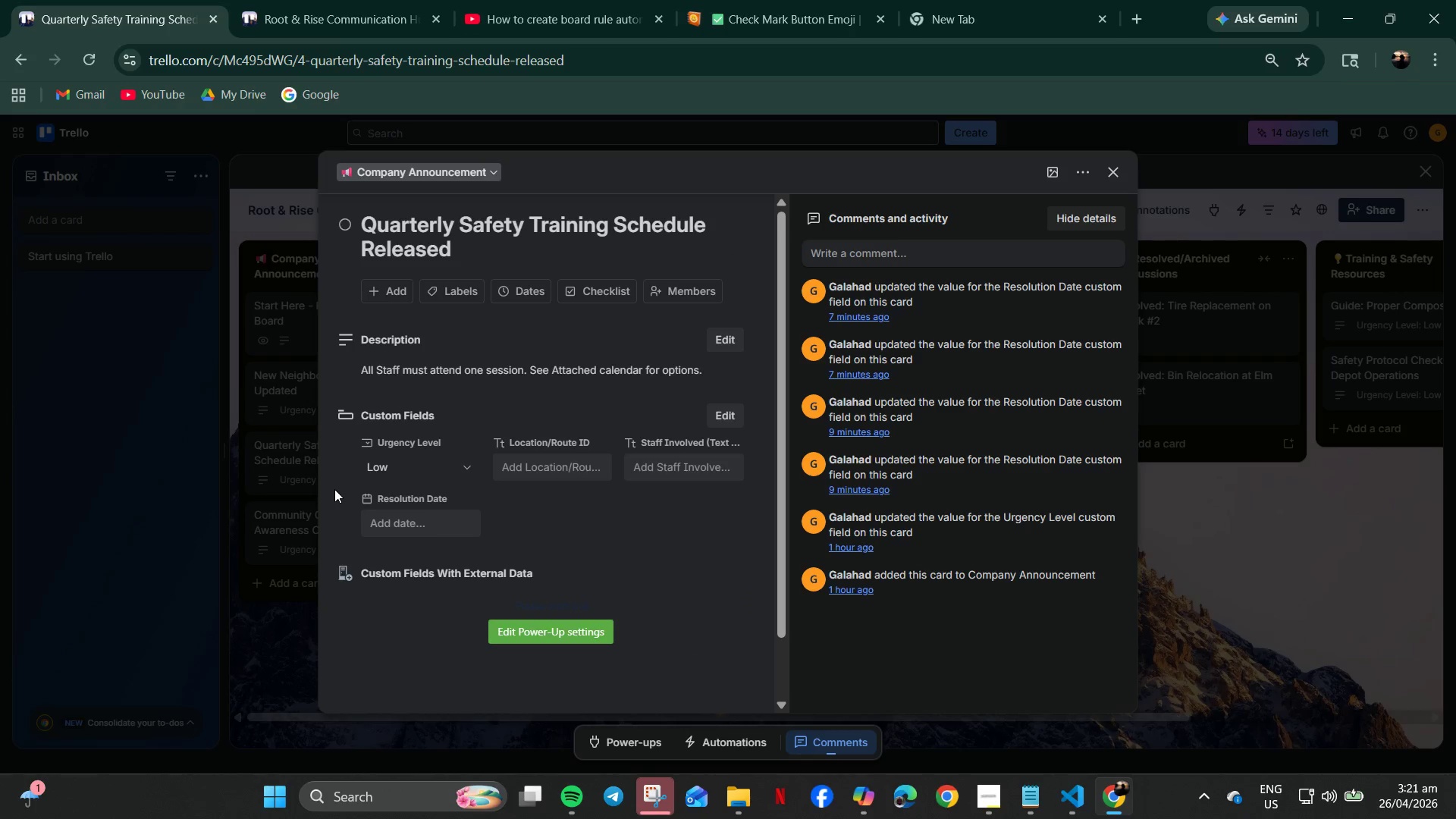 
left_click([566, 641])
 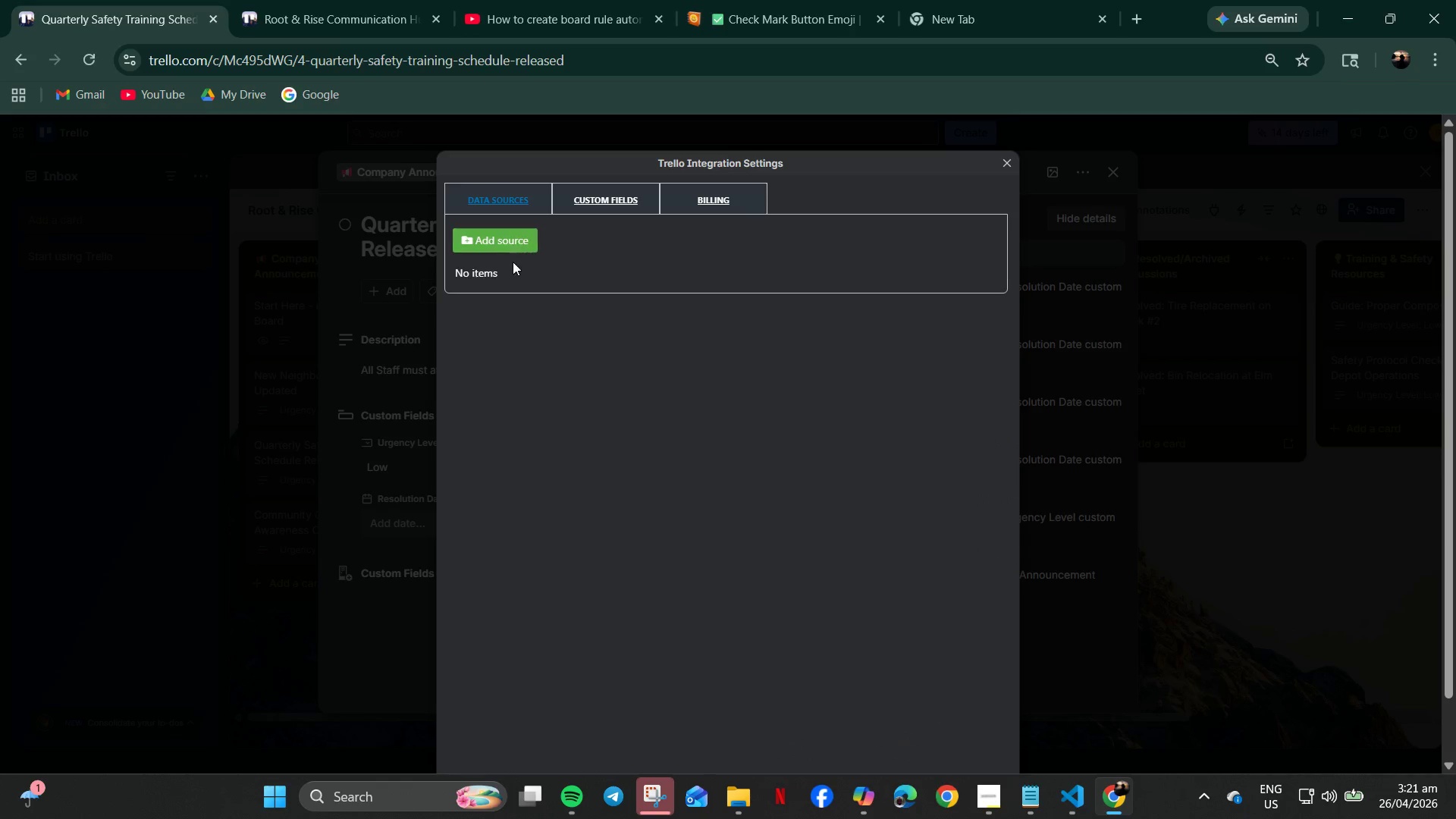 
left_click([1006, 158])
 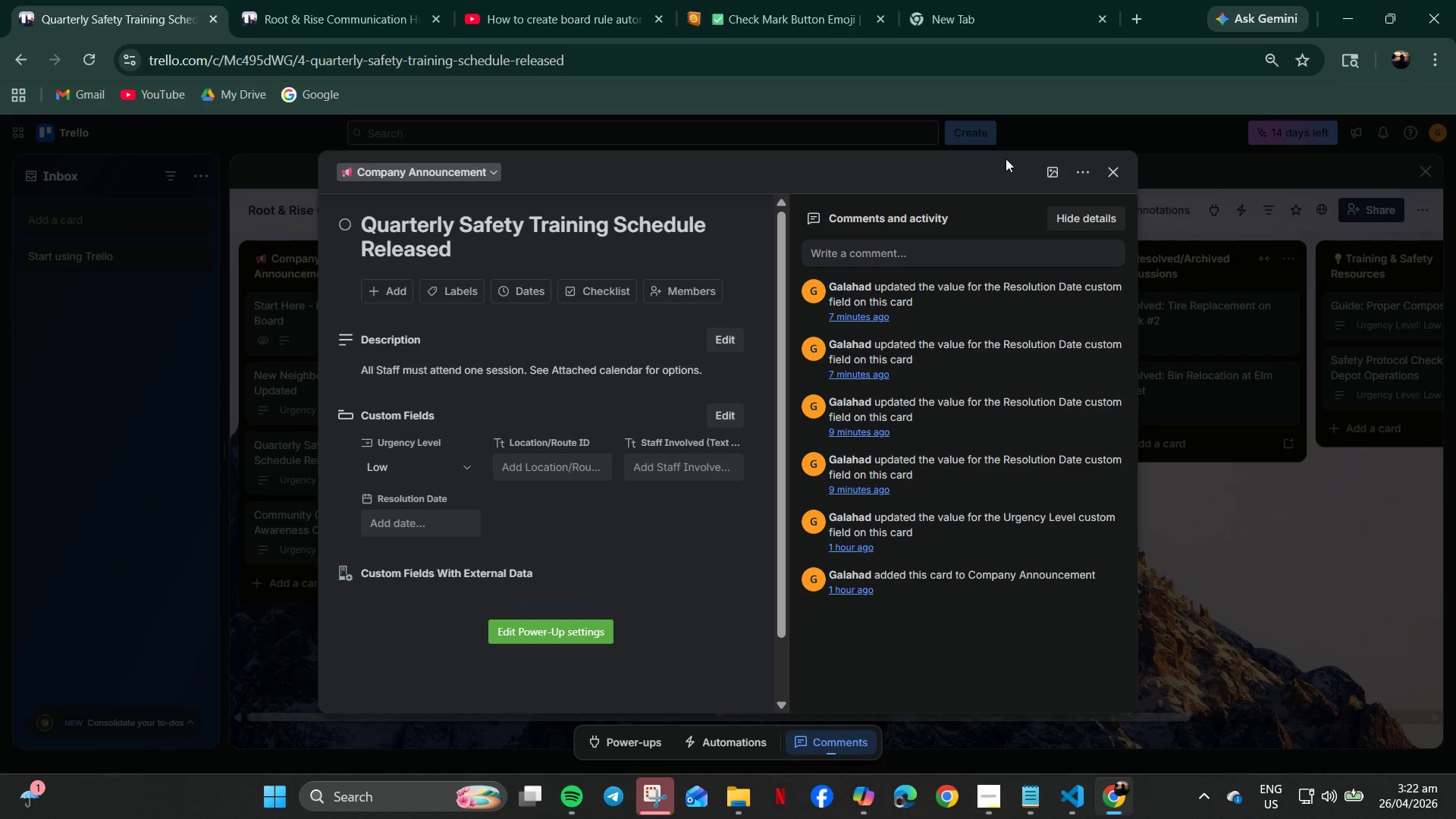 
wait(5.34)
 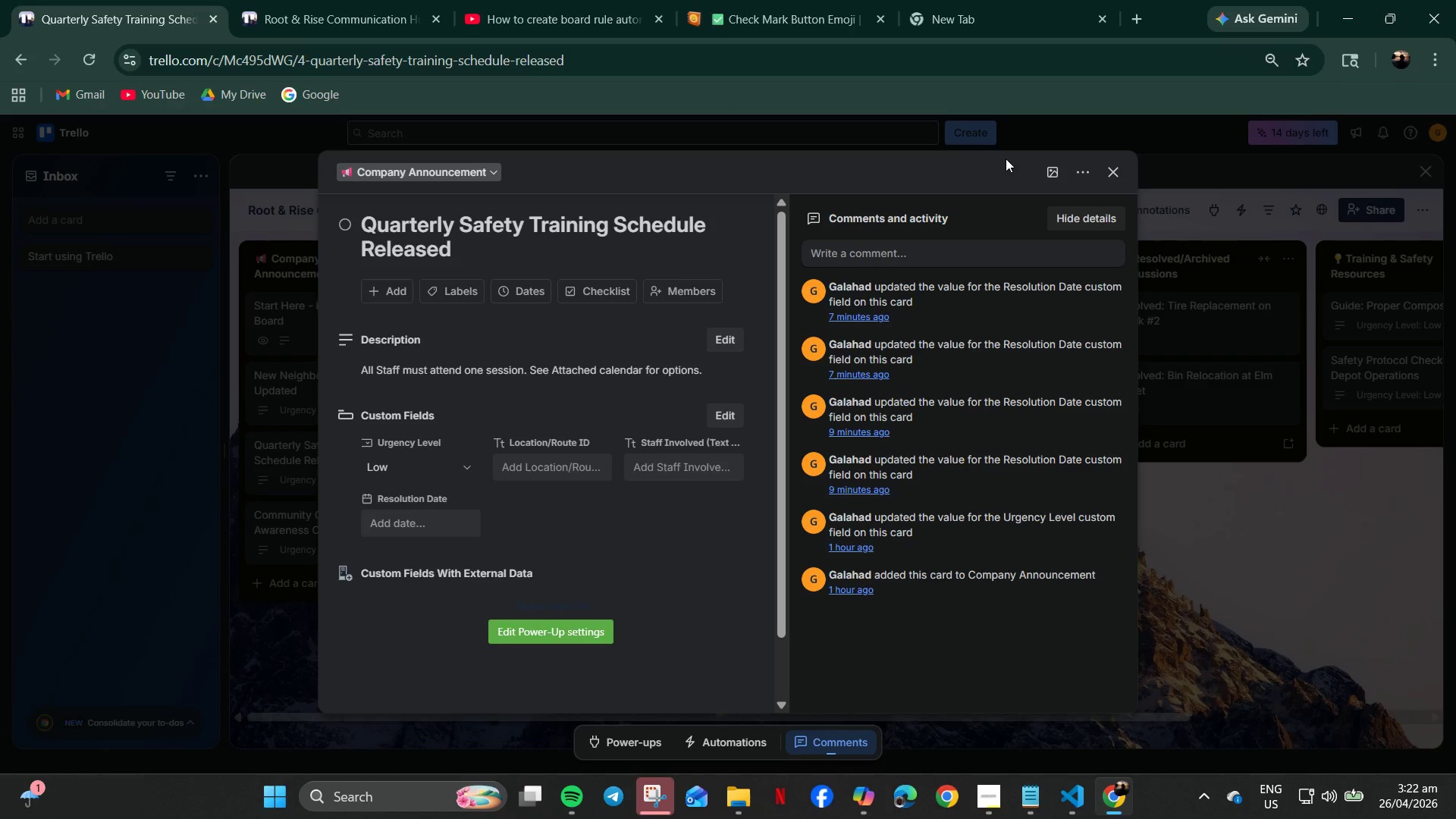 
left_click([293, 1])
 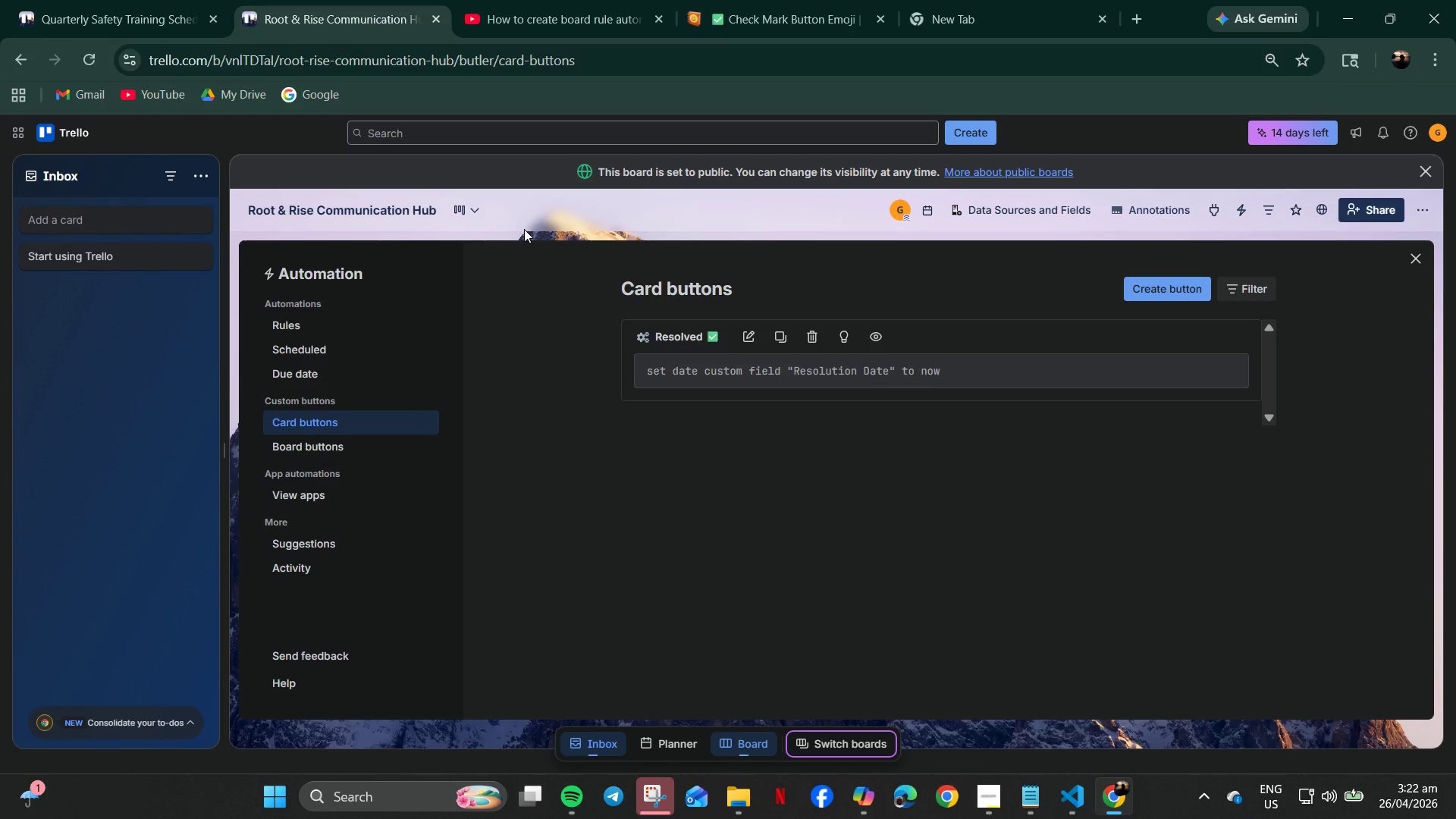 
wait(58.72)
 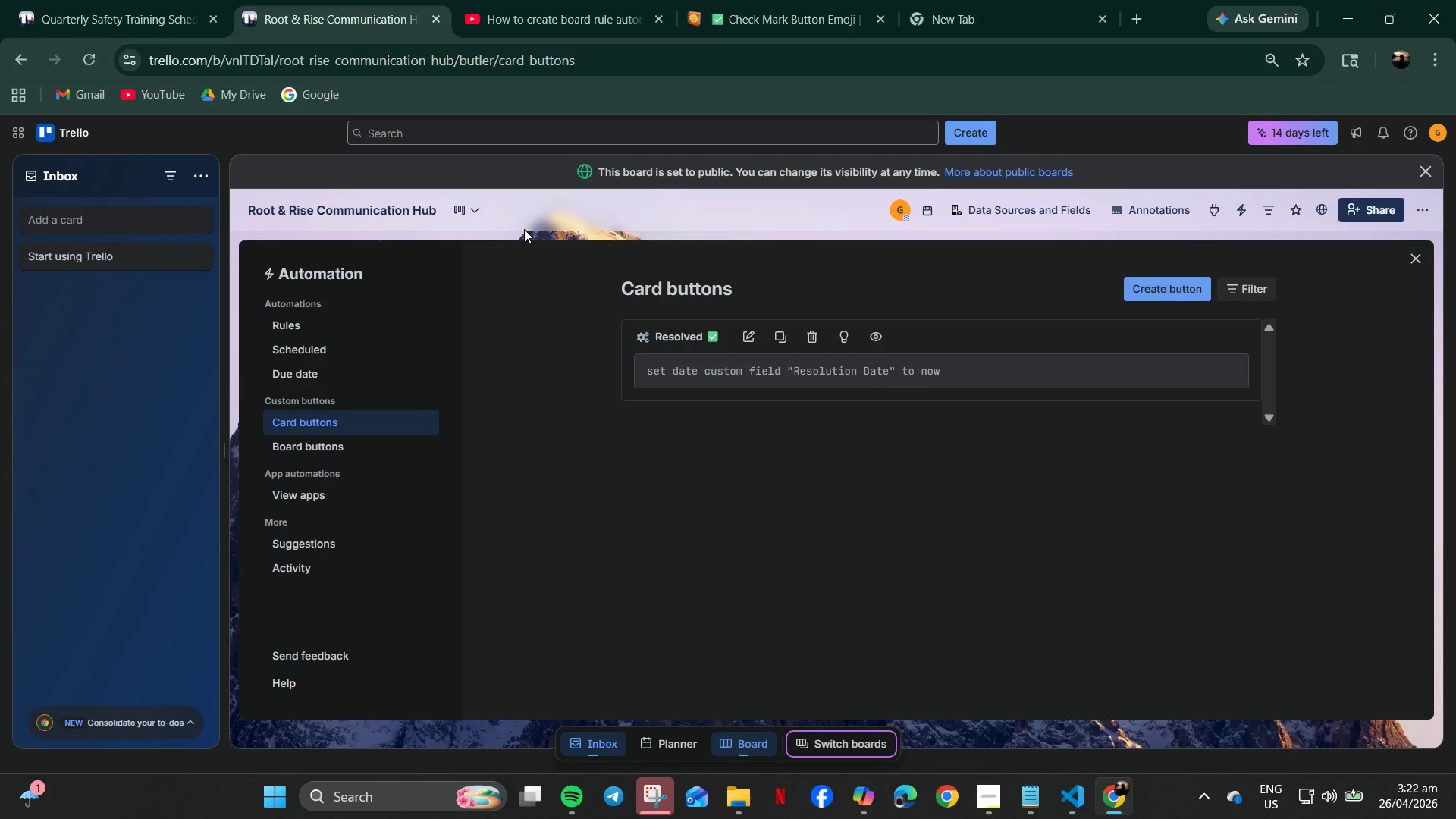 
left_click([743, 337])
 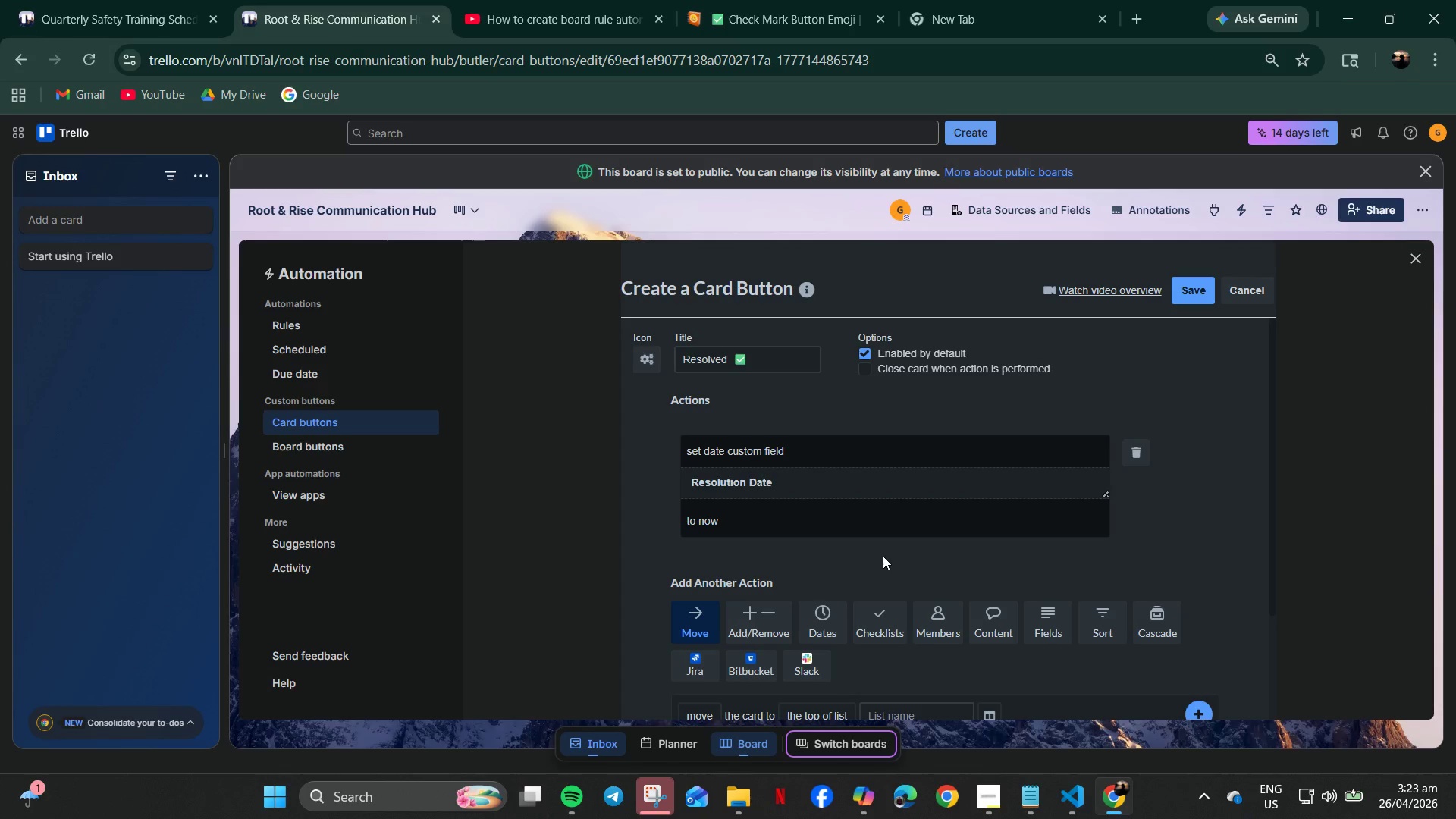 
wait(19.22)
 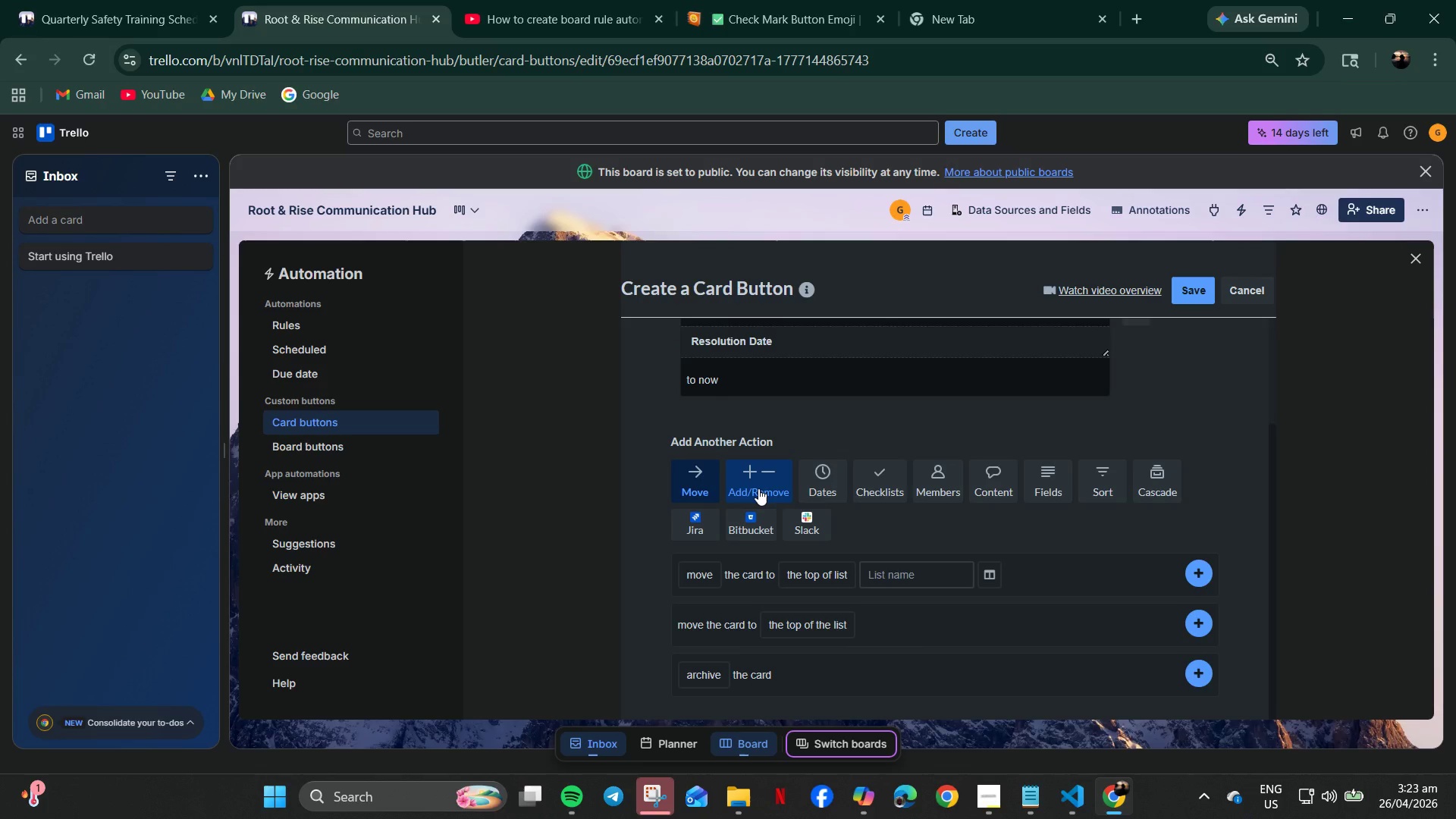 
left_click([699, 580])
 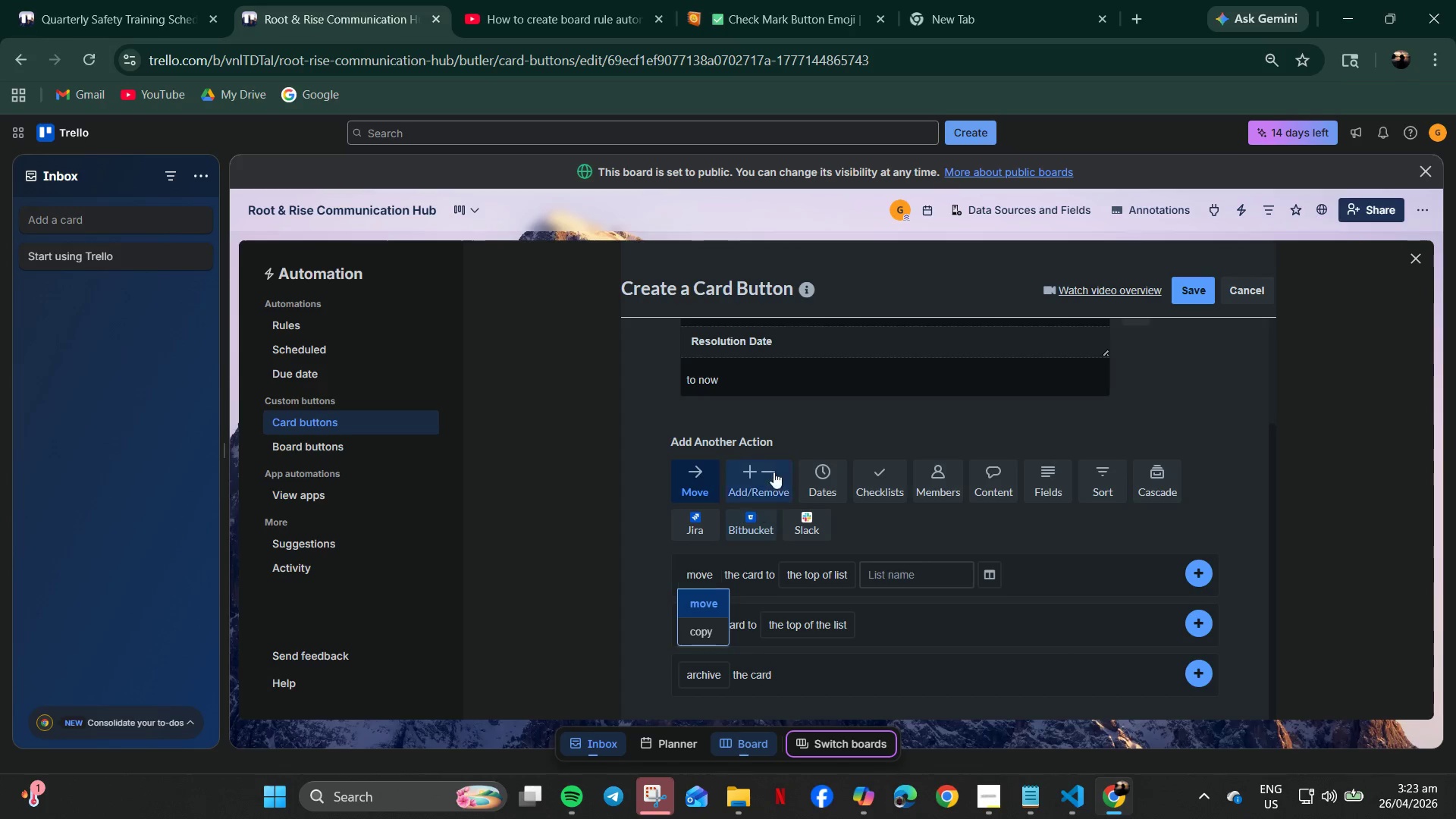 
scroll: coordinate [758, 589], scroll_direction: down, amount: 2.0
 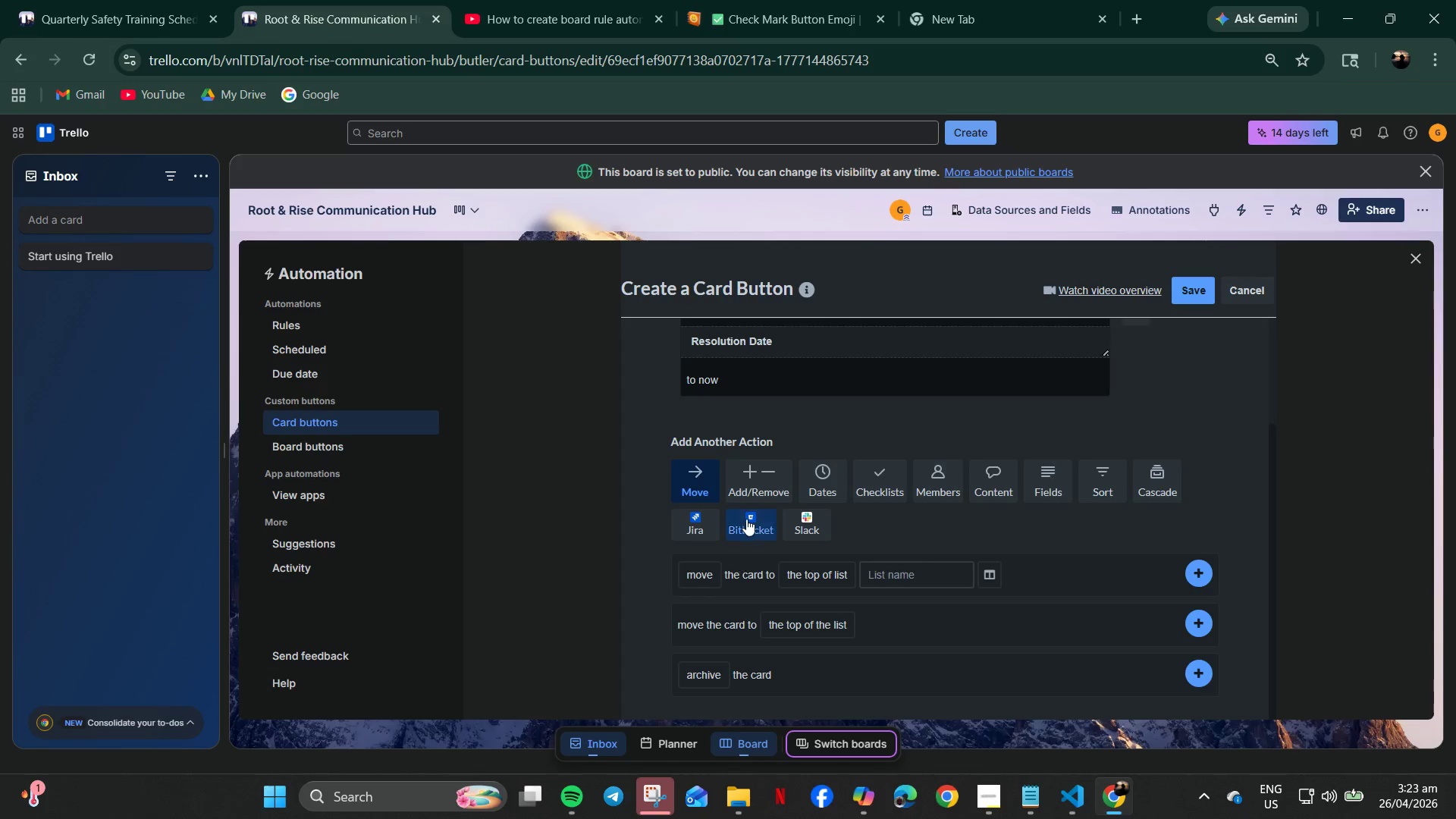 
left_click([762, 460])
 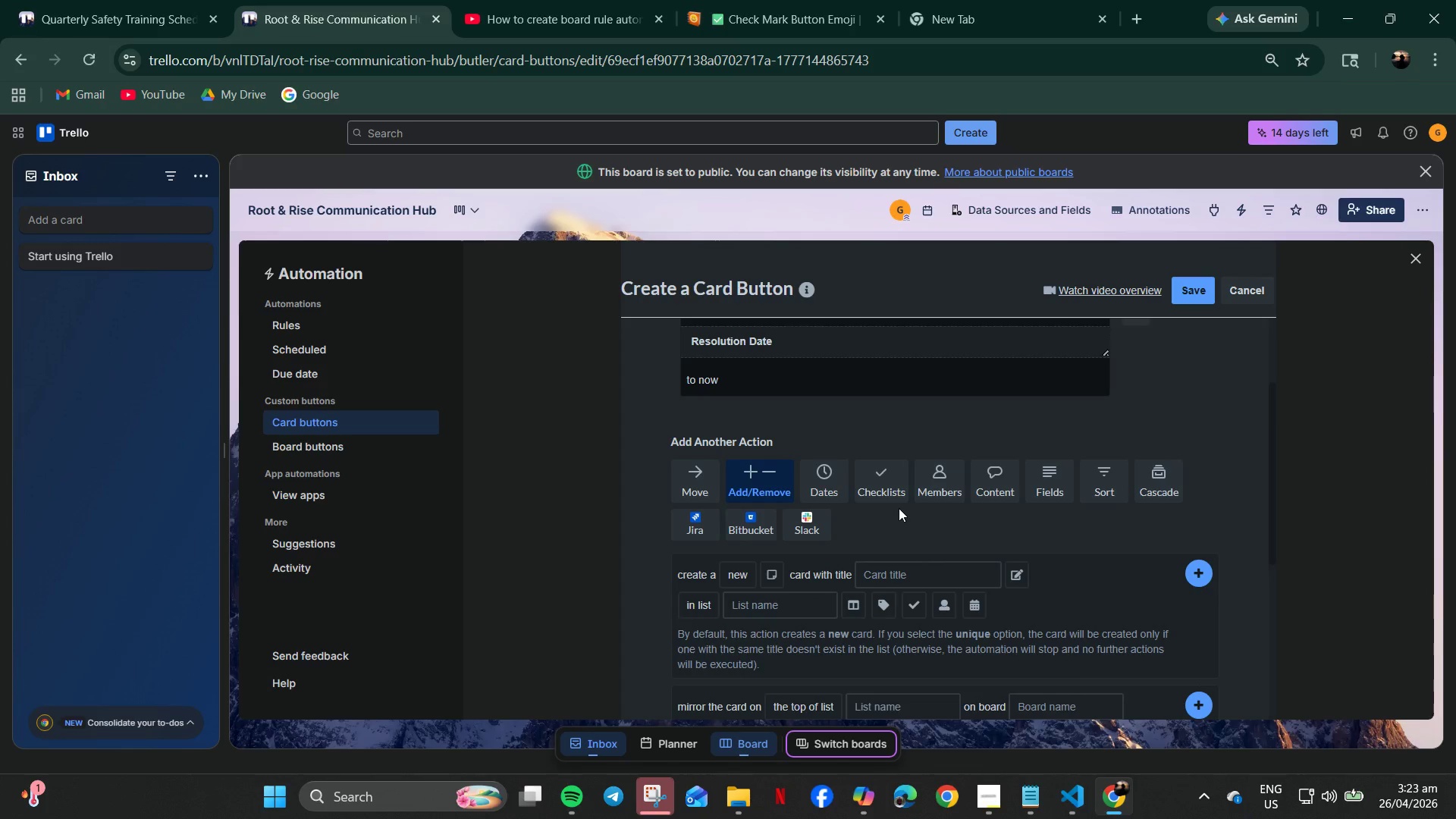 
scroll: coordinate [894, 531], scroll_direction: down, amount: 4.0
 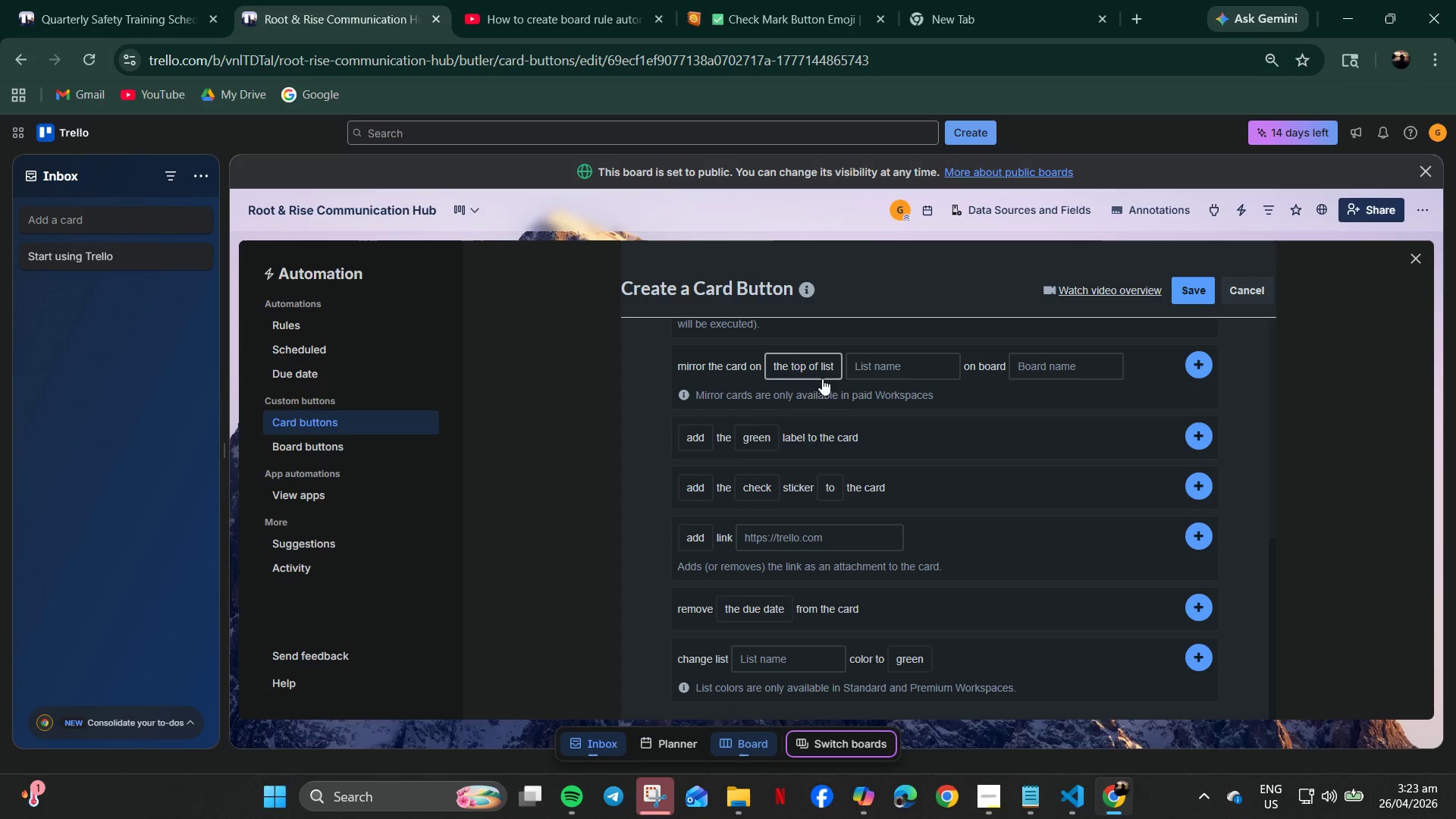 
wait(14.0)
 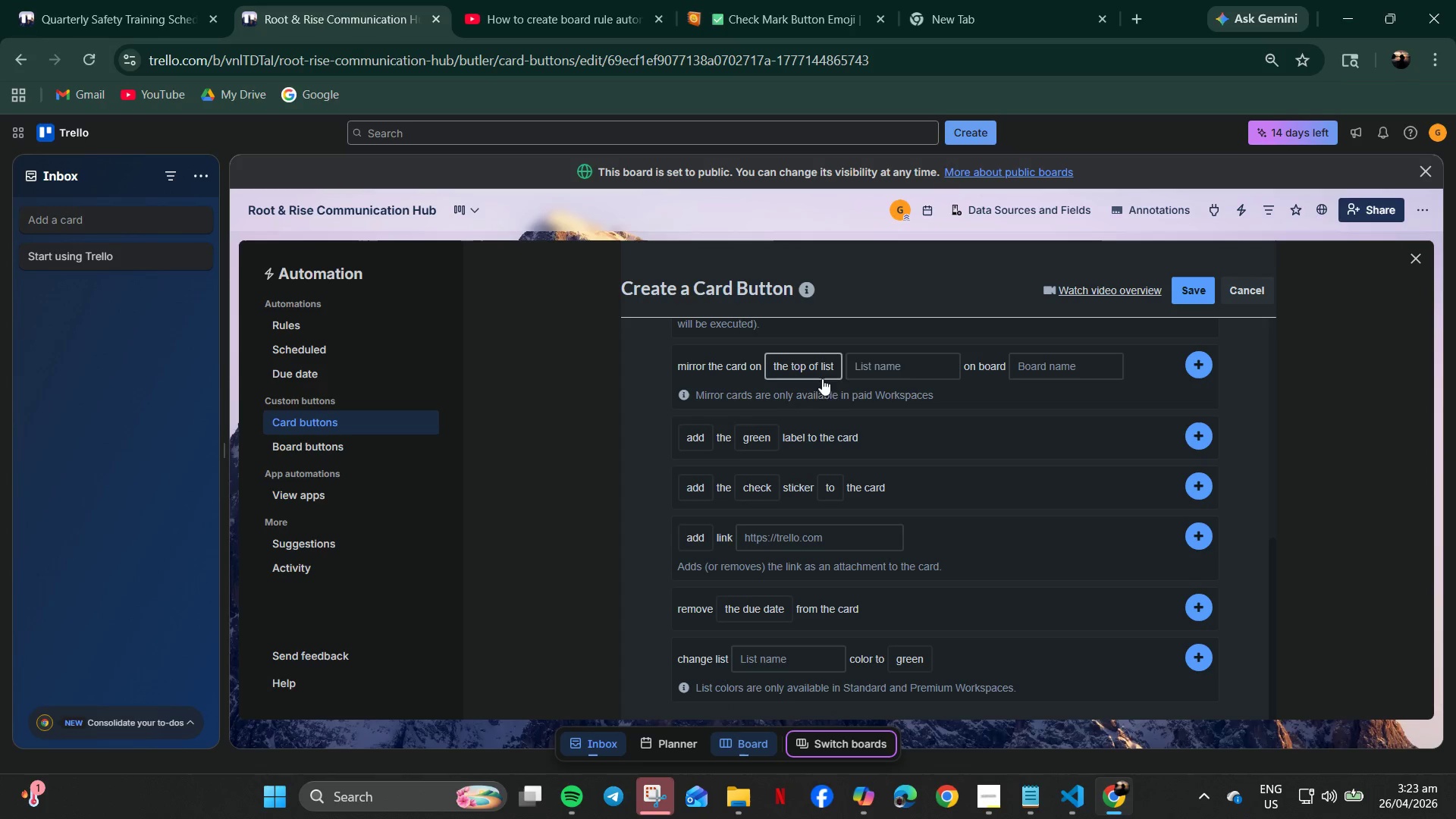 
scroll: coordinate [755, 431], scroll_direction: up, amount: 3.0
 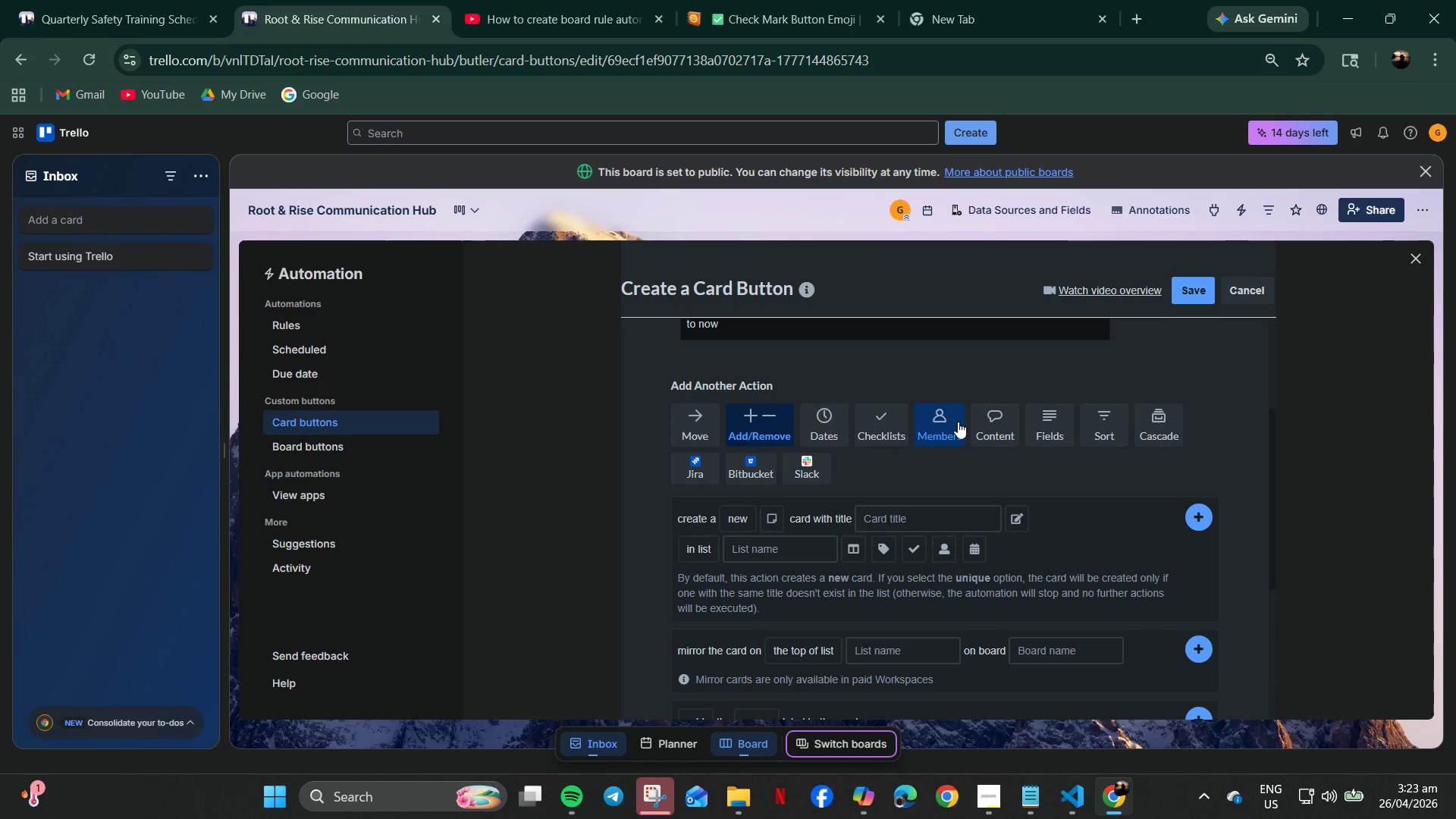 
left_click([1054, 418])
 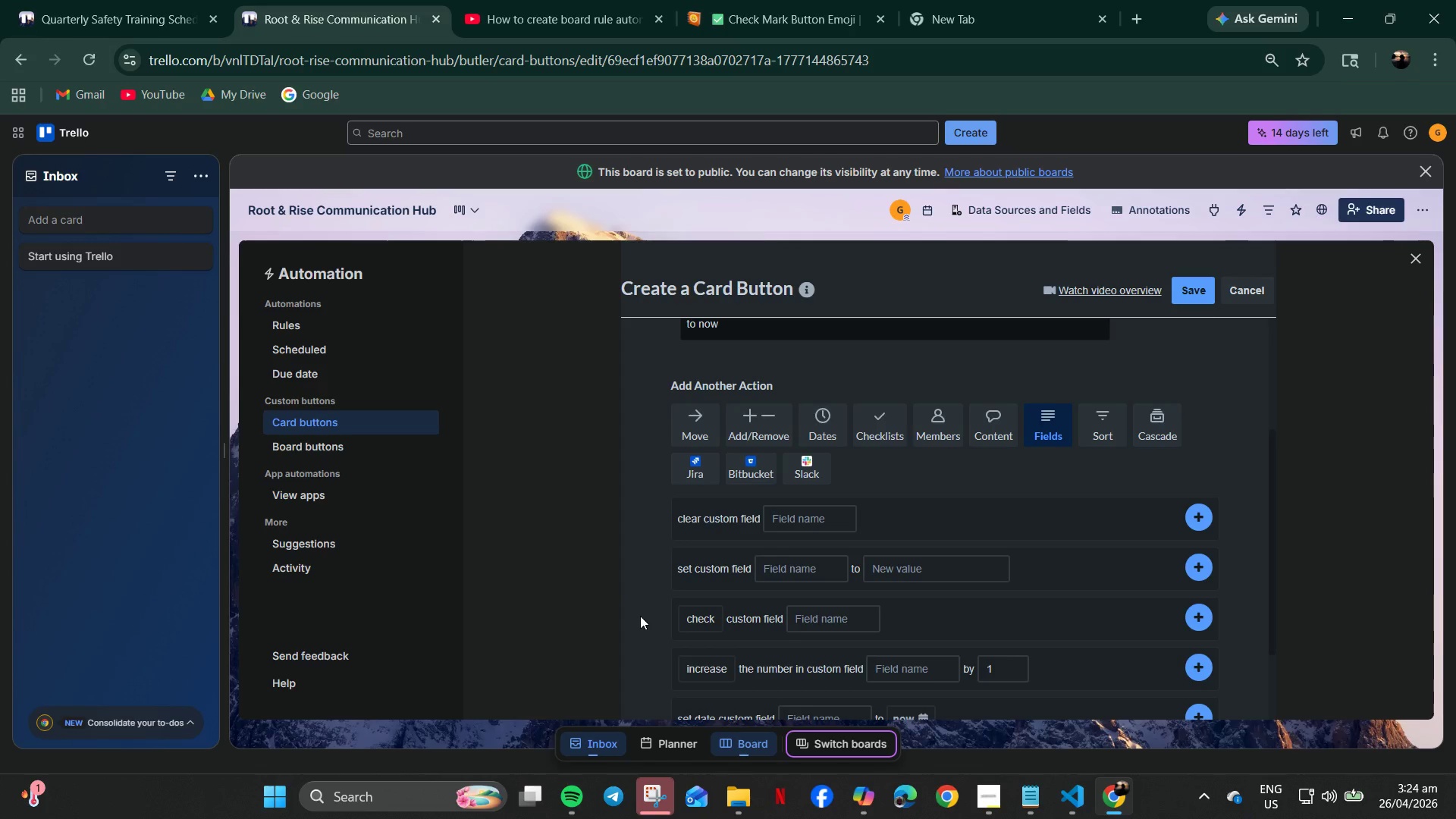 
wait(8.56)
 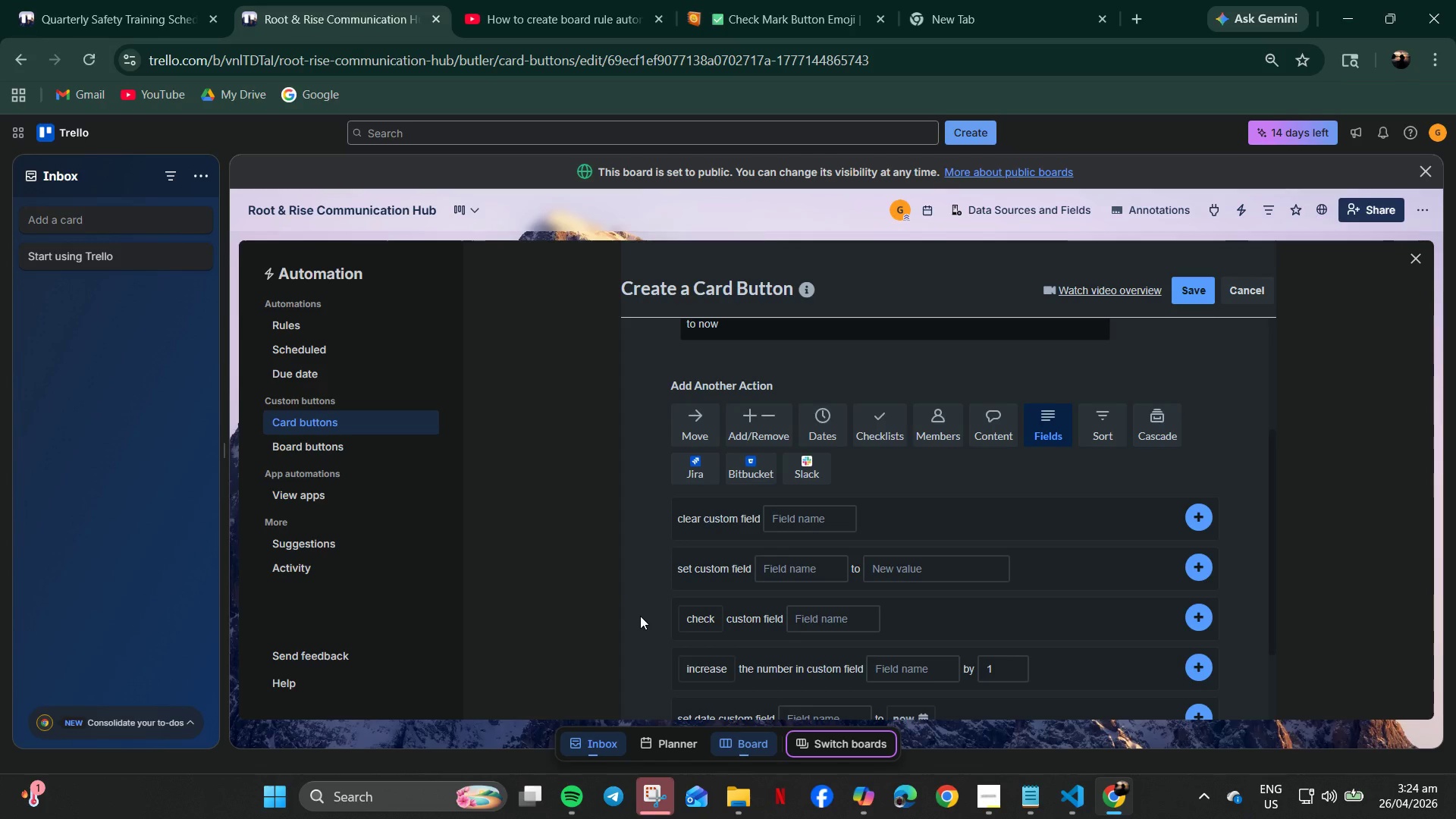 
scroll: coordinate [717, 620], scroll_direction: down, amount: 6.0
 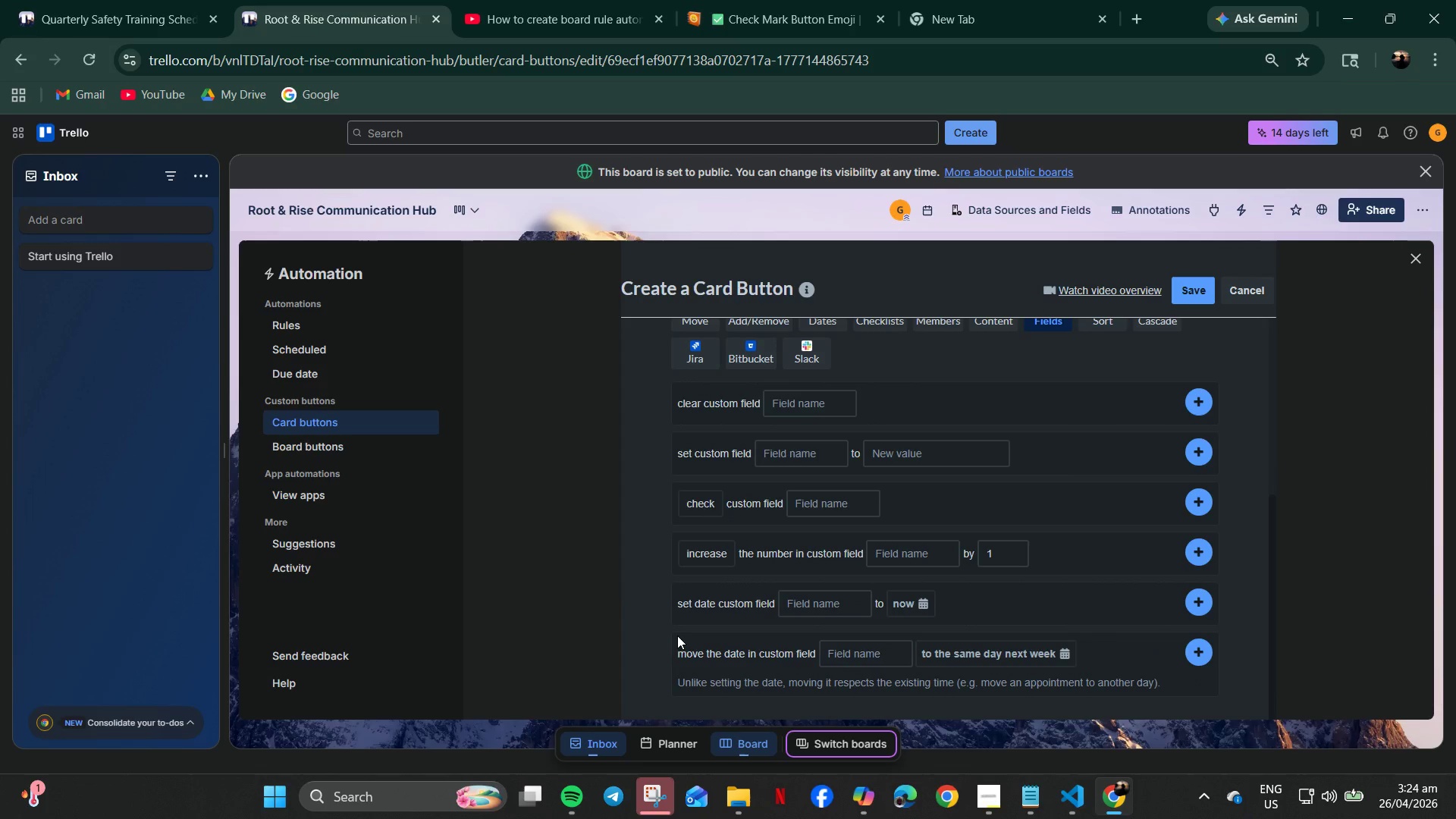 
left_click([767, 500])
 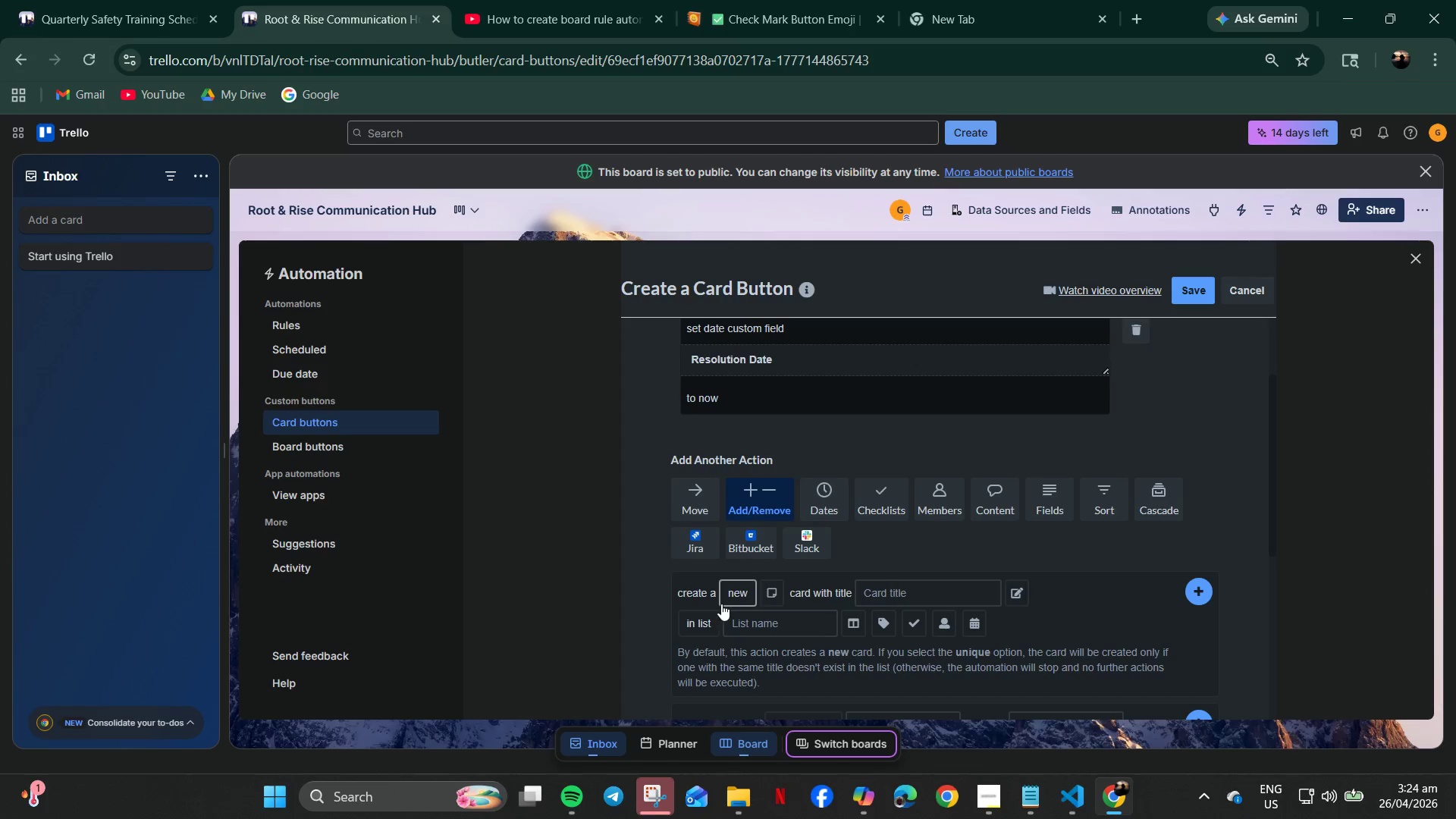 
scroll: coordinate [698, 635], scroll_direction: down, amount: 4.0
 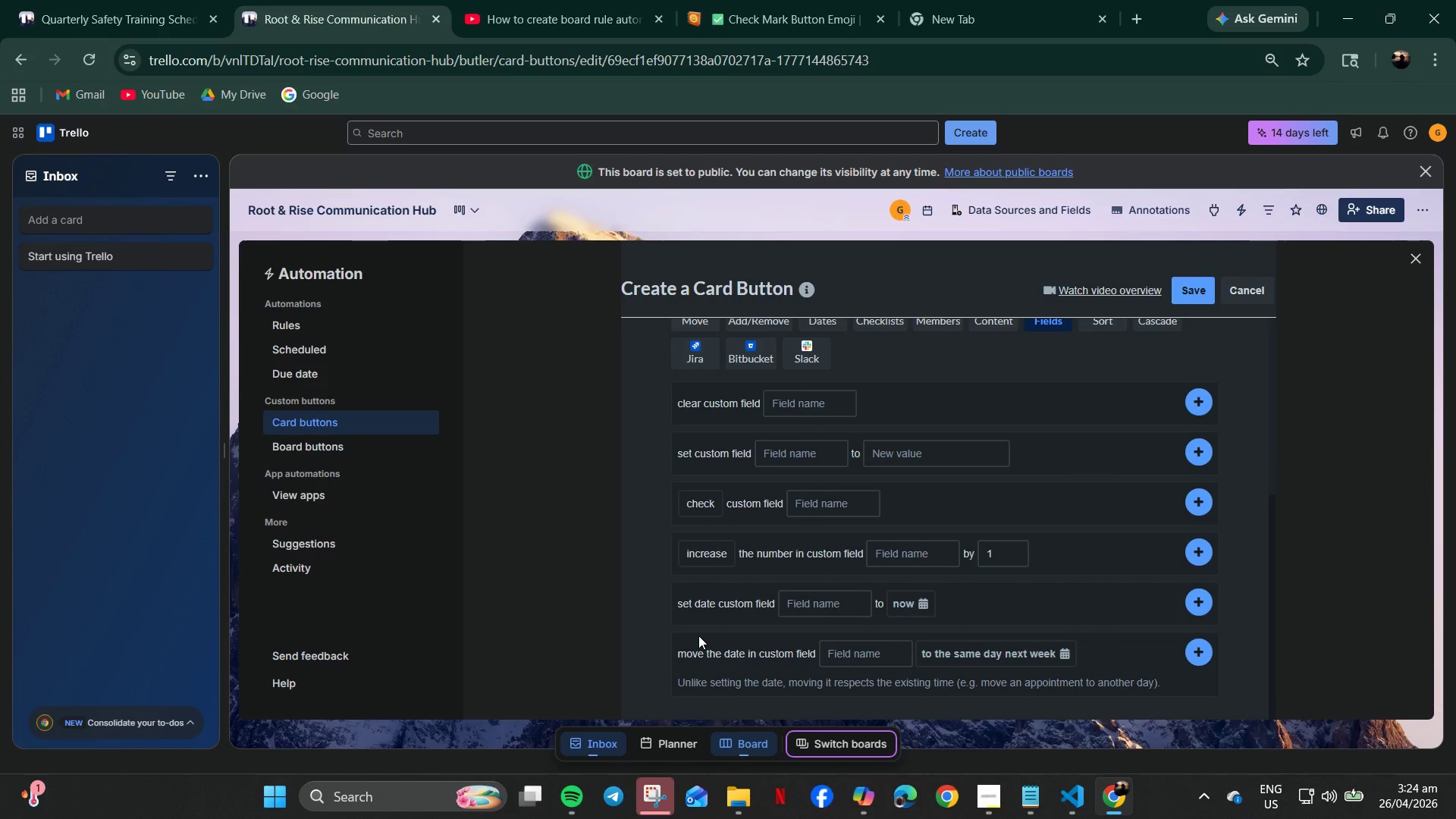 
scroll: coordinate [698, 635], scroll_direction: up, amount: 2.0
 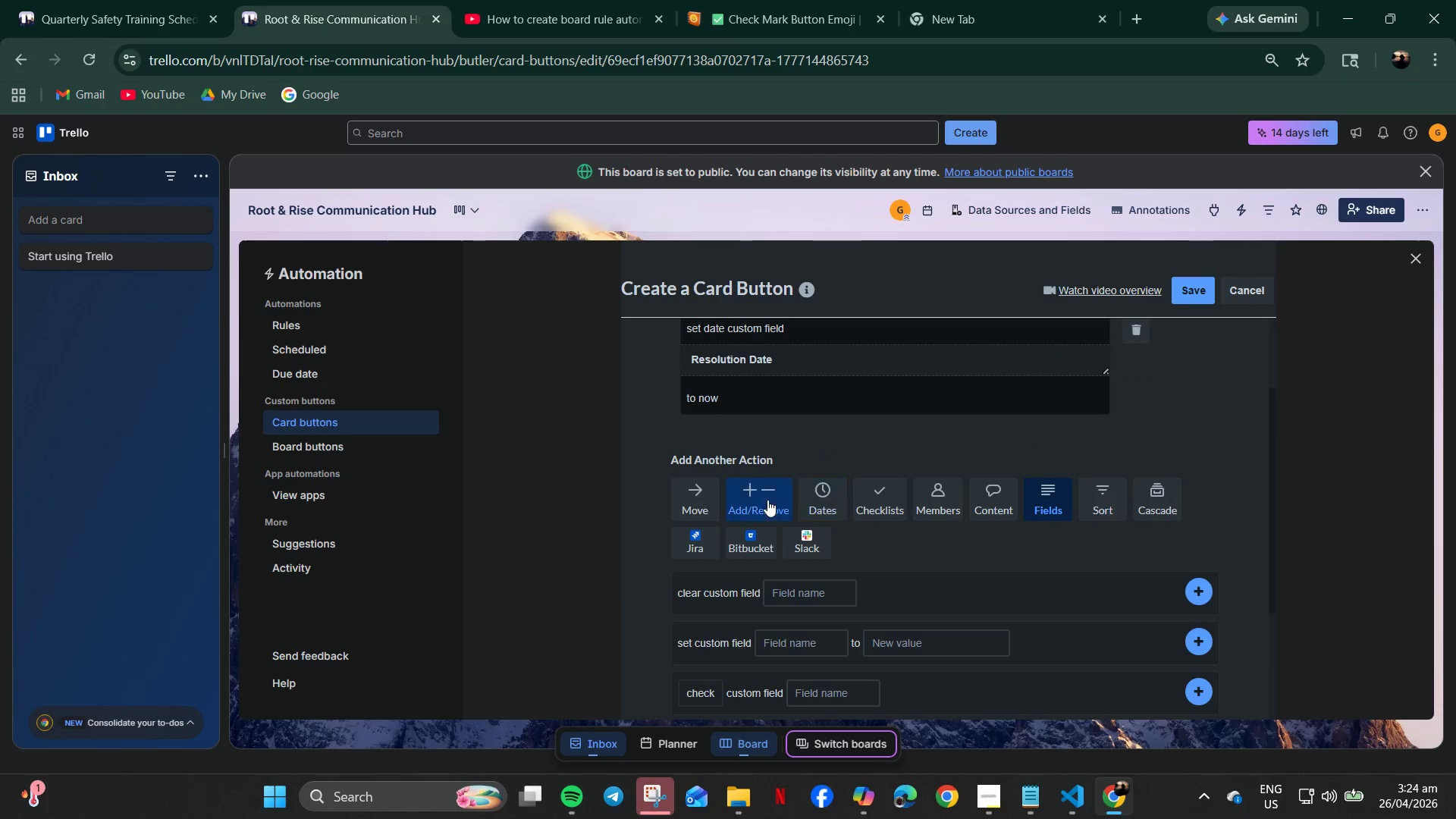 
wait(5.33)
 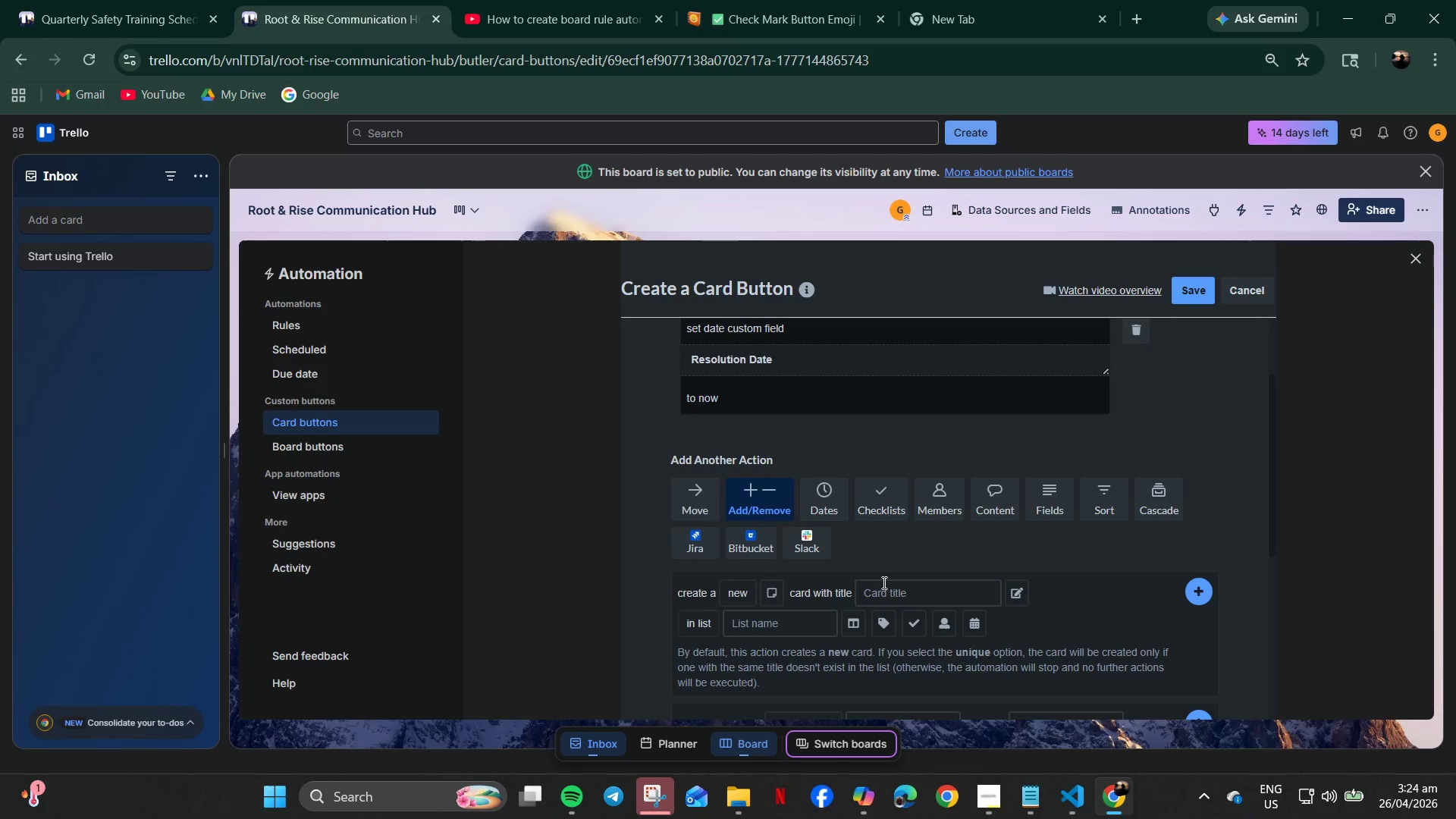 
left_click([700, 507])
 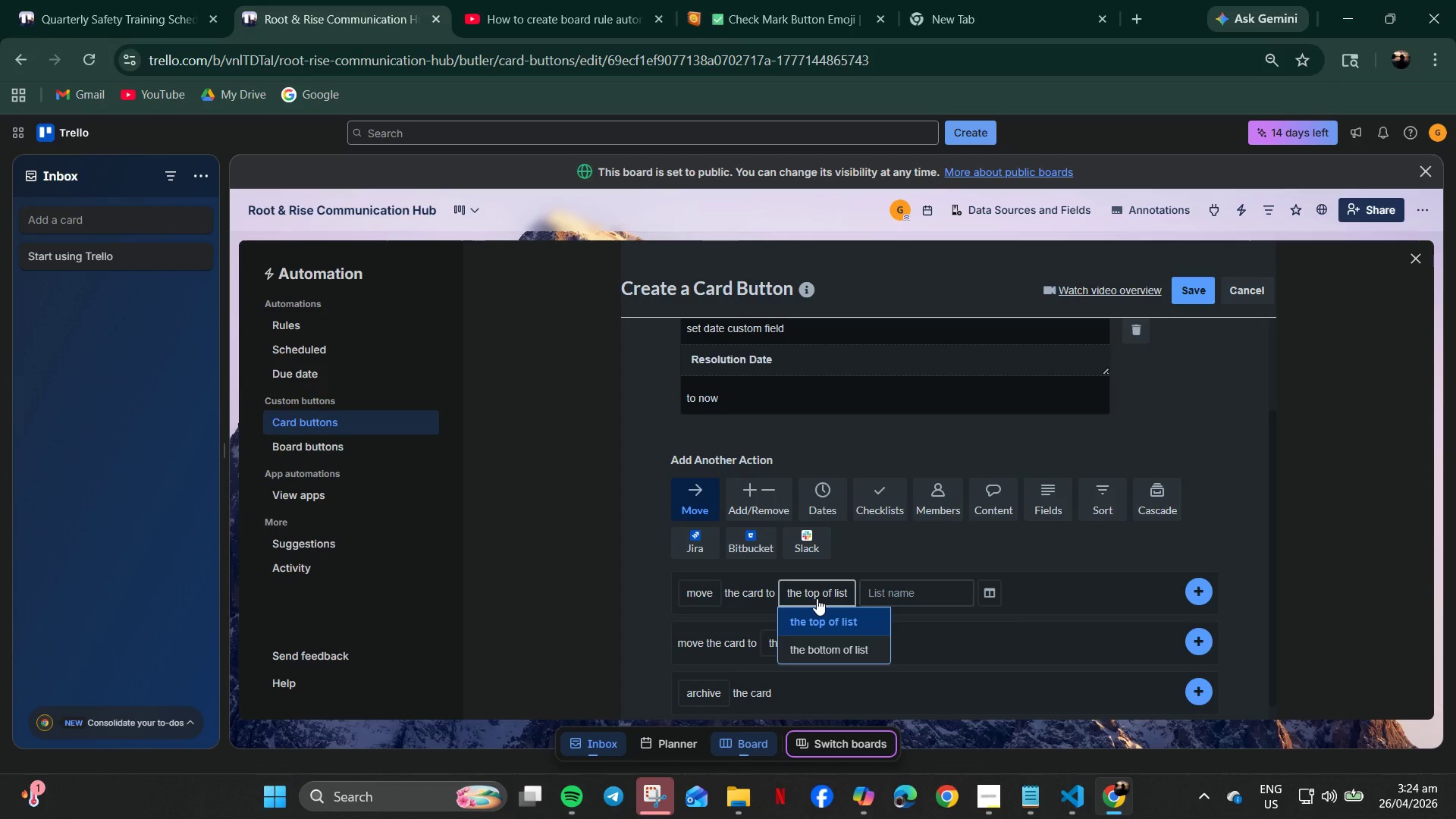 
left_click([820, 598])
 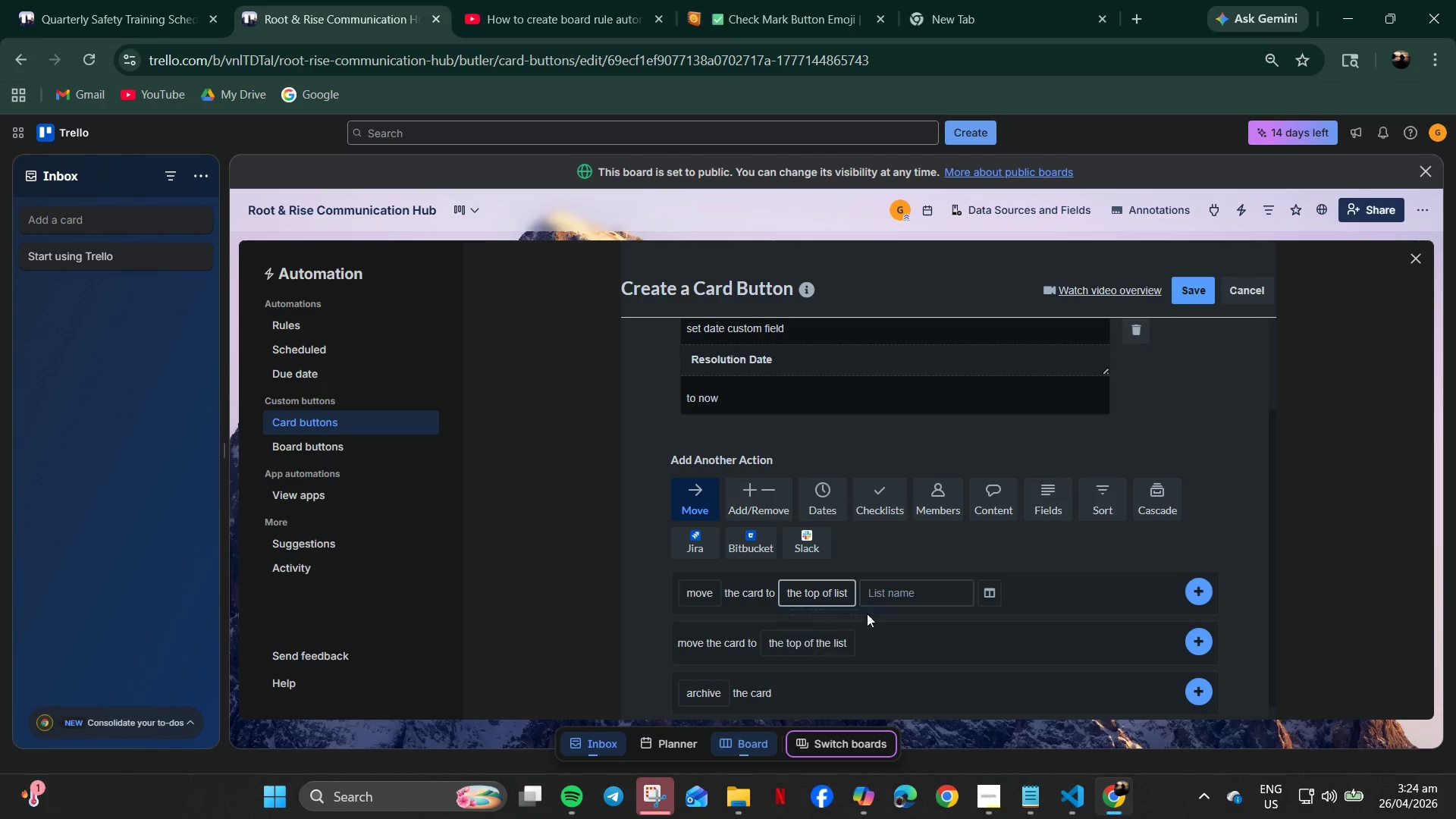 
left_click([908, 592])
 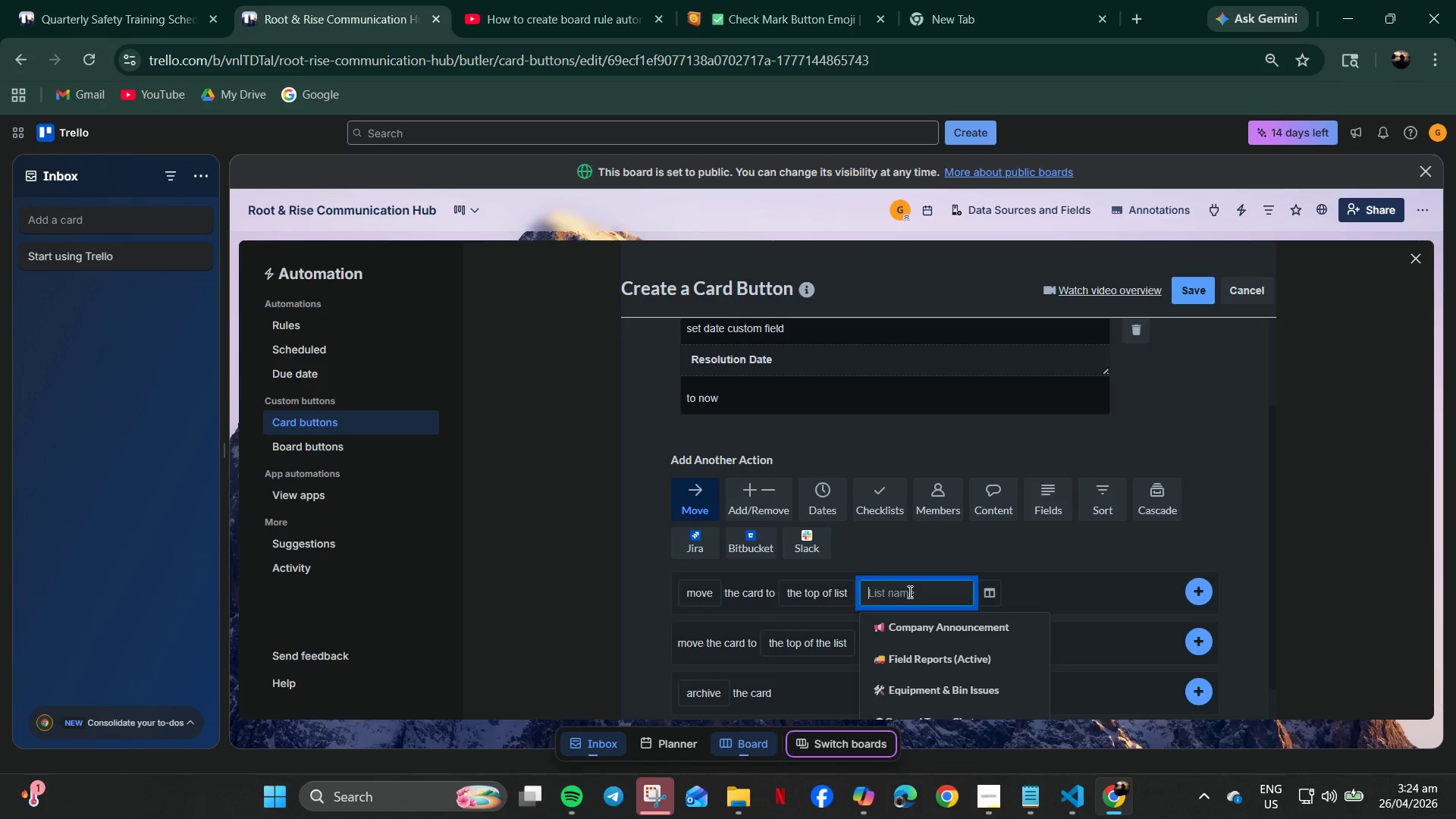 
left_click([955, 680])
 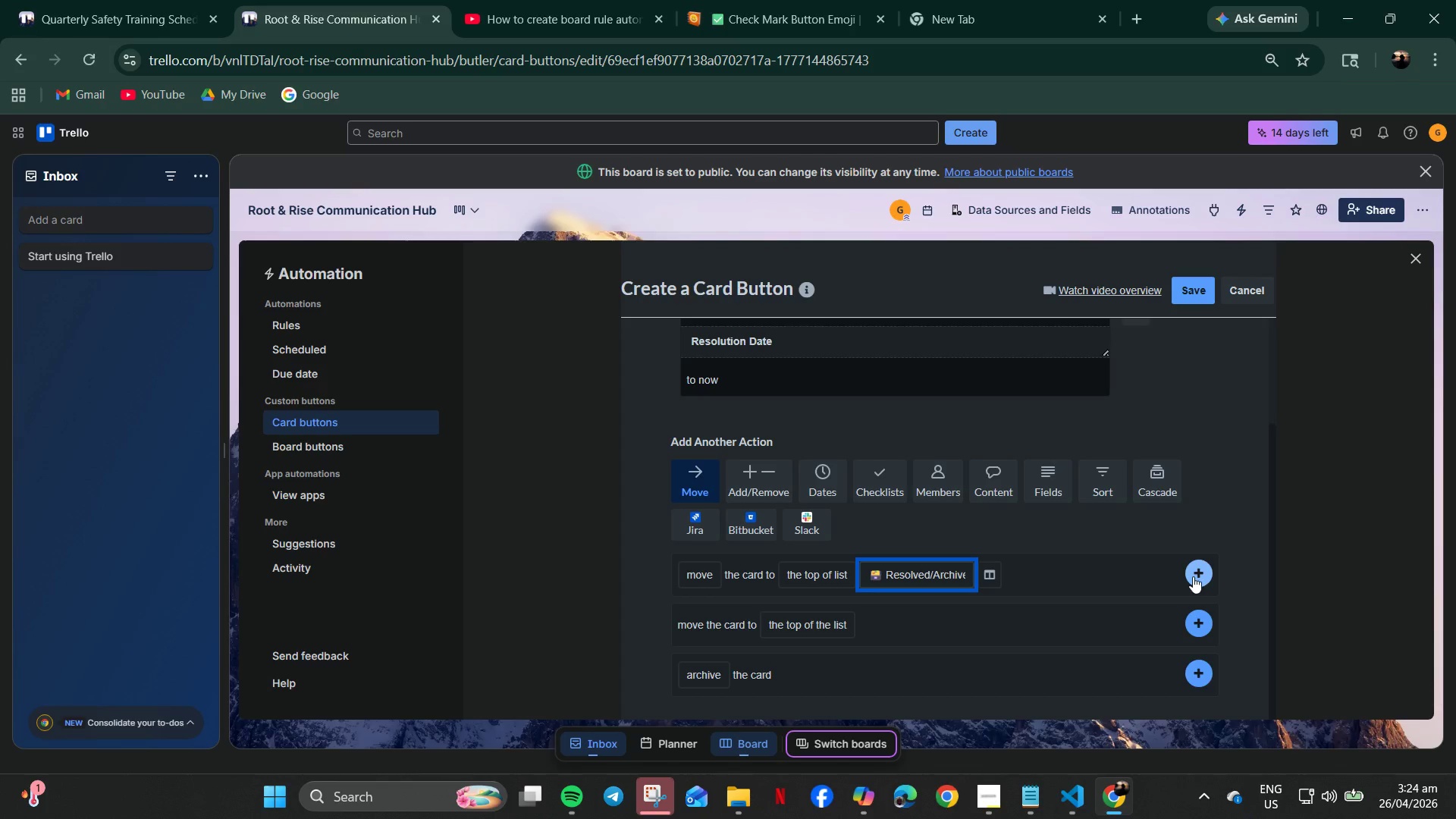 
scroll: coordinate [911, 600], scroll_direction: down, amount: 2.0
 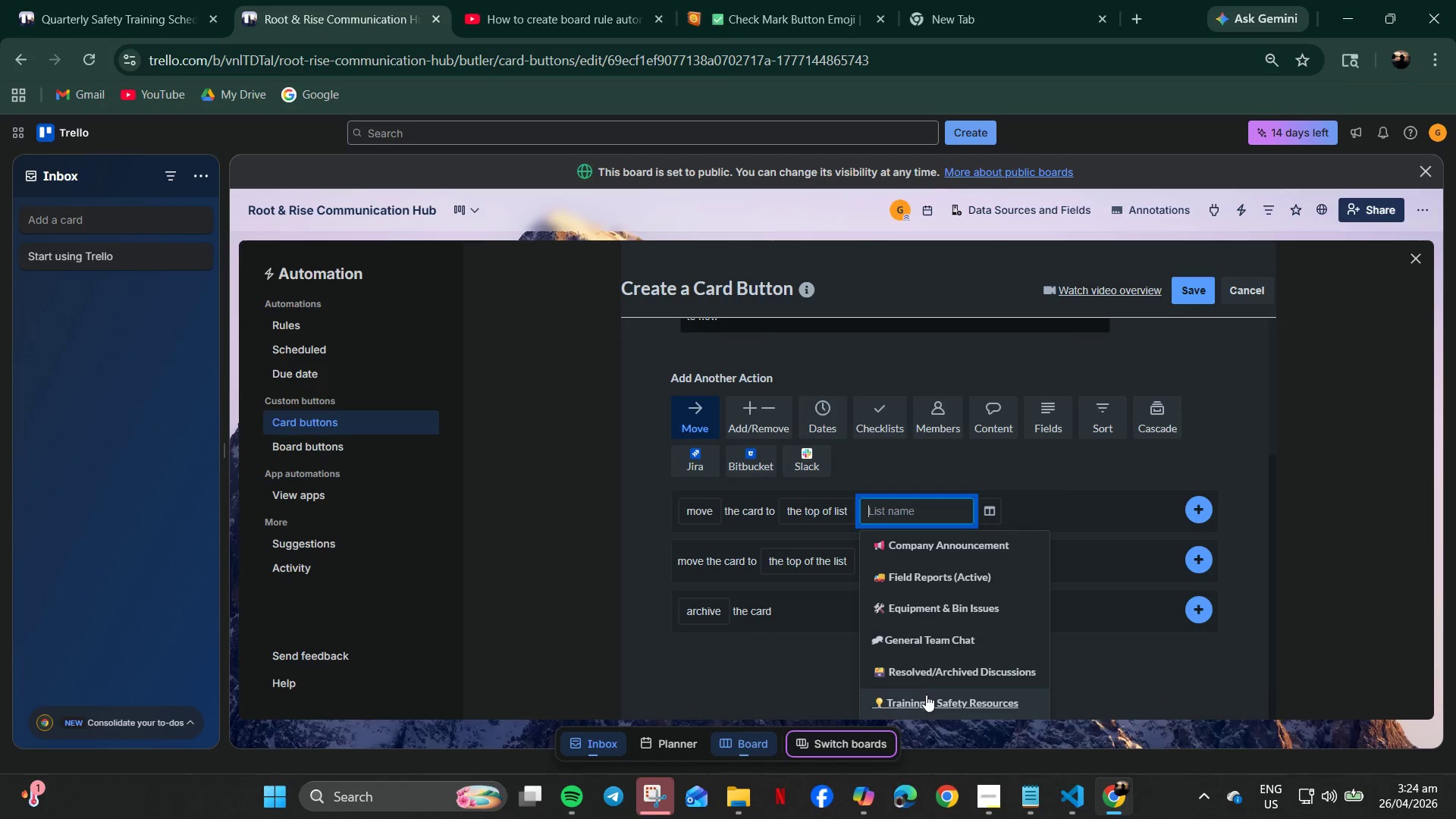 
left_click([1193, 289])
 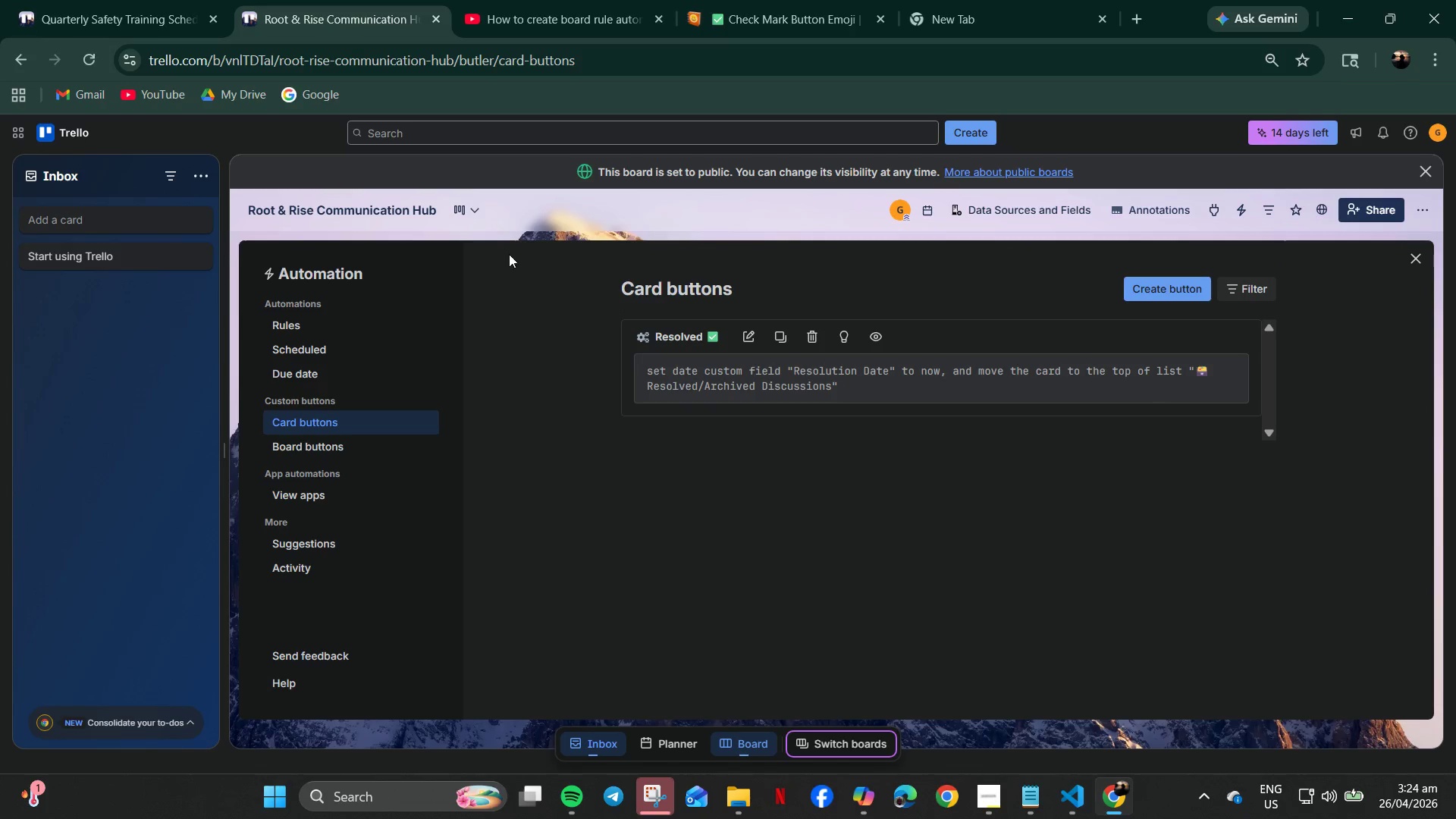 
wait(6.58)
 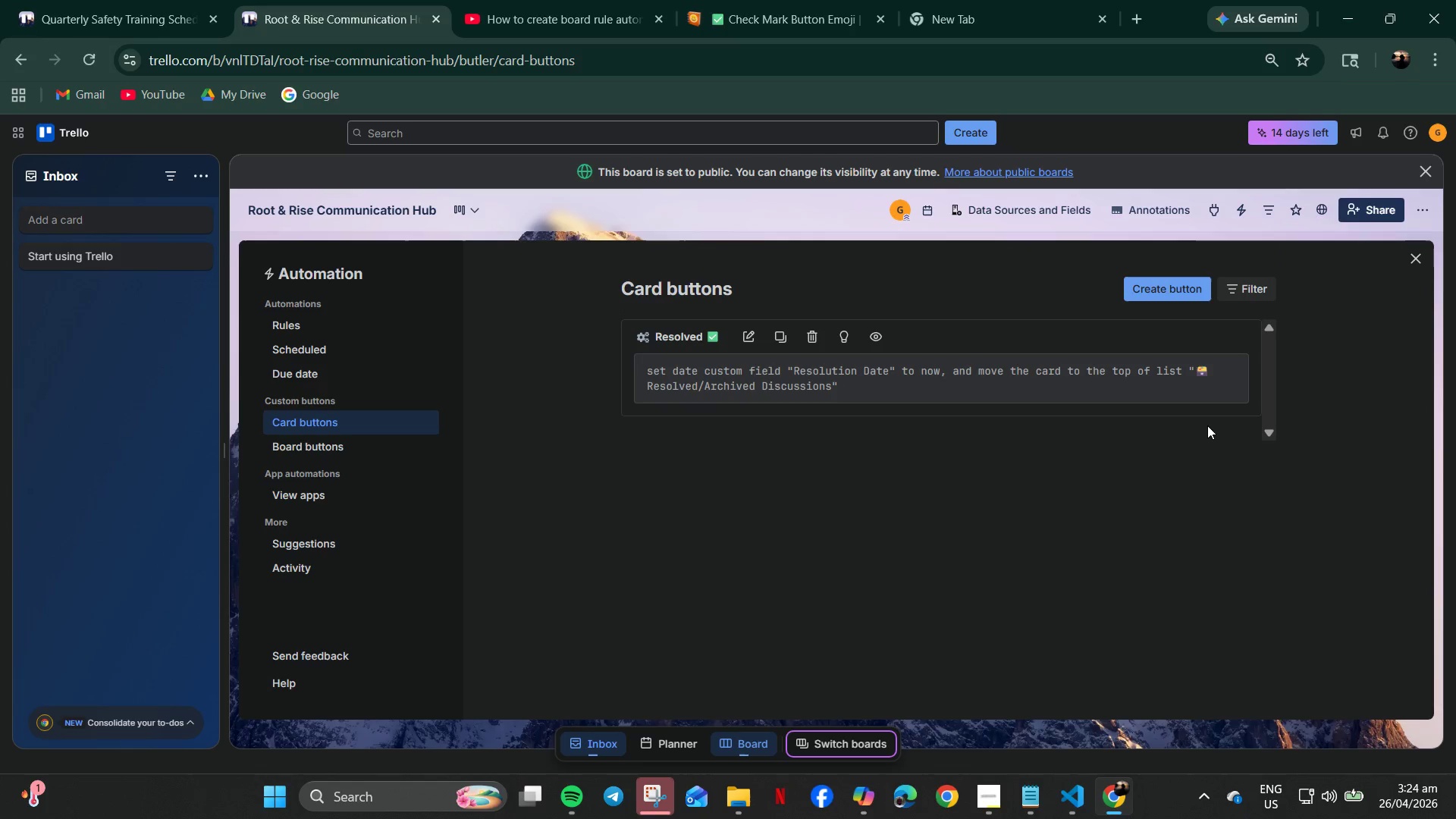 
left_click([124, 0])
 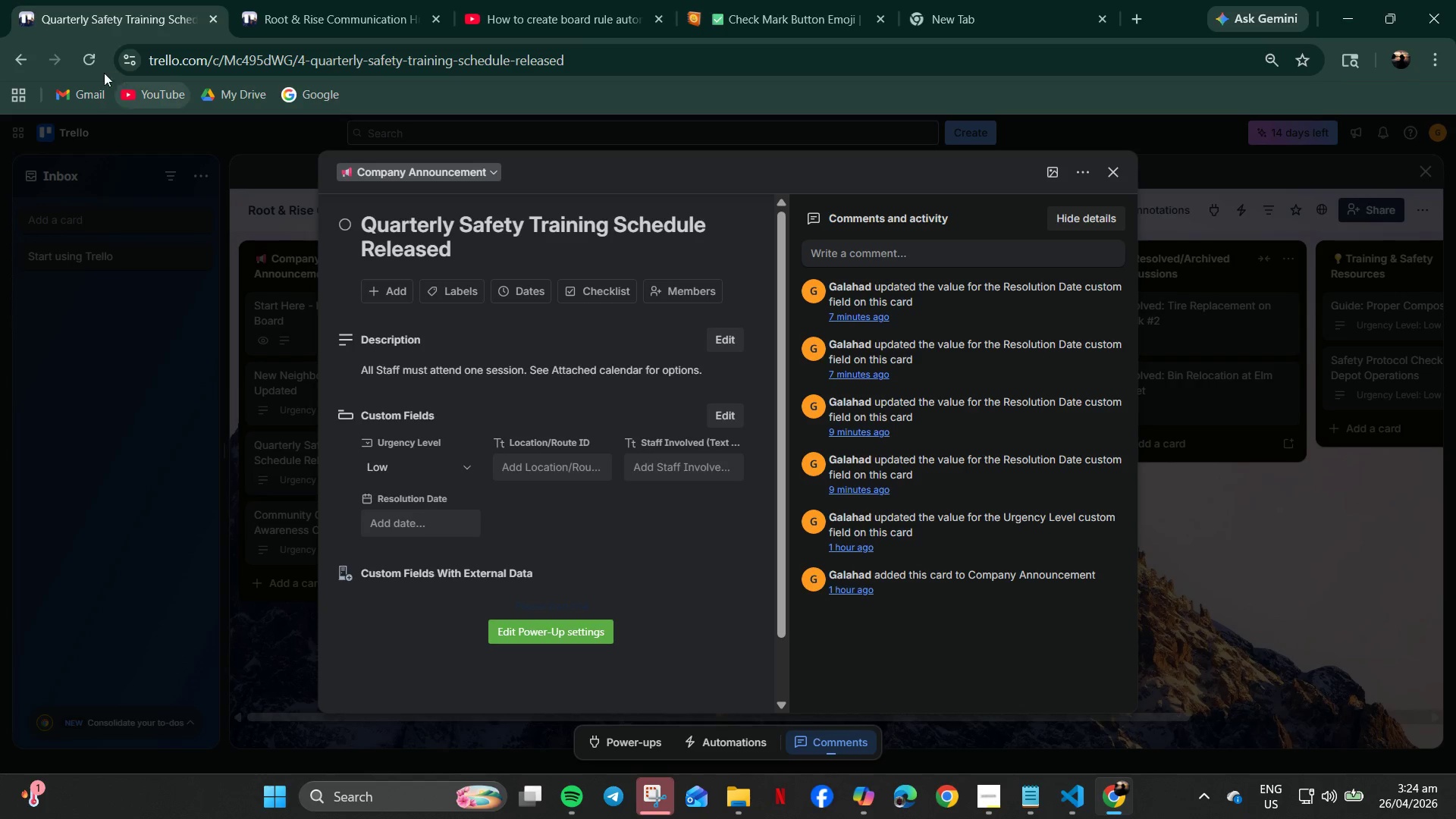 
left_click([96, 69])
 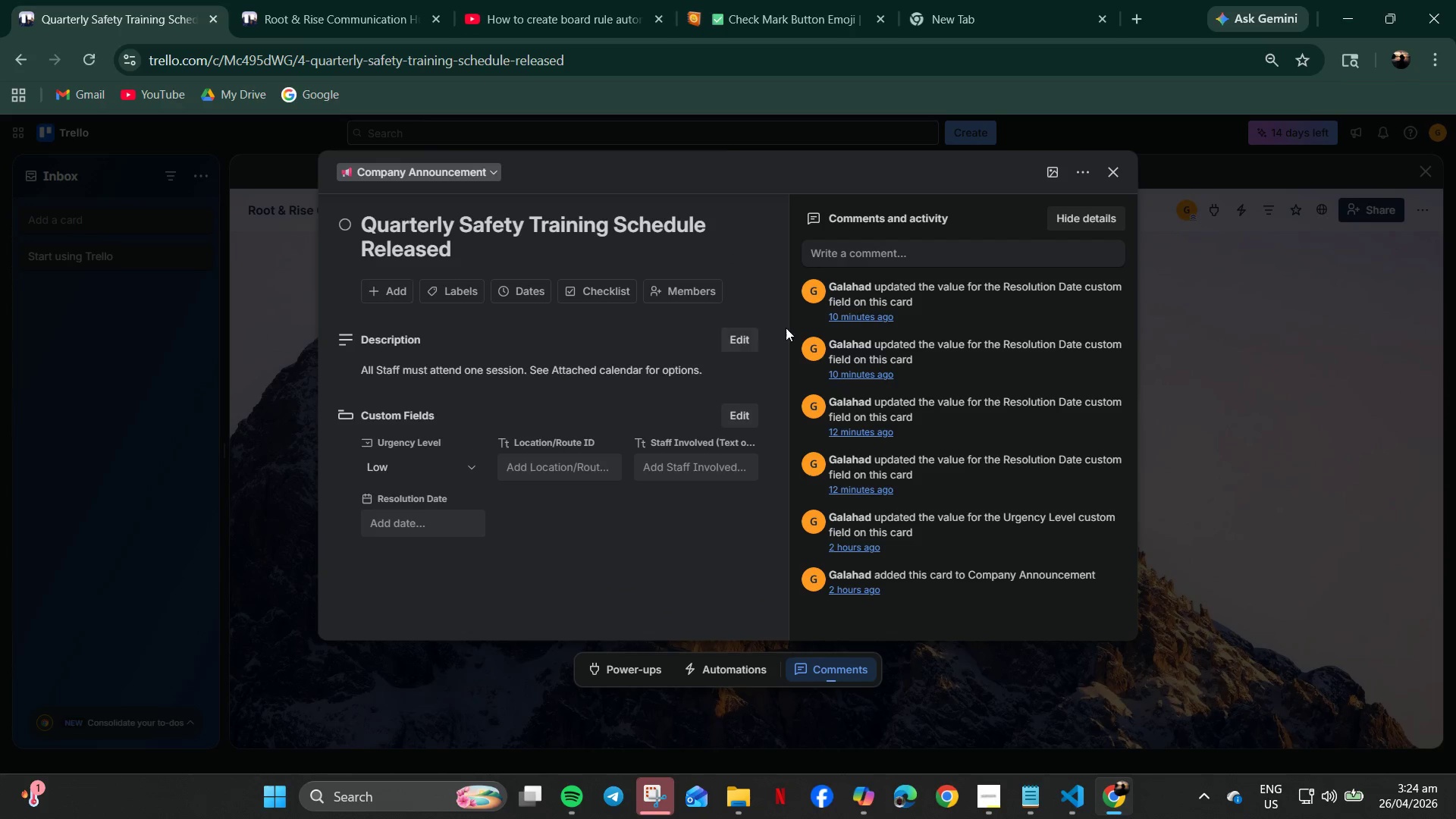 
wait(8.88)
 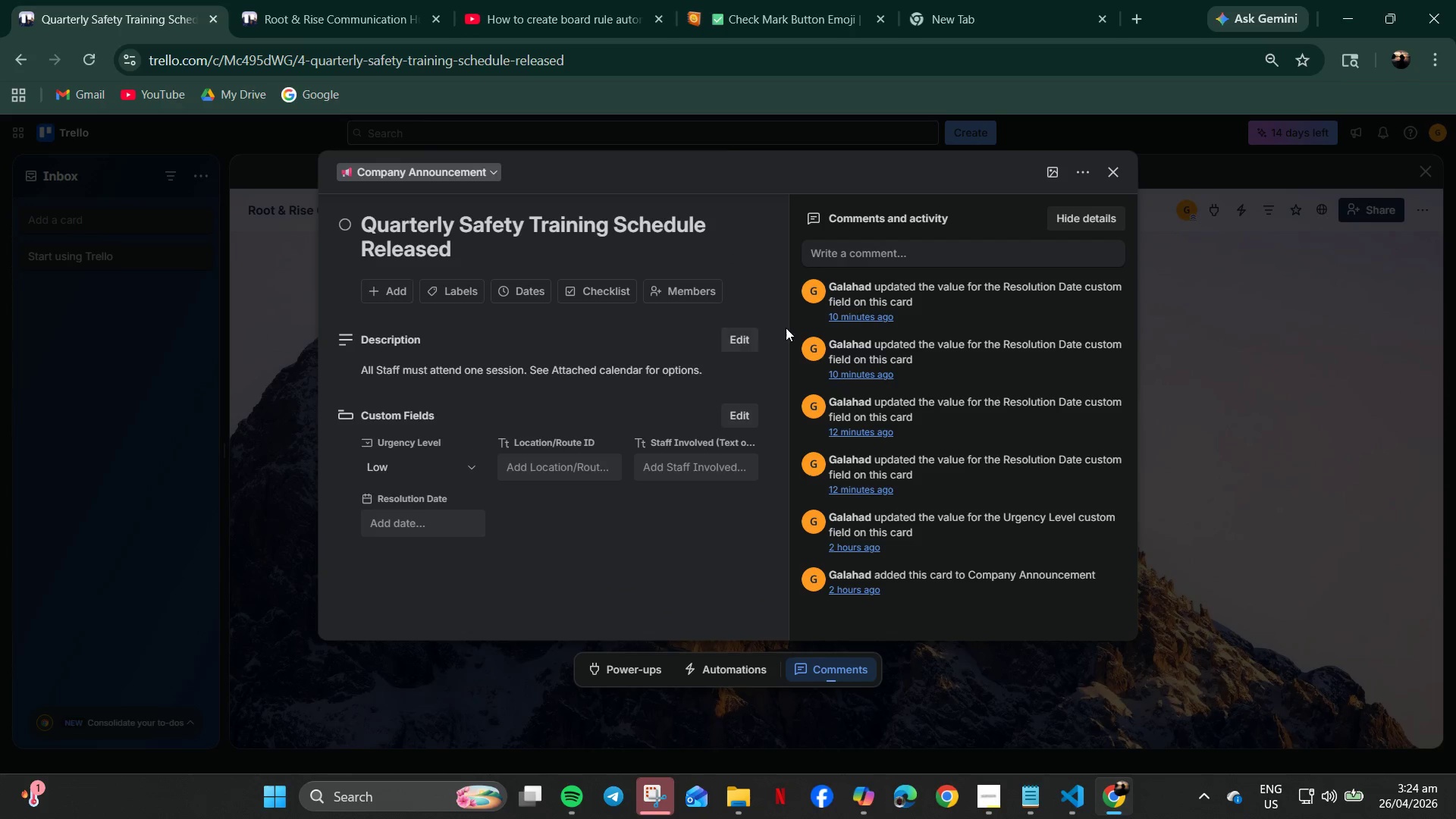 
left_click([1107, 175])
 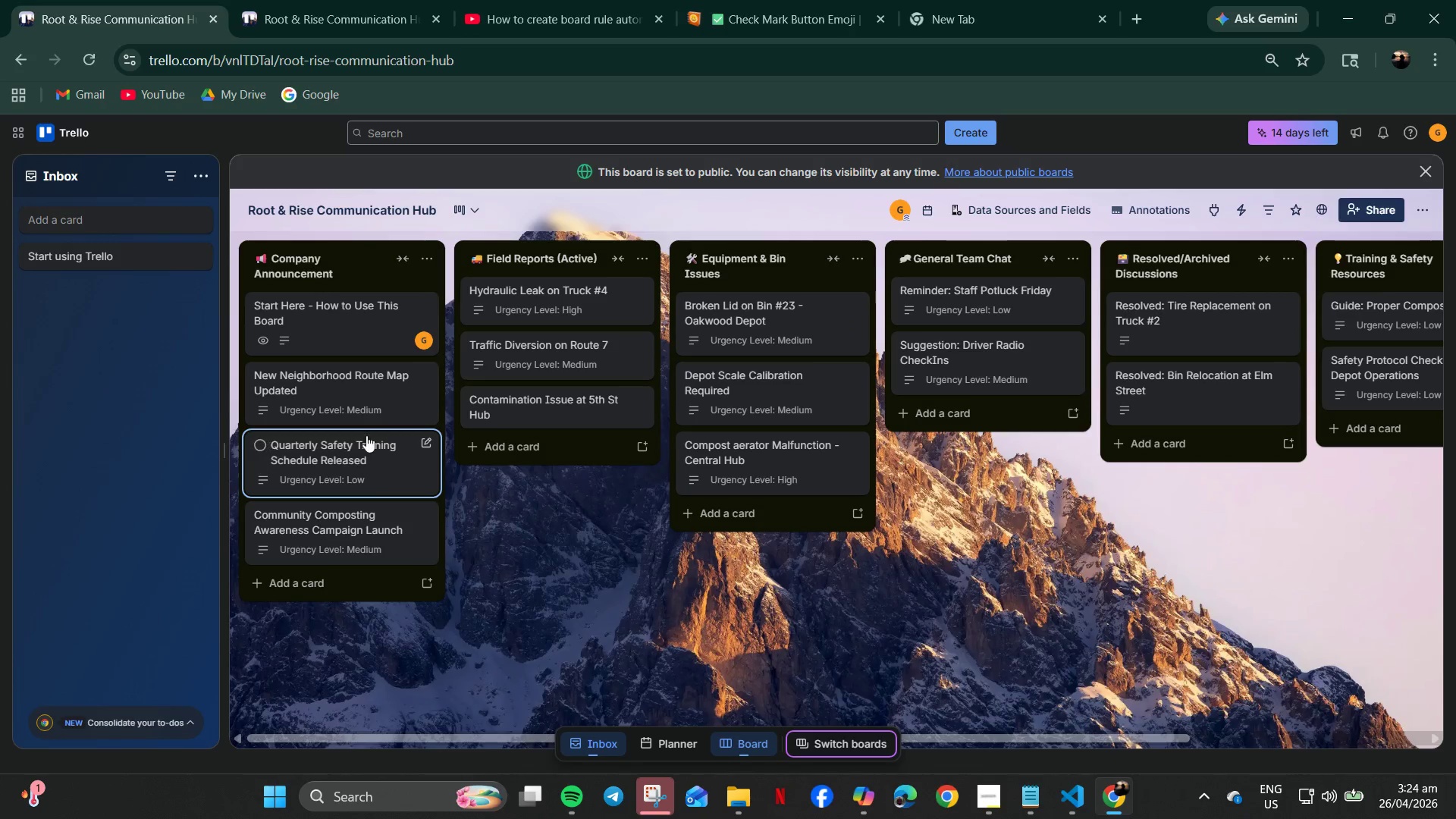 
left_click([340, 458])
 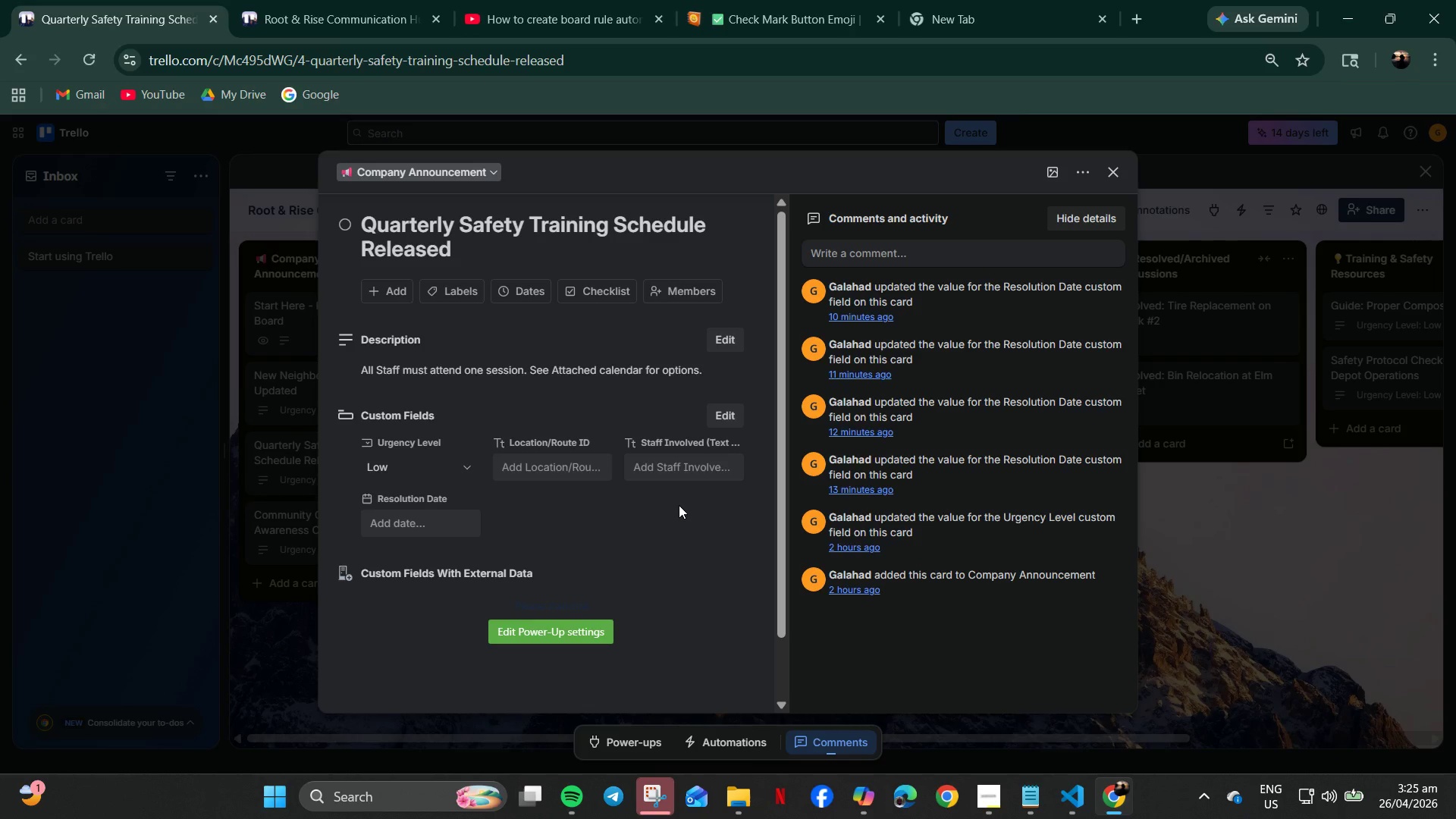 
wait(50.08)
 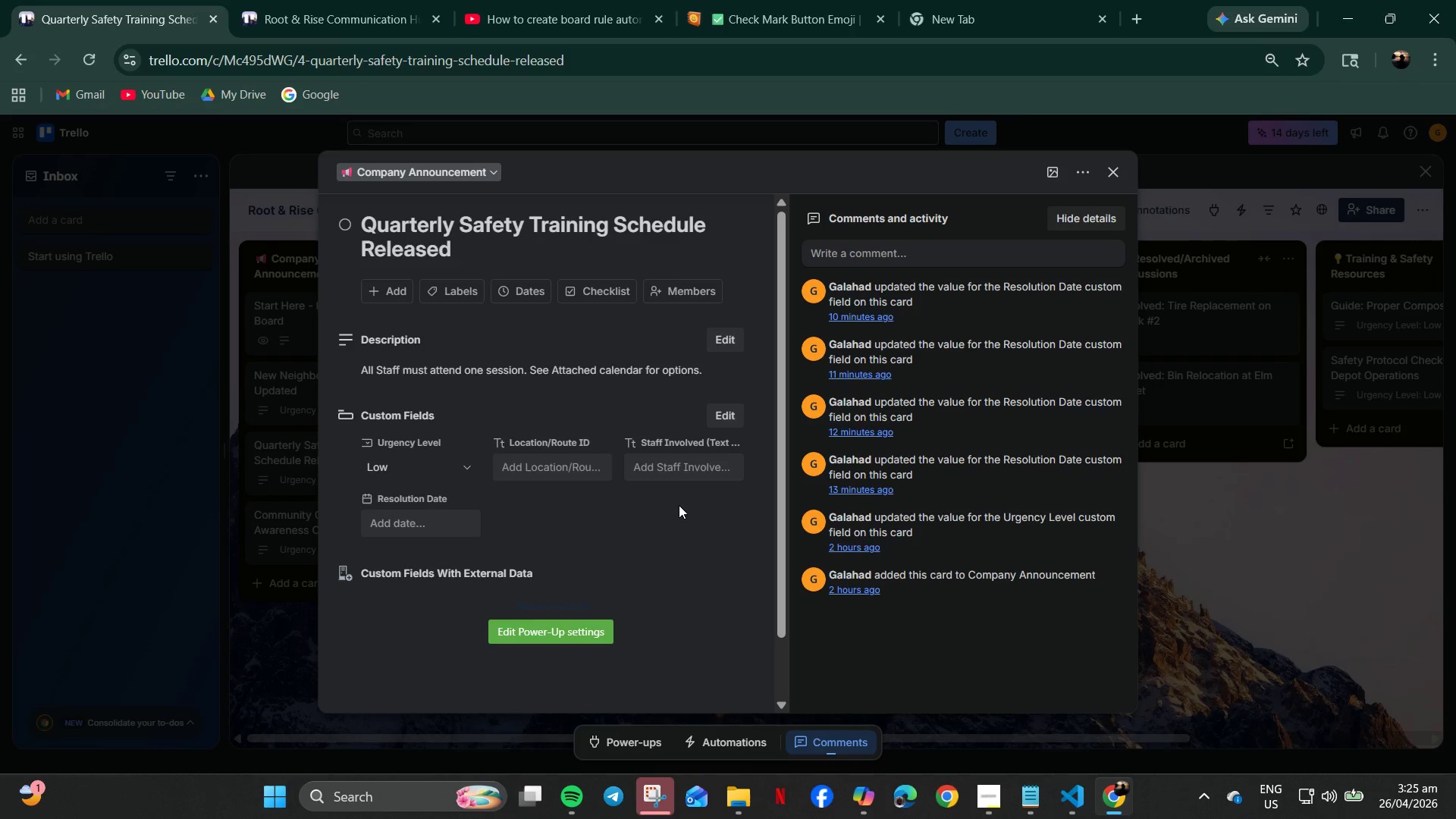 
left_click([1105, 168])
 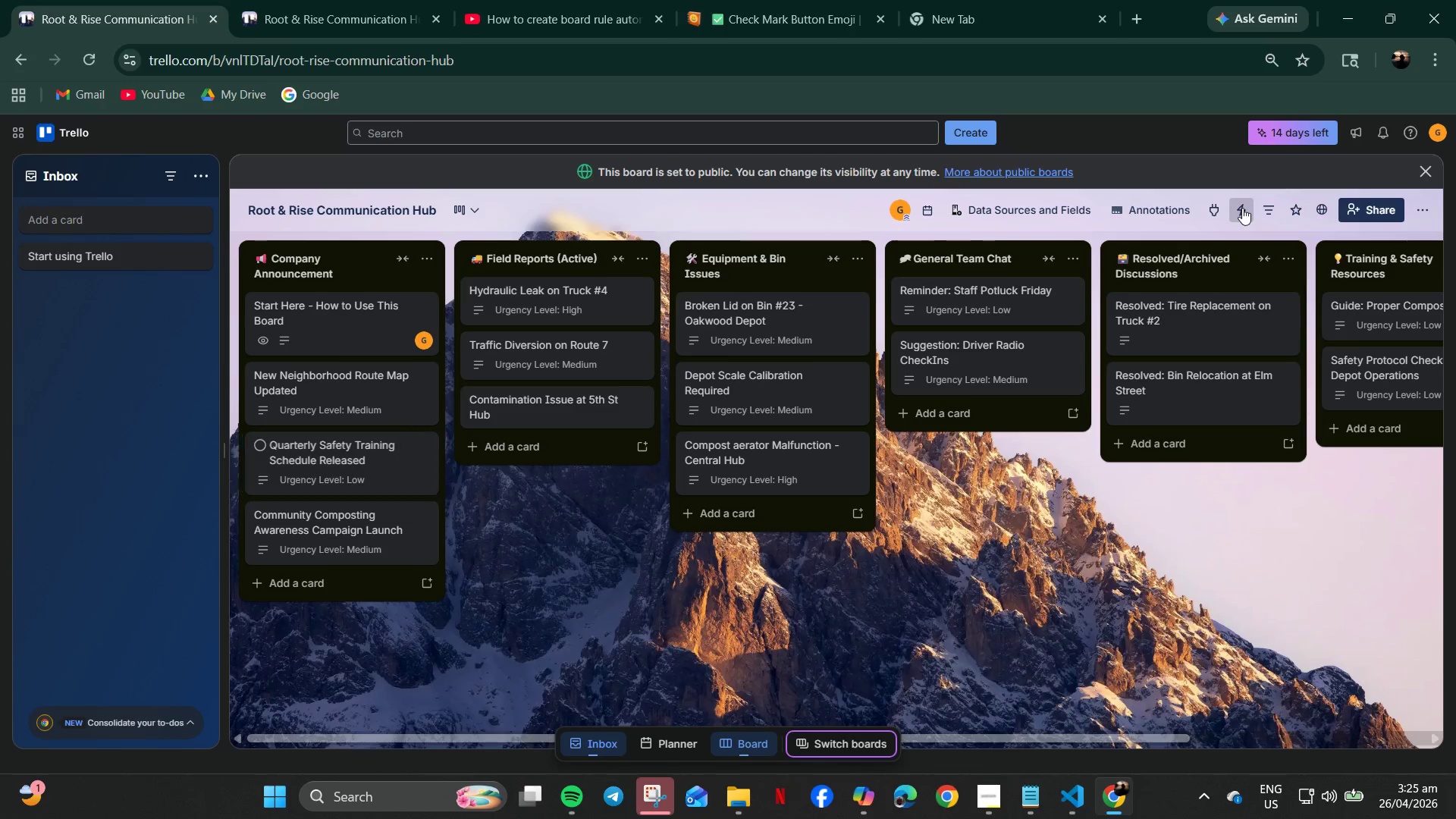 
left_click([1242, 208])
 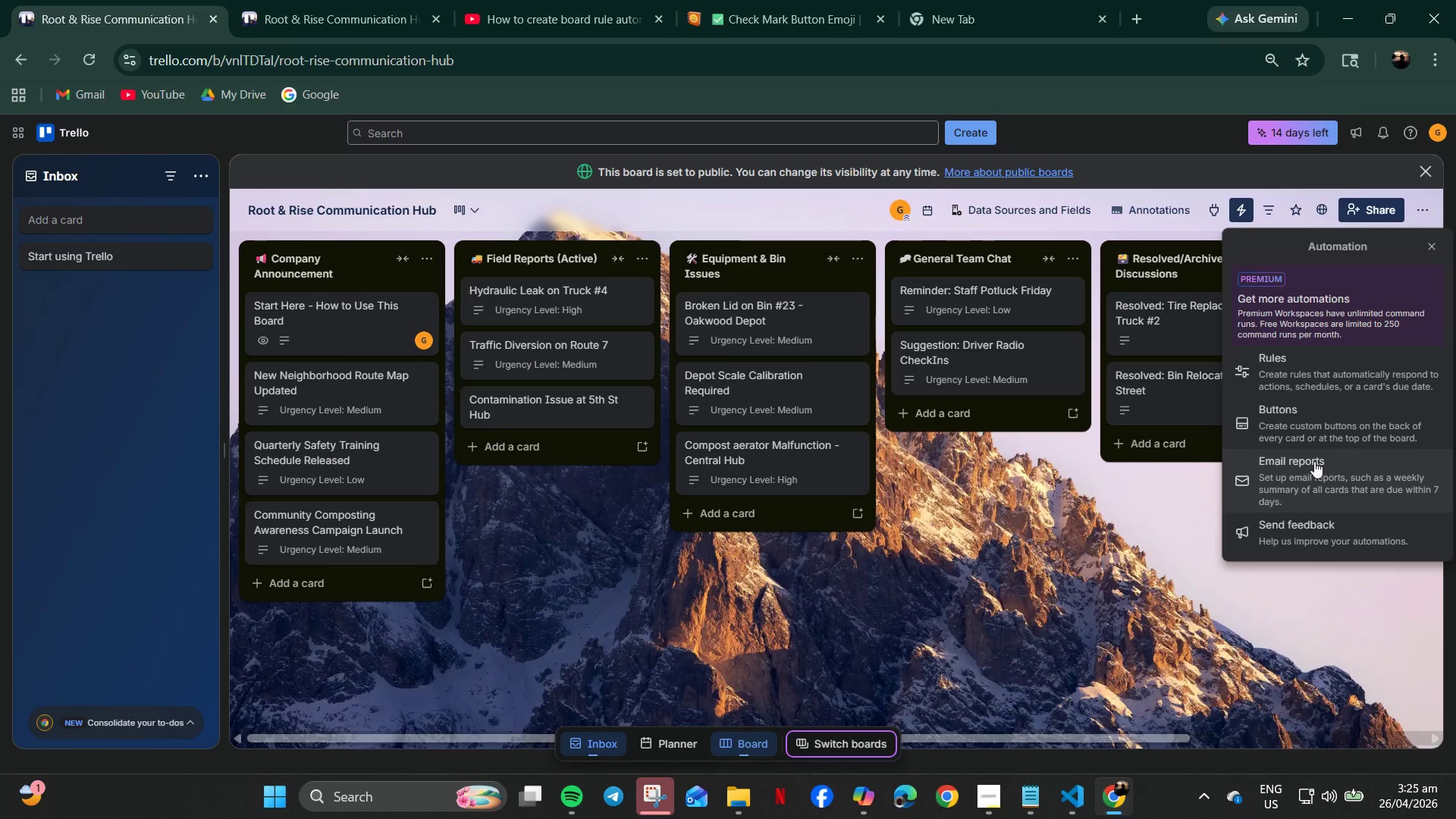 
left_click([1299, 407])
 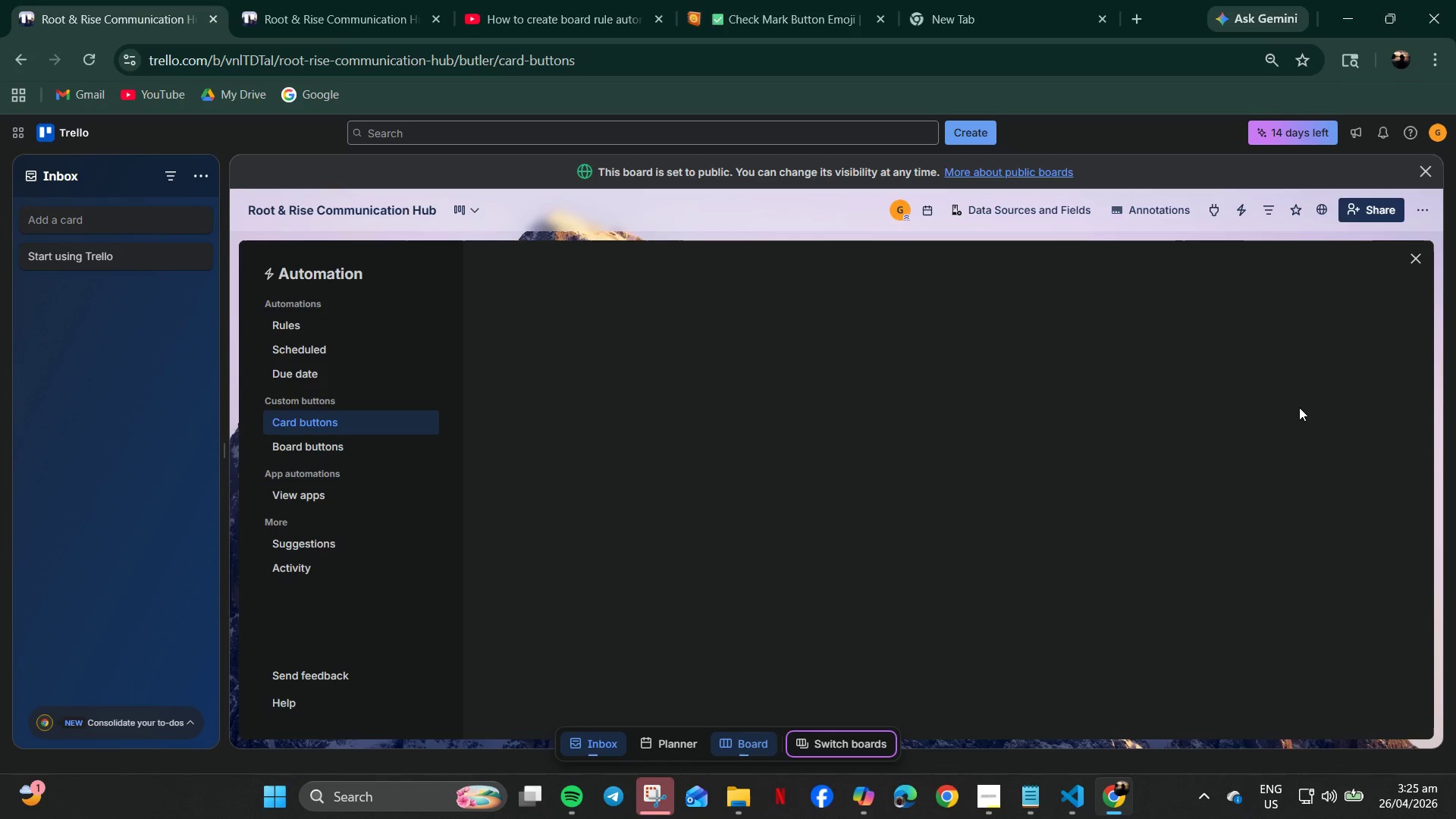 
mouse_move([1238, 224])
 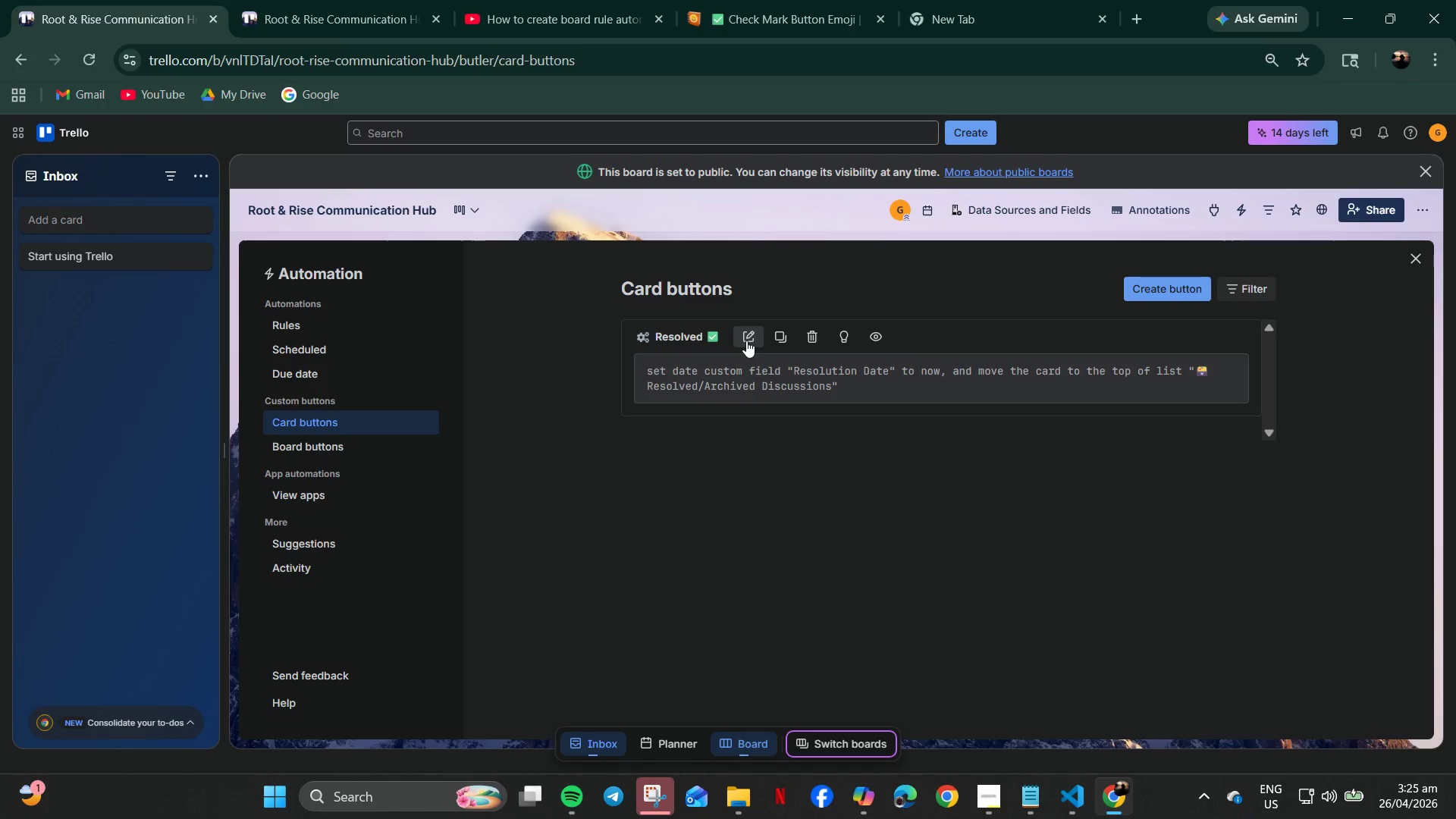 
left_click([746, 340])
 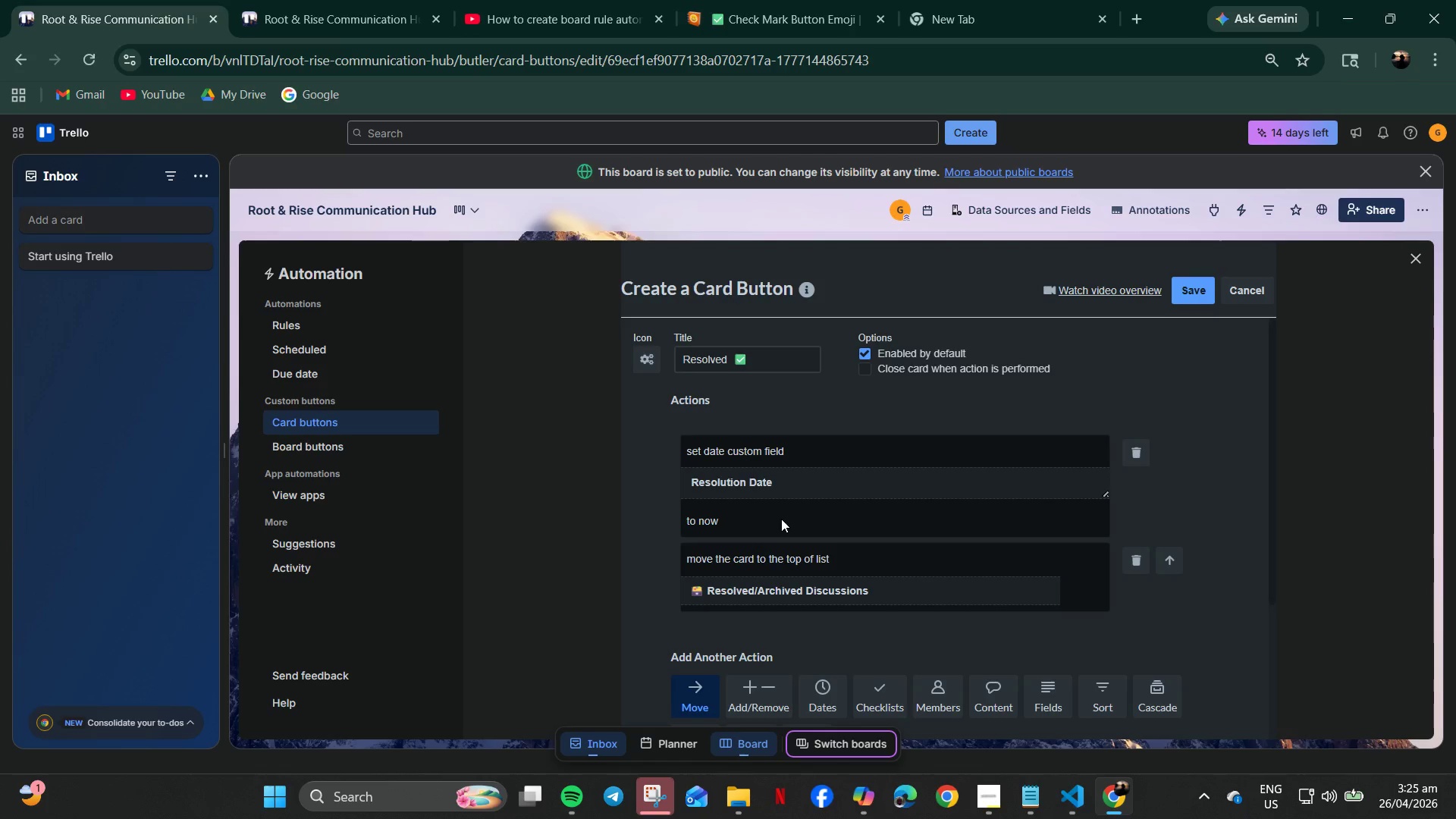 
scroll: coordinate [752, 523], scroll_direction: down, amount: 2.0
 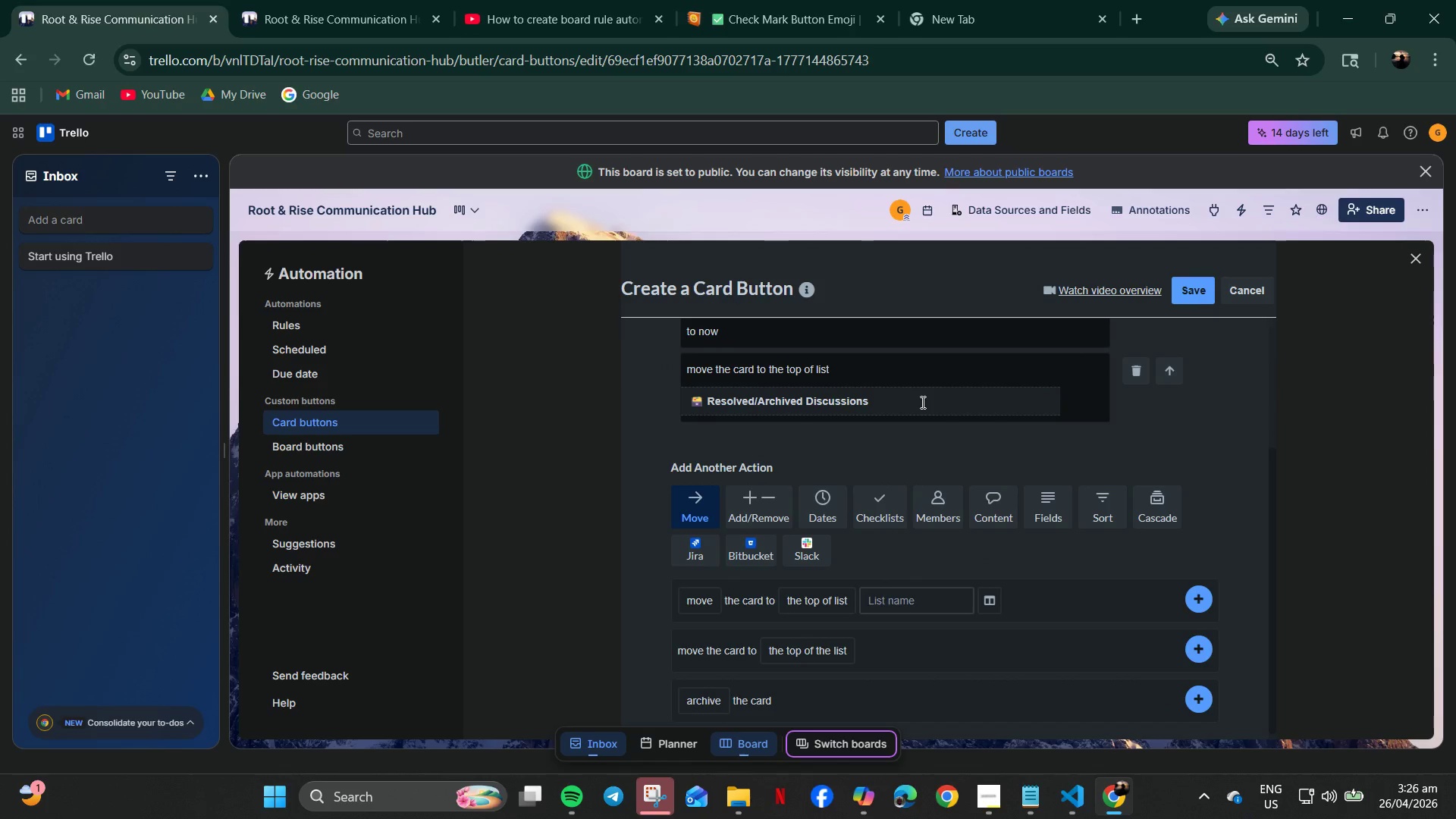 
scroll: coordinate [886, 404], scroll_direction: up, amount: 1.0
 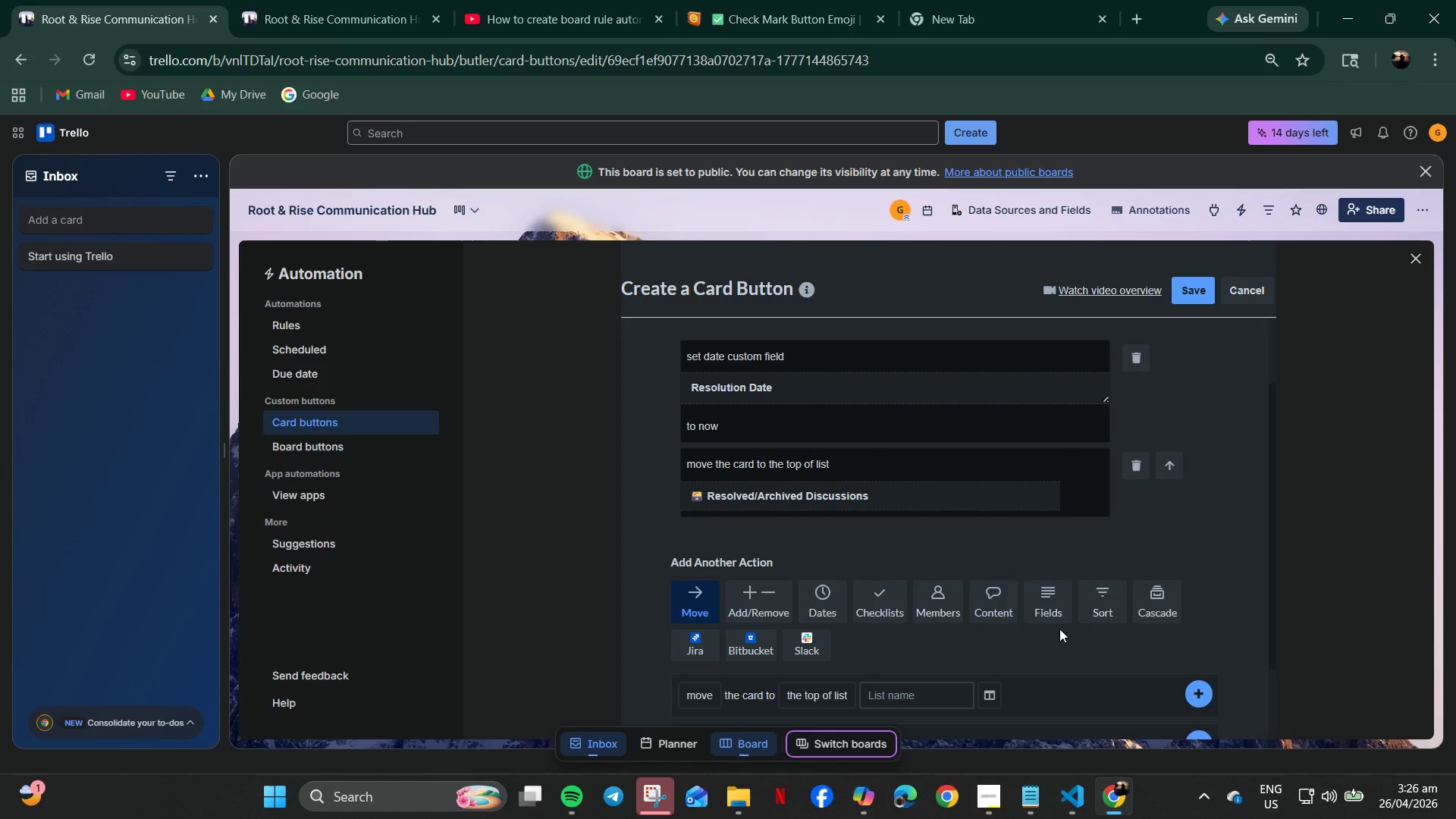 
scroll: coordinate [902, 614], scroll_direction: down, amount: 3.0
 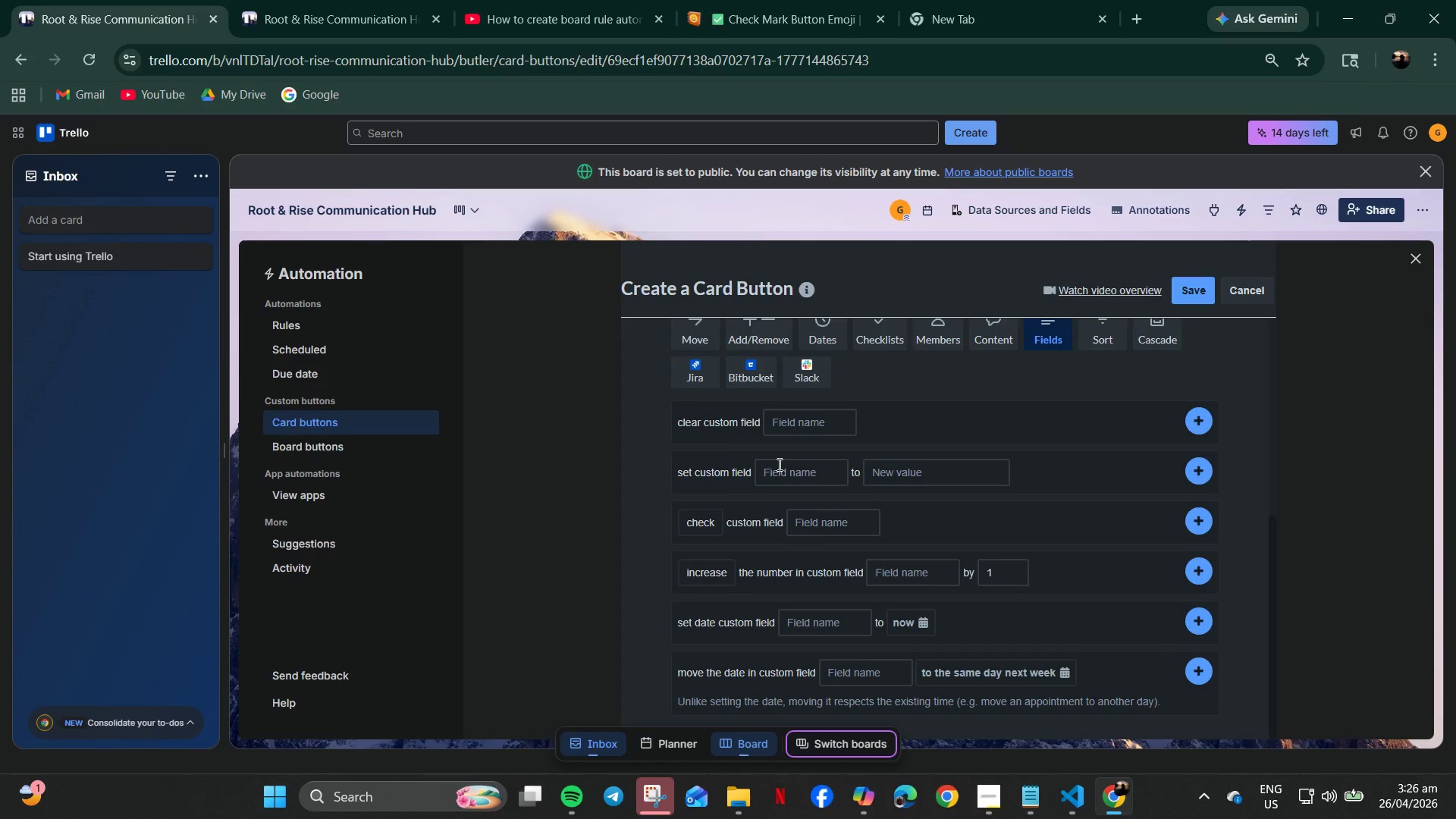 
left_click([799, 628])
 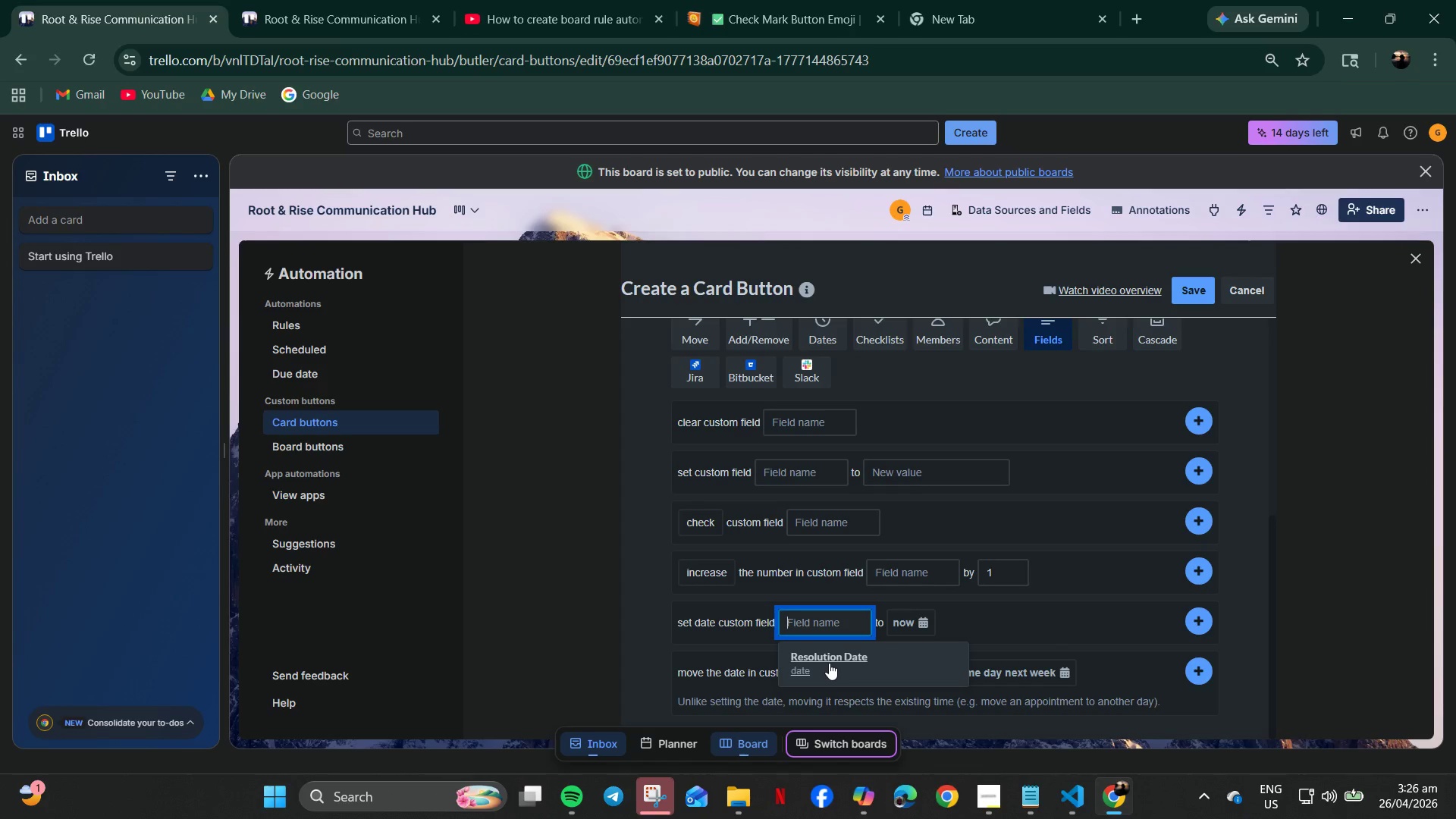 
left_click([826, 663])
 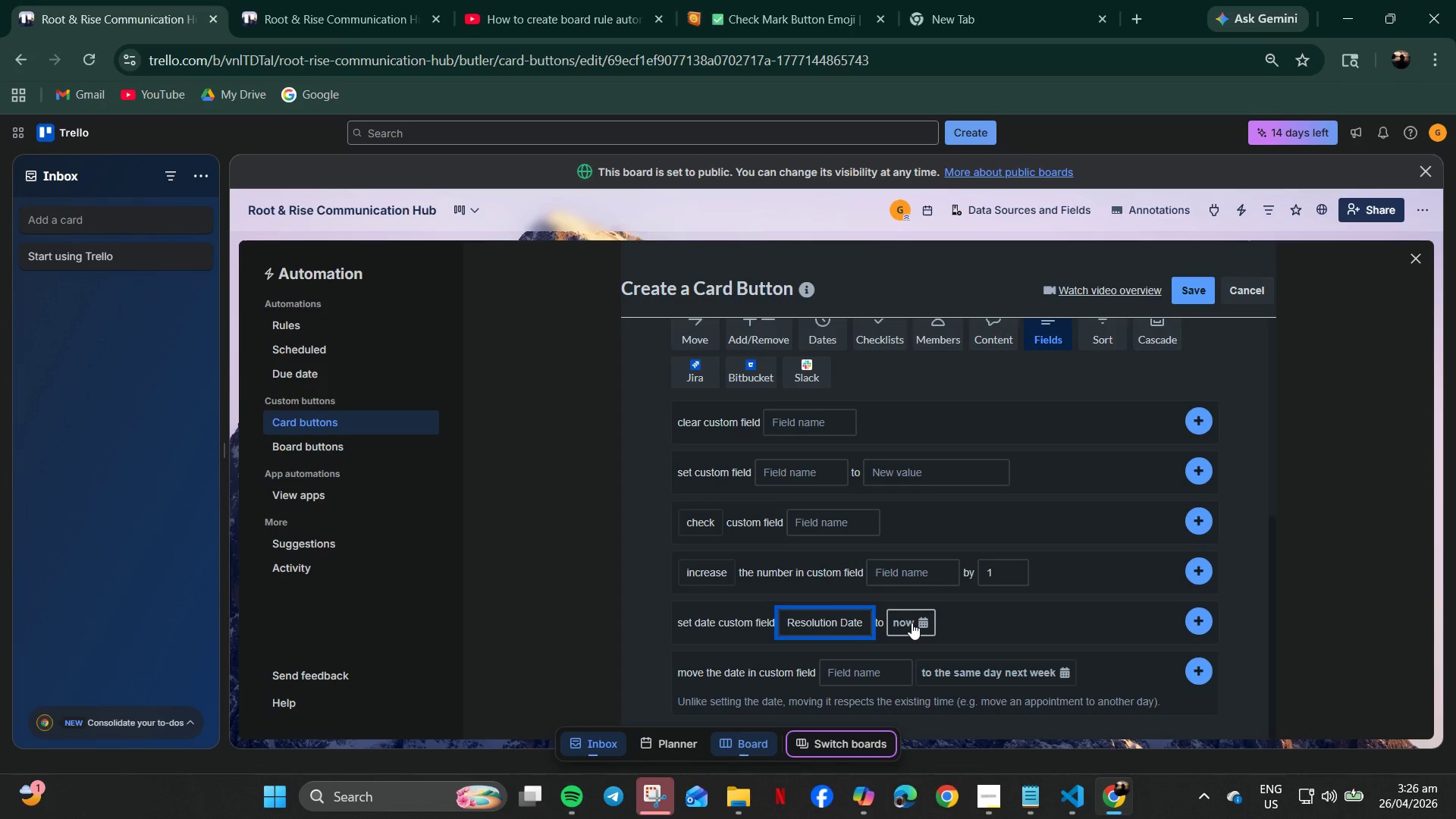 
wait(11.84)
 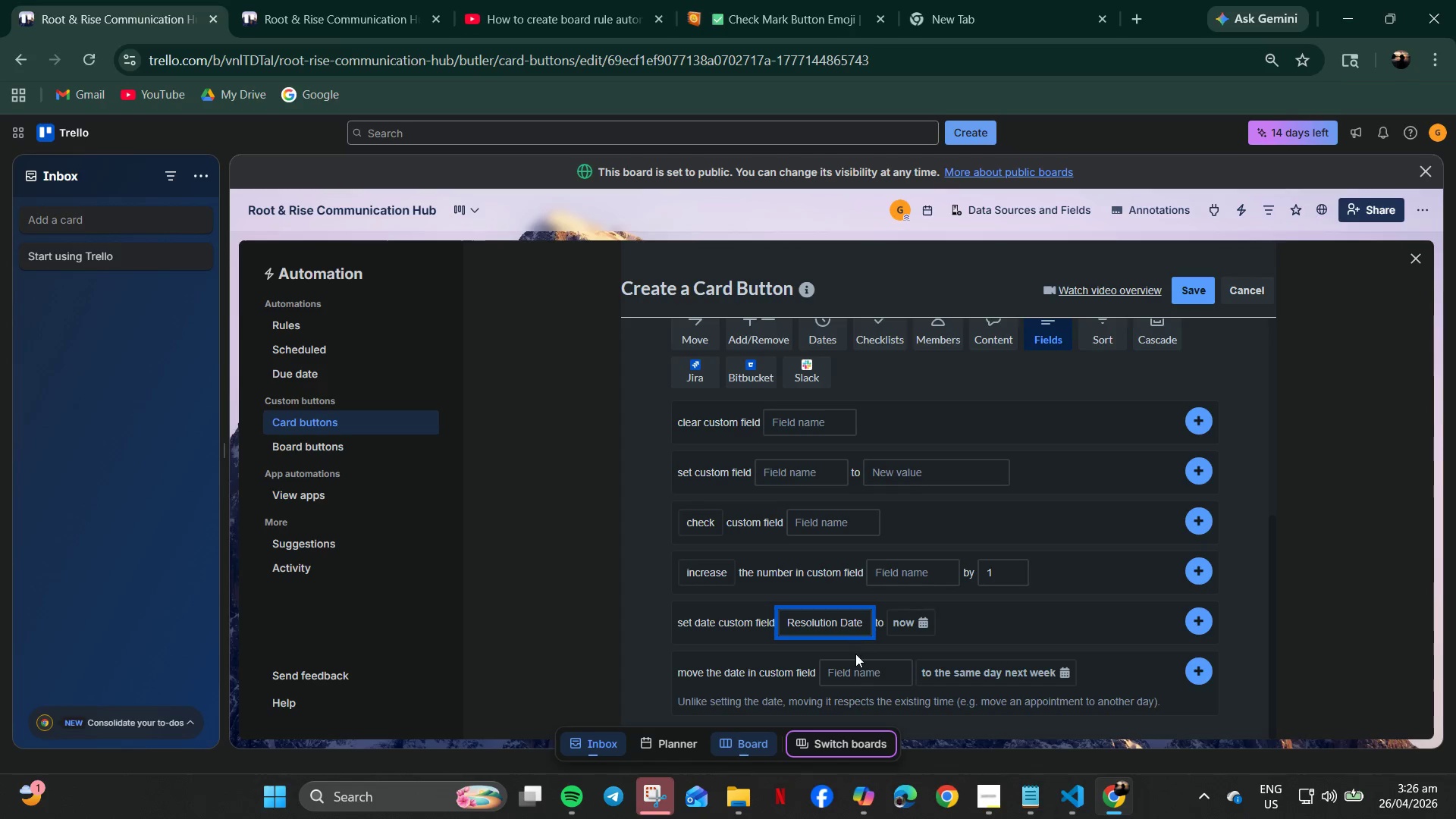 
left_click([863, 678])
 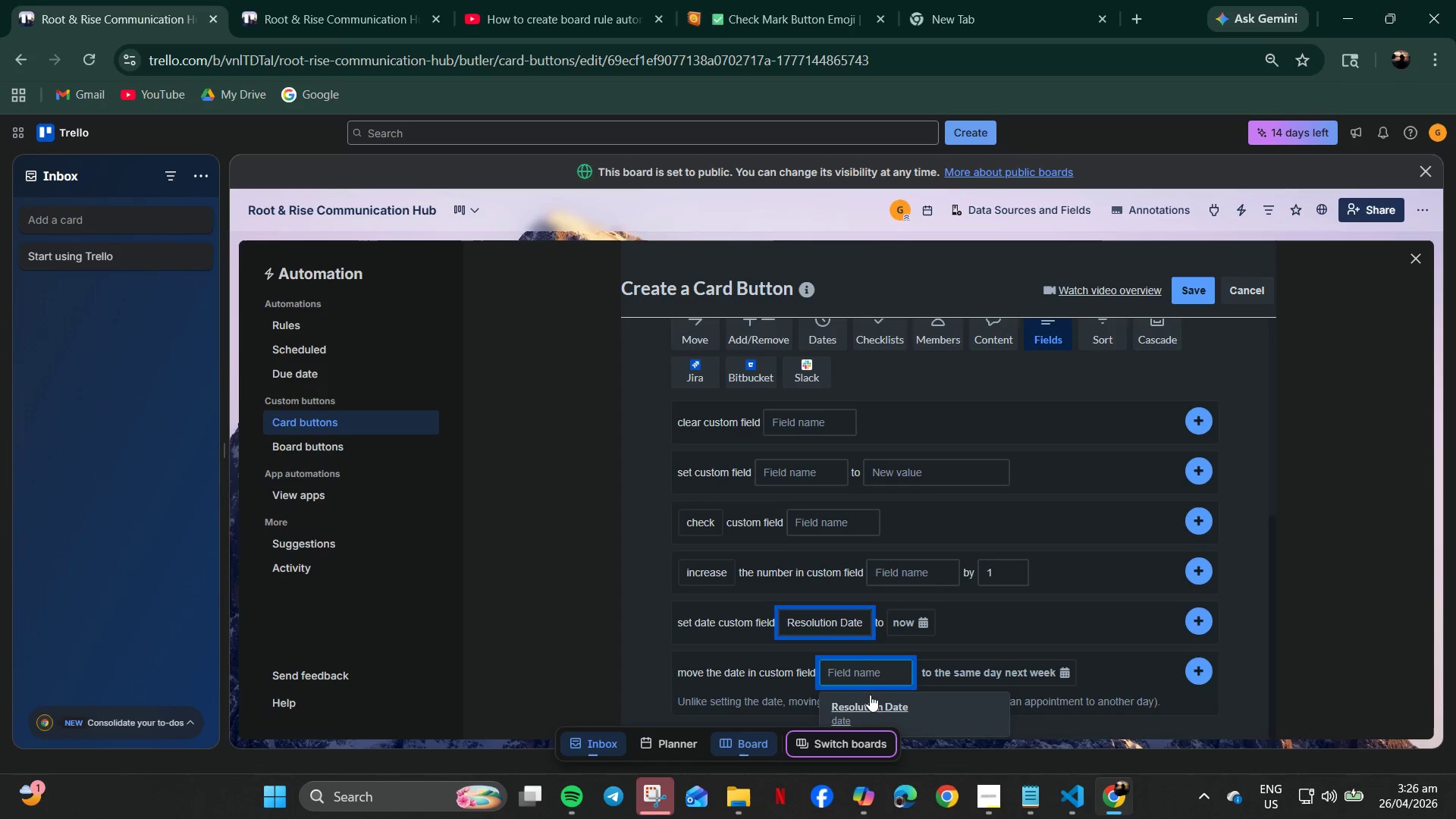 
scroll: coordinate [875, 702], scroll_direction: down, amount: 4.0
 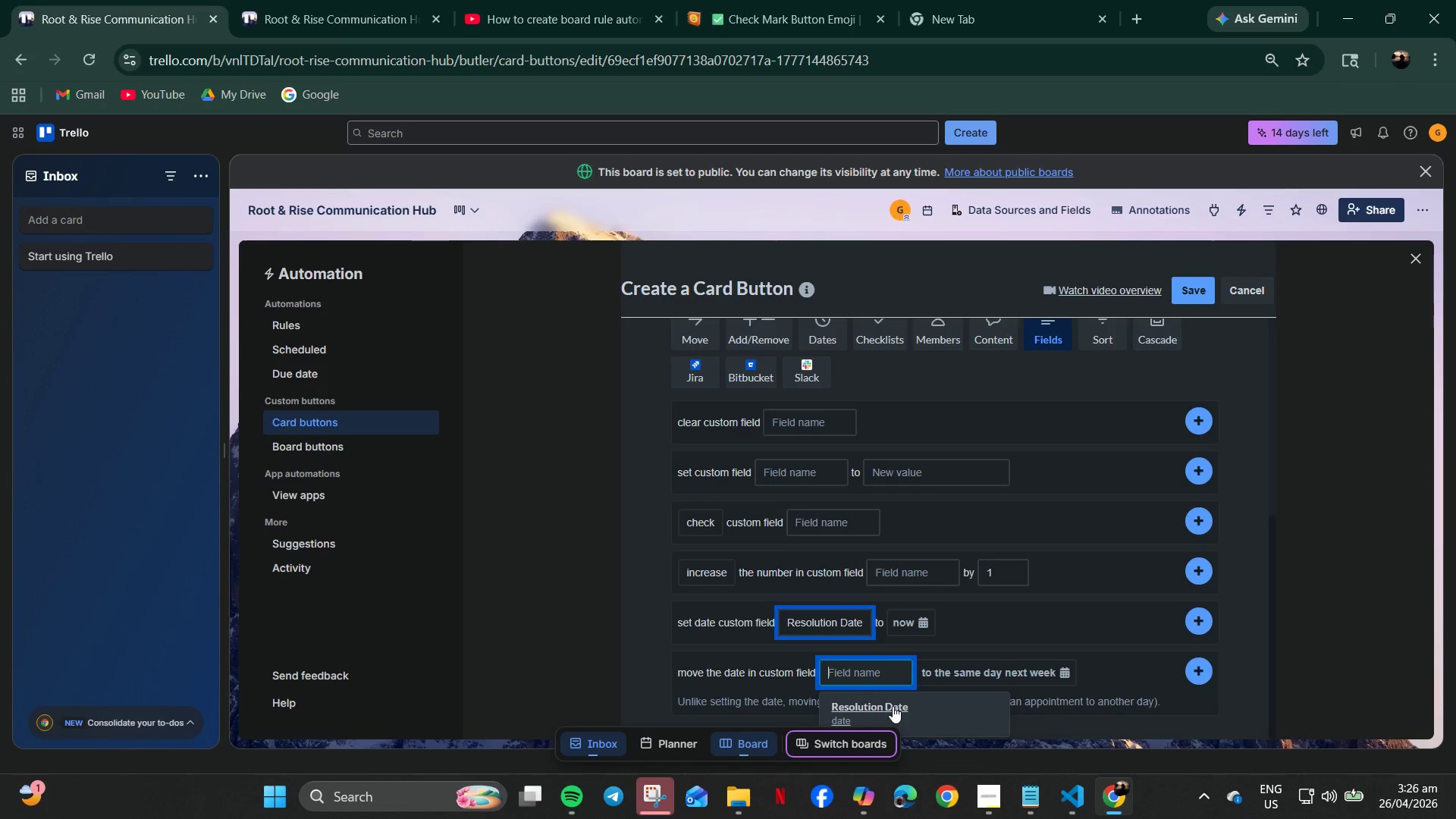 
wait(5.75)
 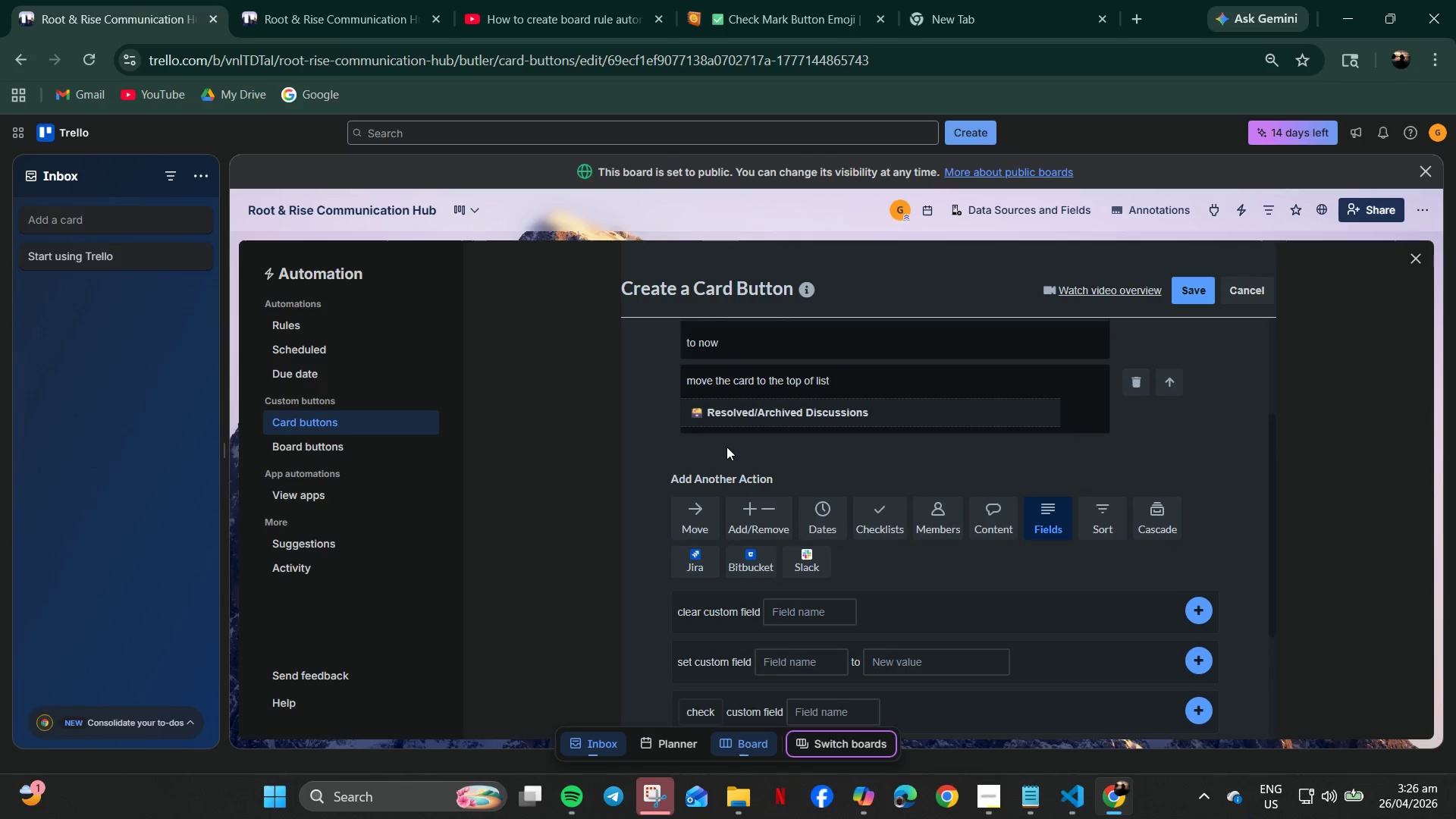 
left_click([708, 516])
 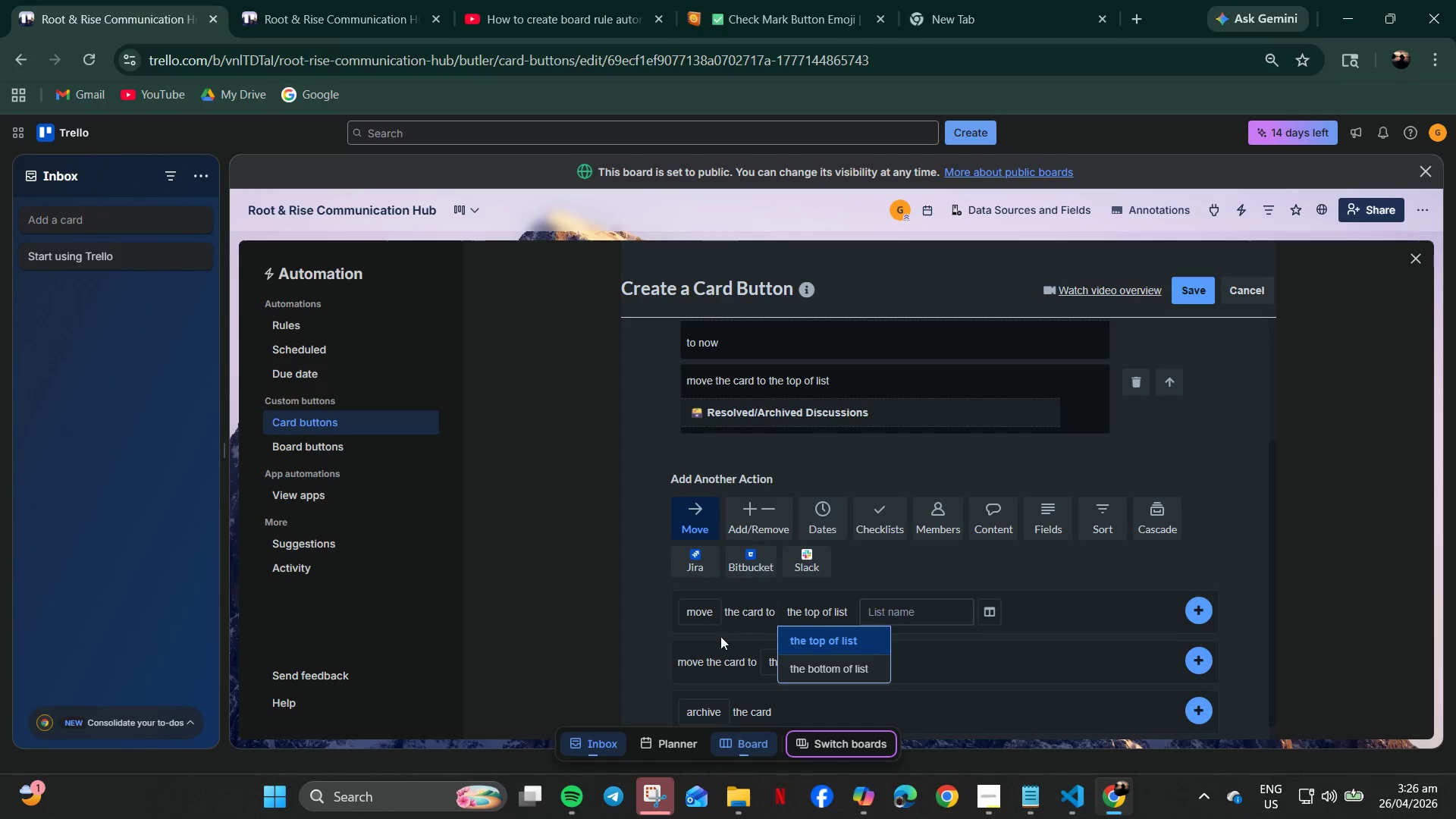 
scroll: coordinate [736, 453], scroll_direction: up, amount: 2.0
 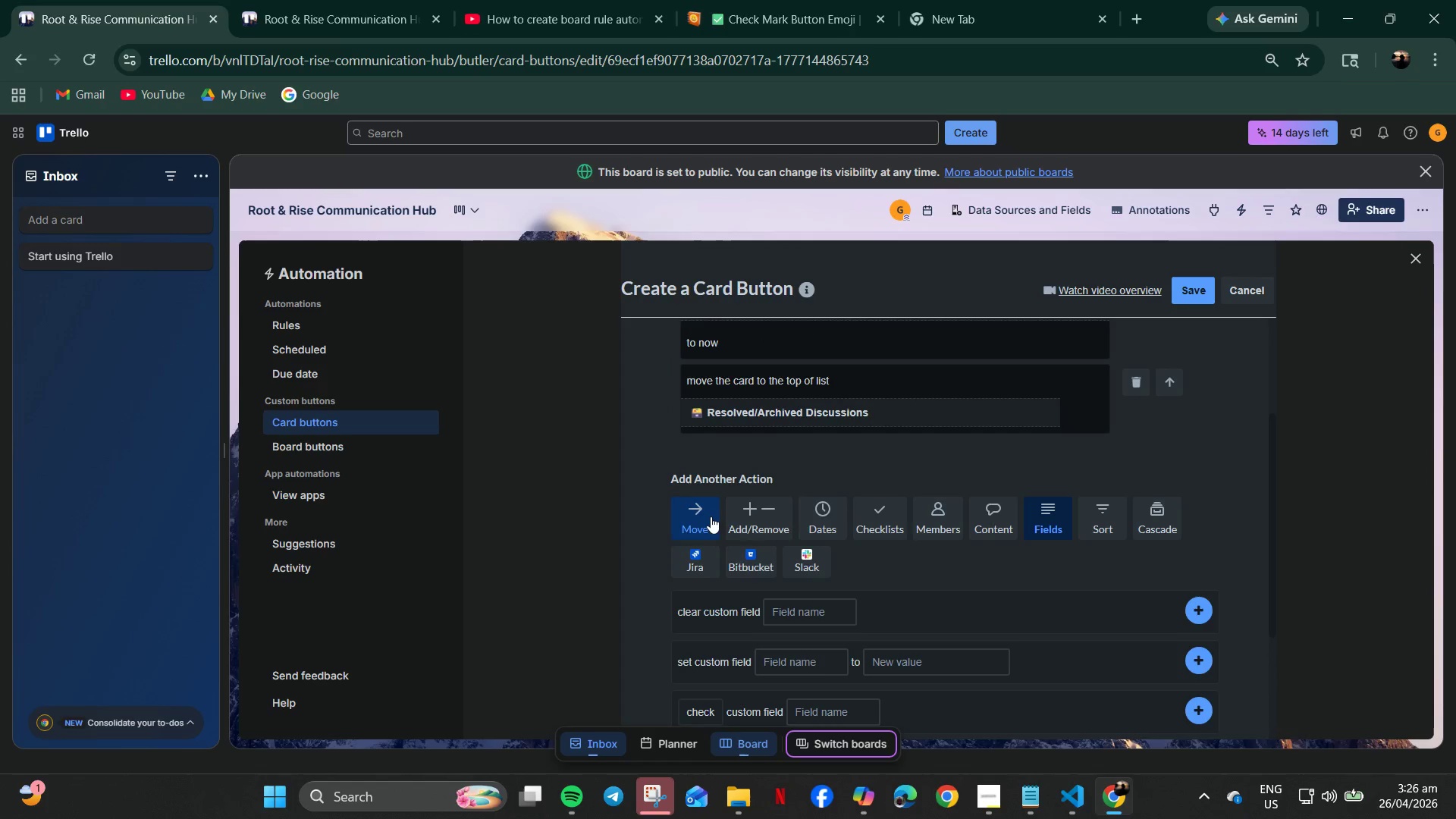 
left_click([796, 663])
 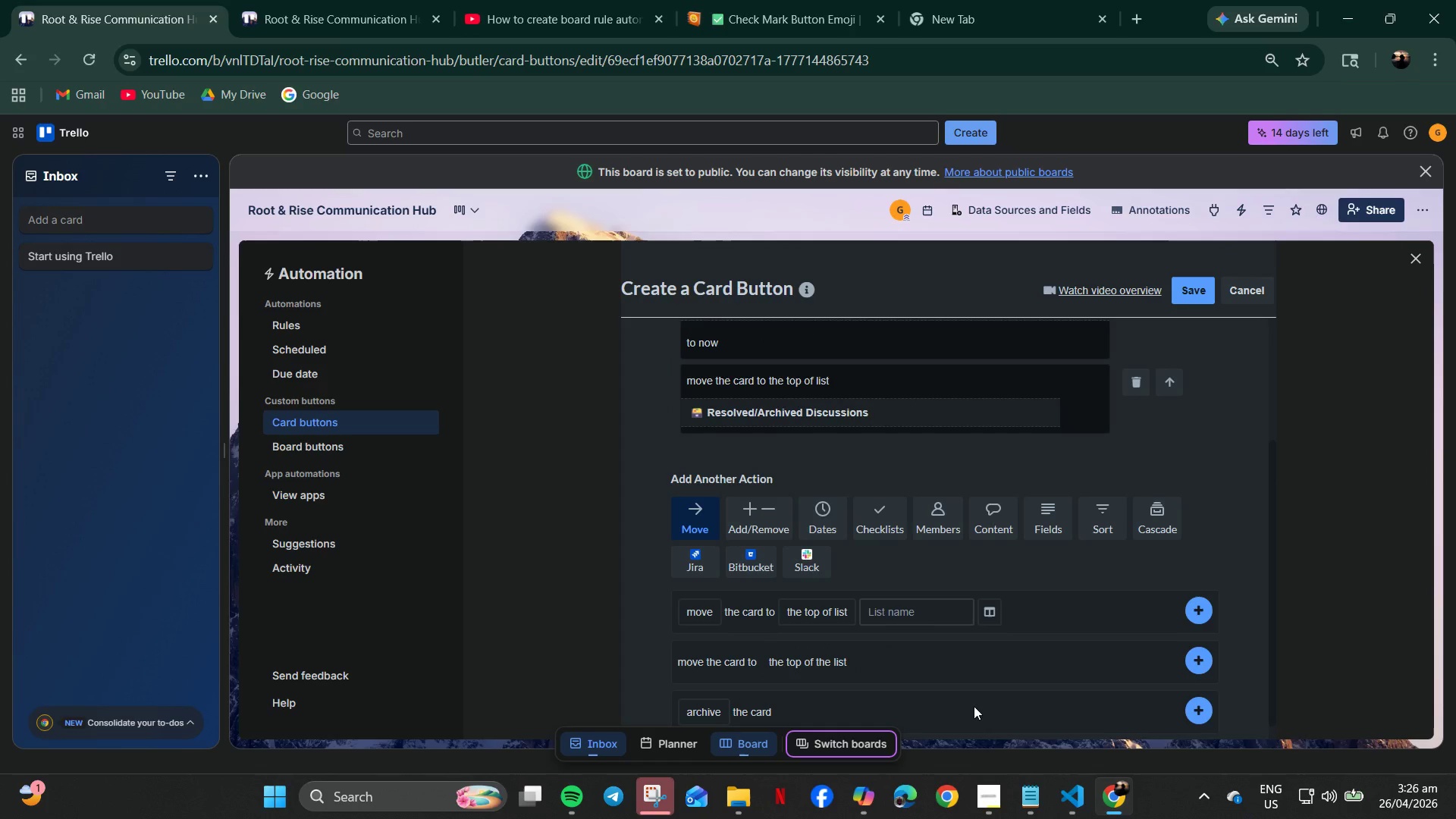 
wait(9.19)
 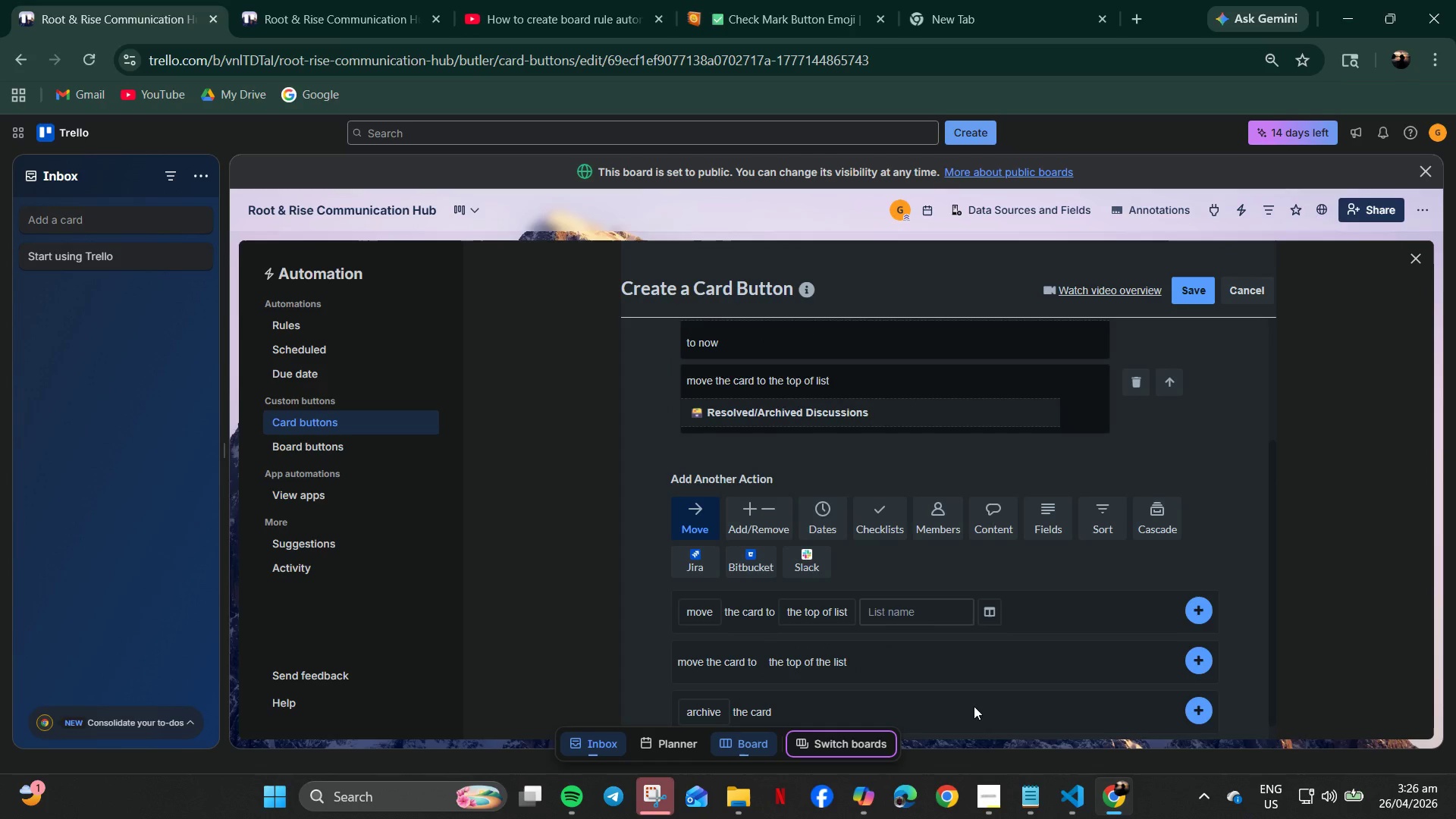 
left_click([915, 614])
 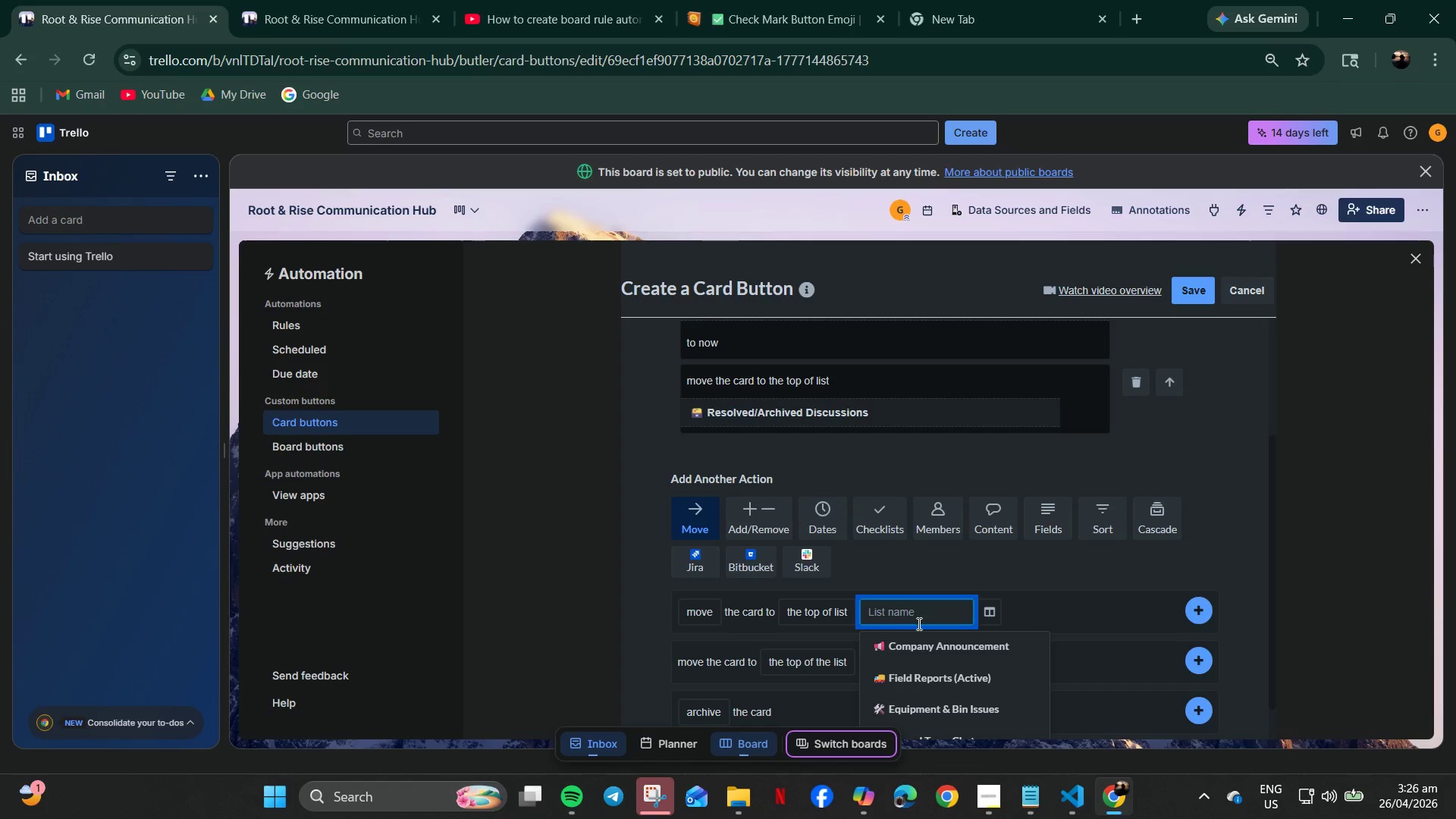 
left_click([950, 689])
 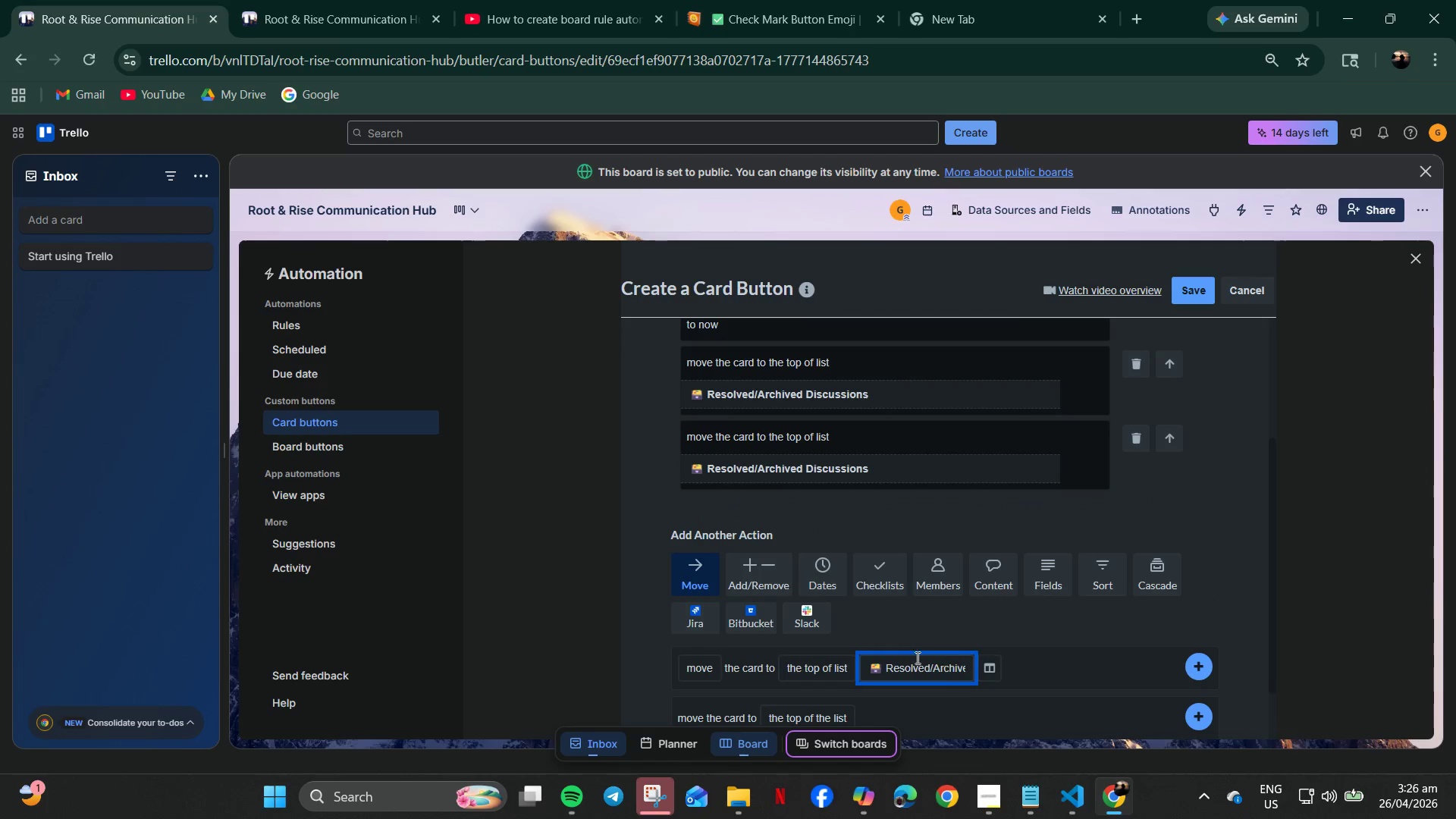 
scroll: coordinate [927, 641], scroll_direction: down, amount: 2.0
 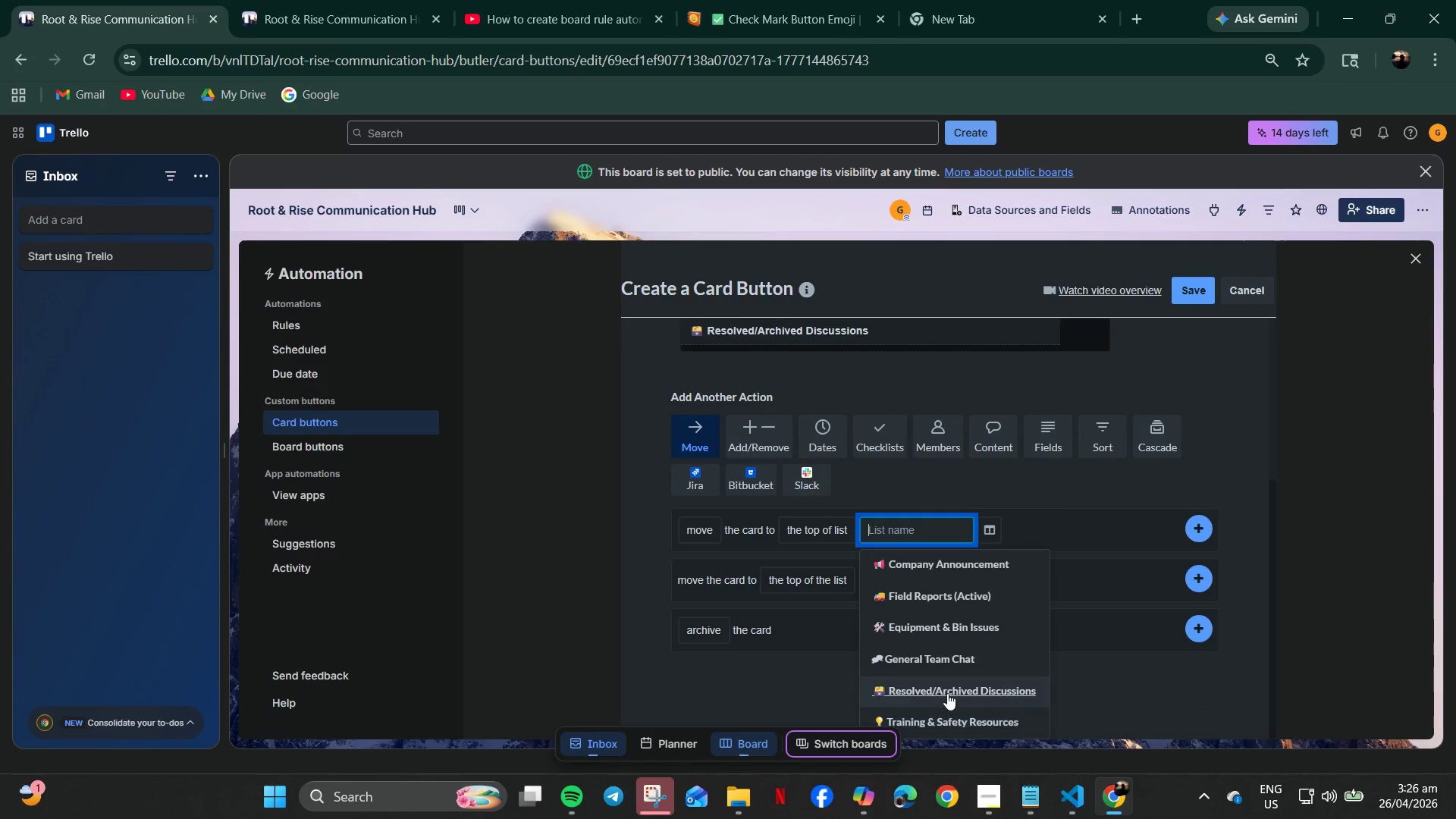 
left_click([1139, 448])
 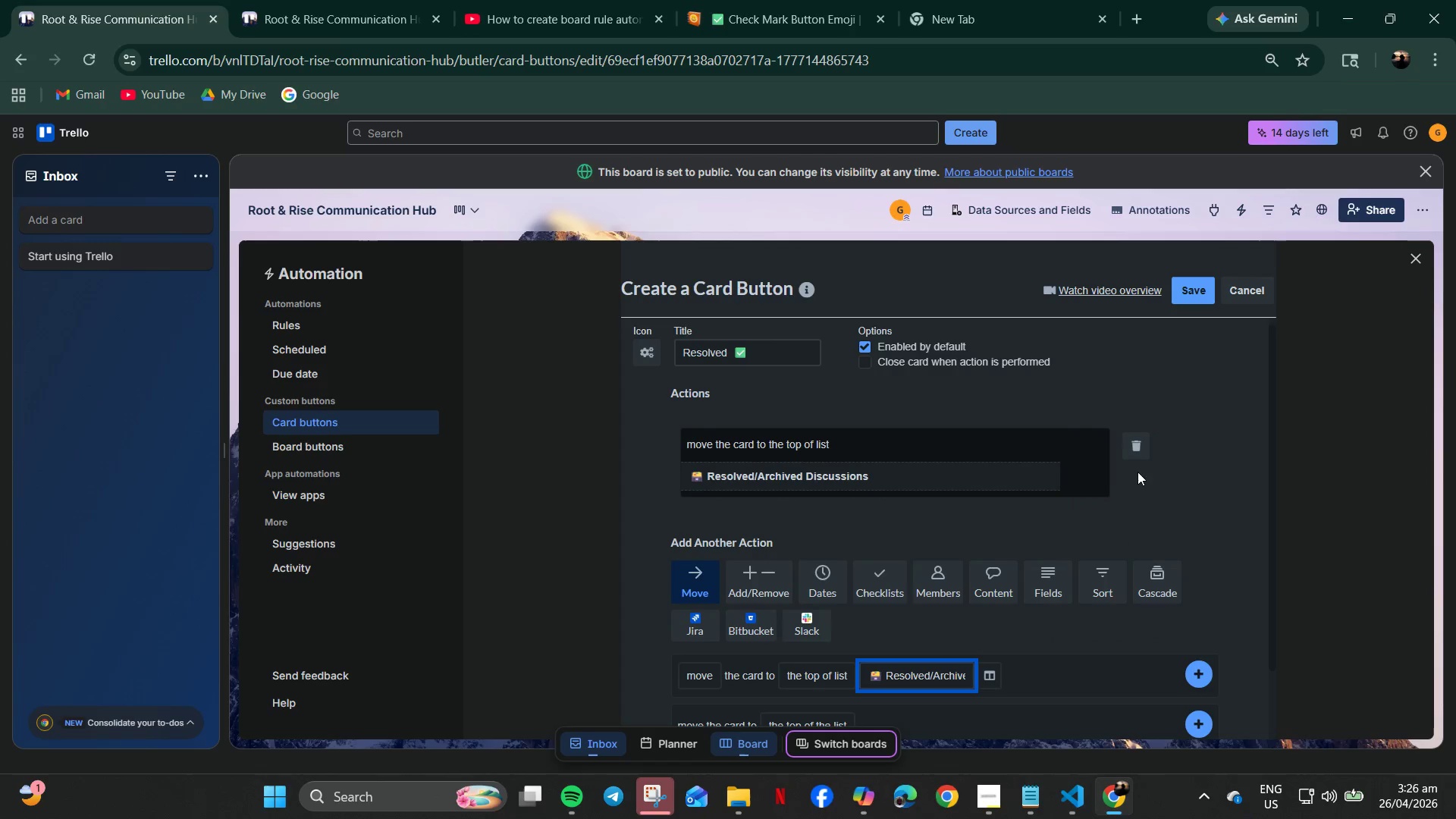 
left_click([1137, 454])
 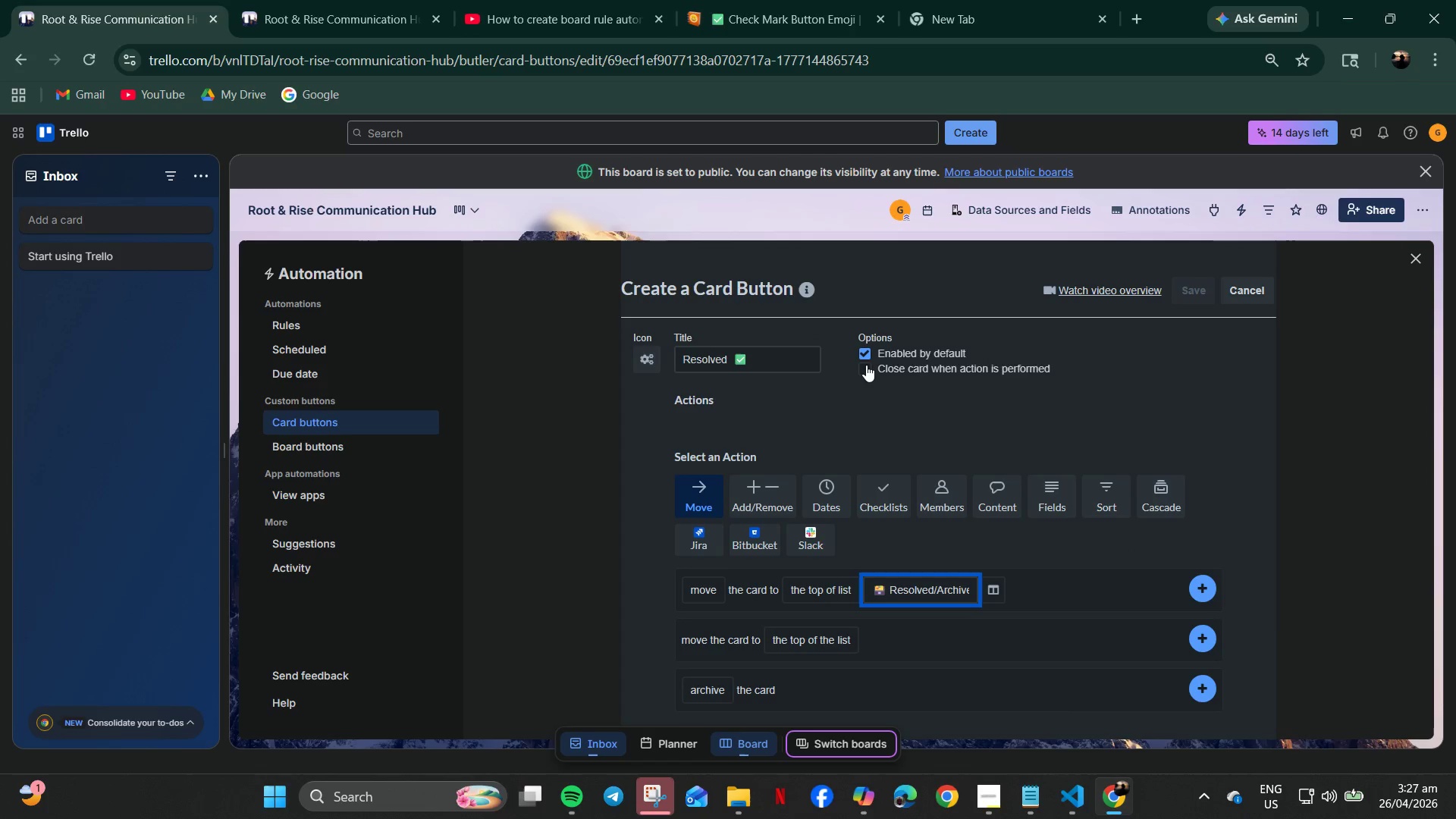 
scroll: coordinate [997, 552], scroll_direction: up, amount: 2.0
 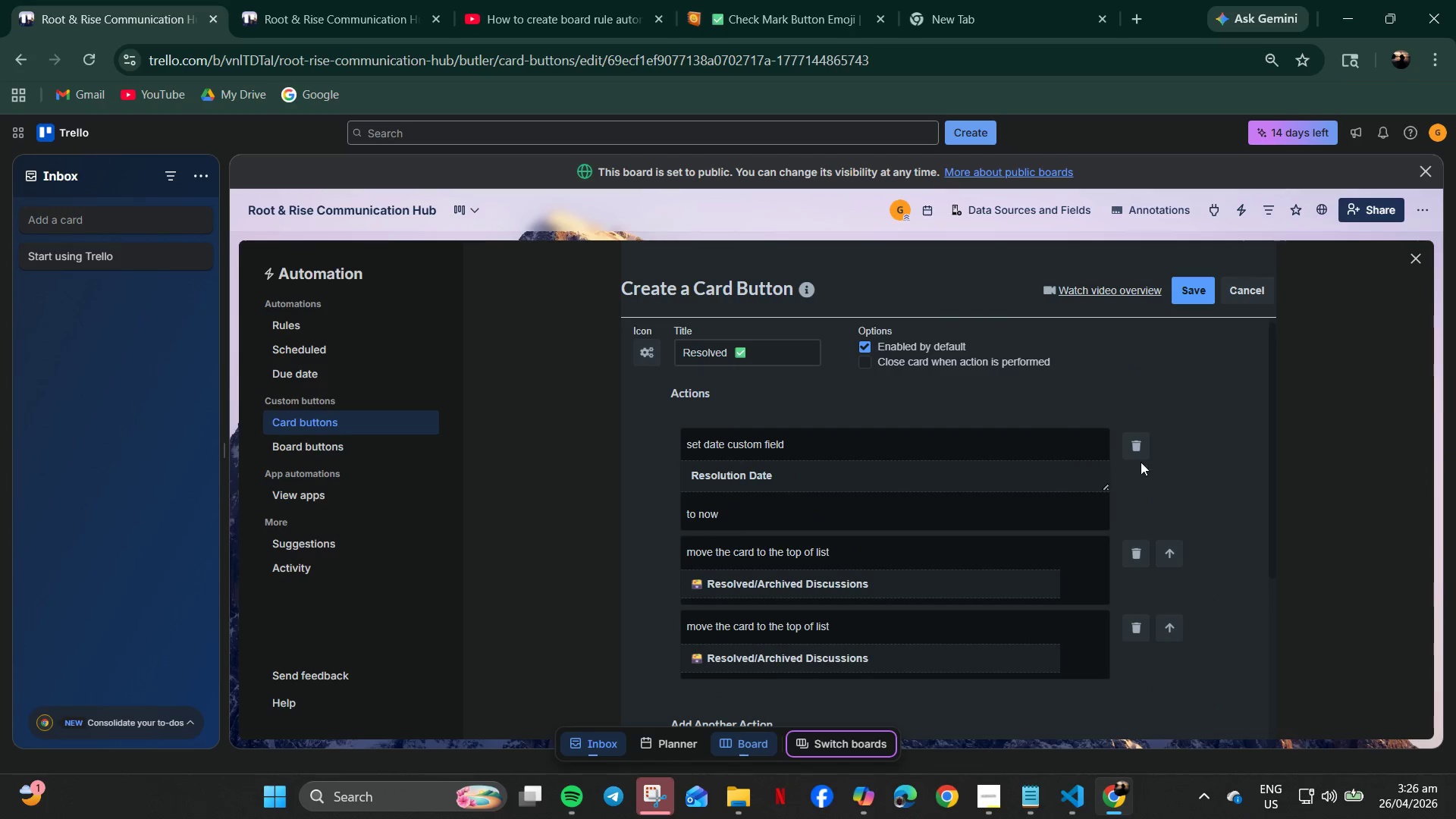 
left_click([868, 369])
 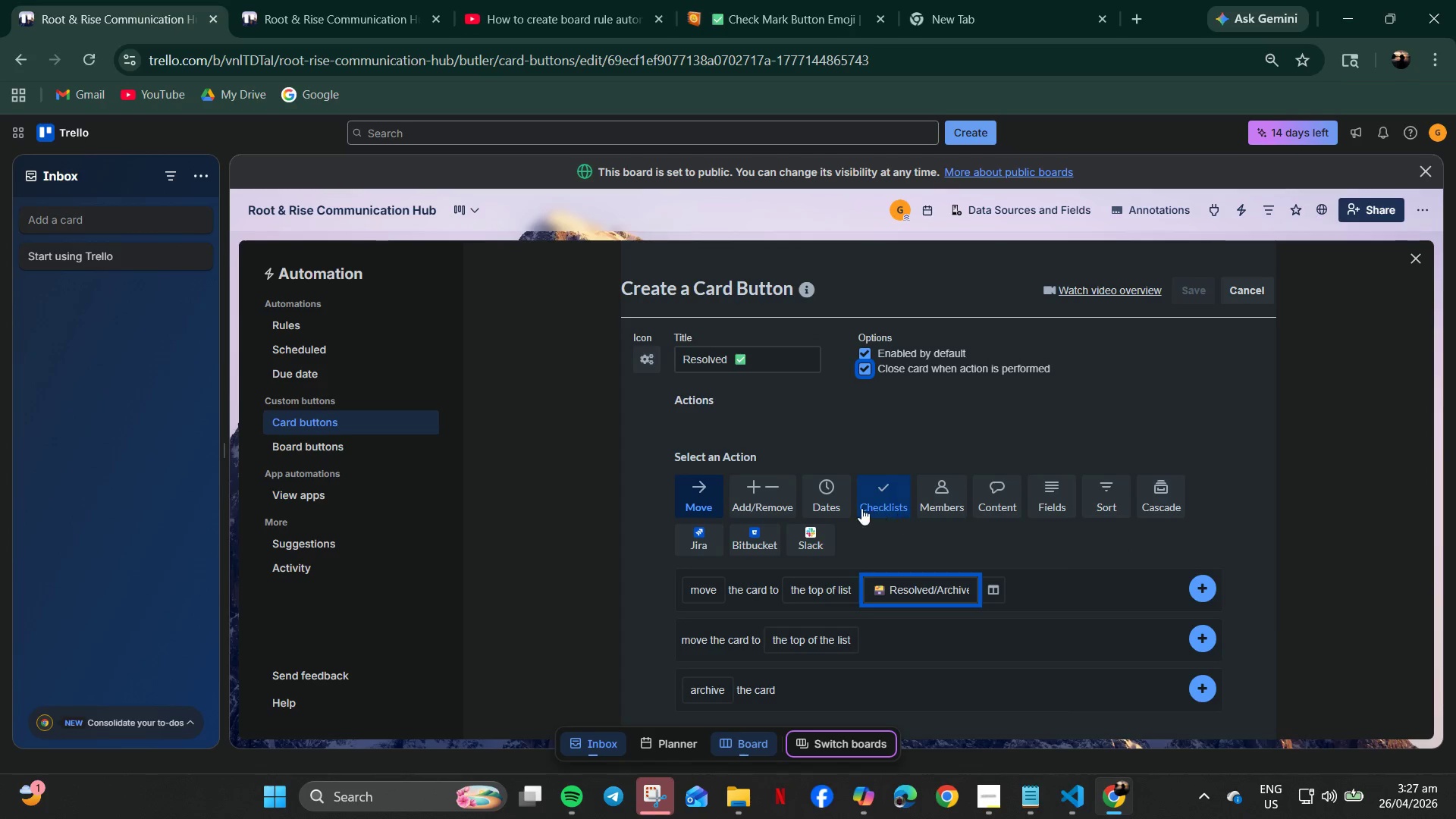 
left_click([1044, 489])
 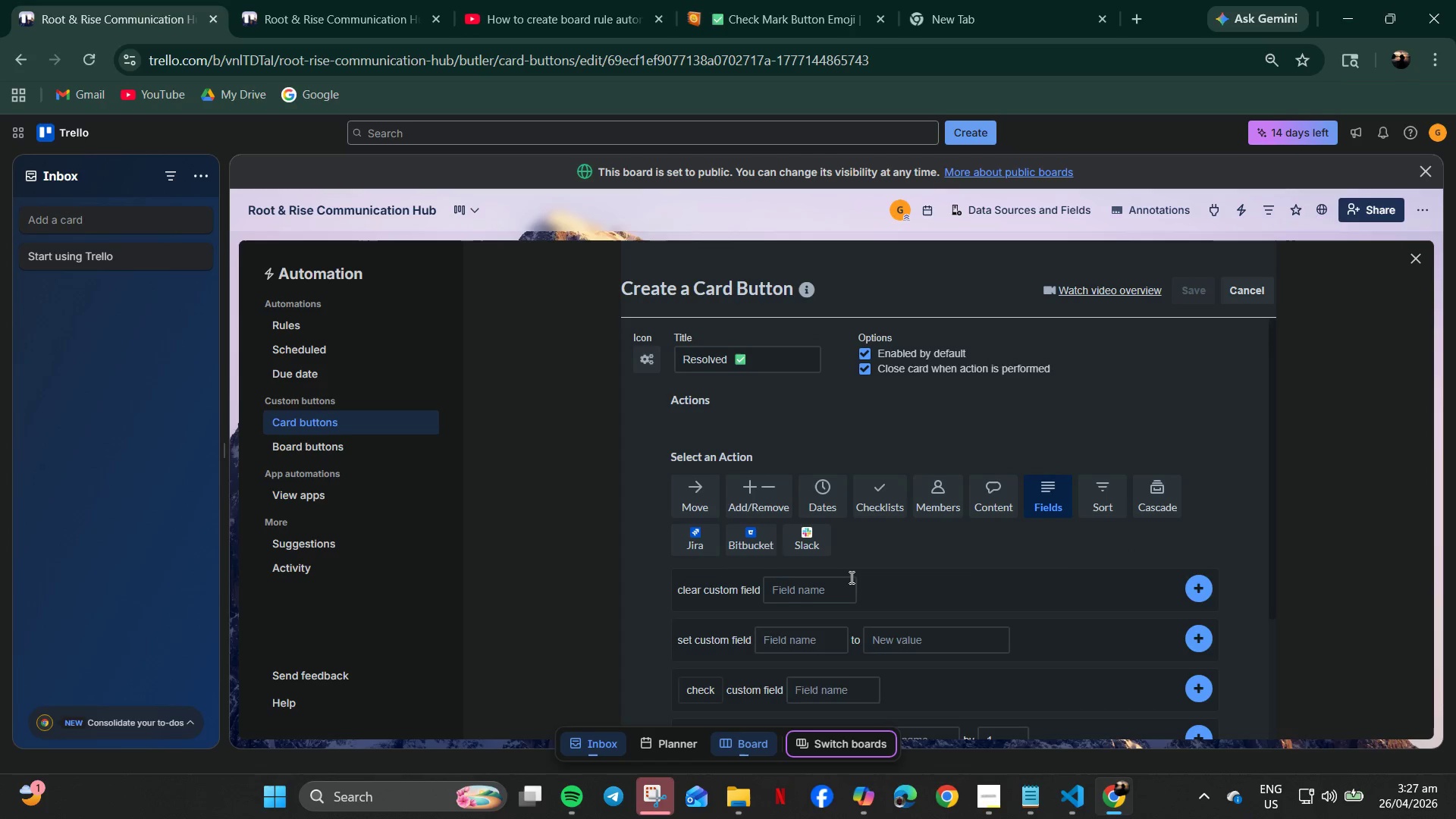 
left_click([1190, 620])
 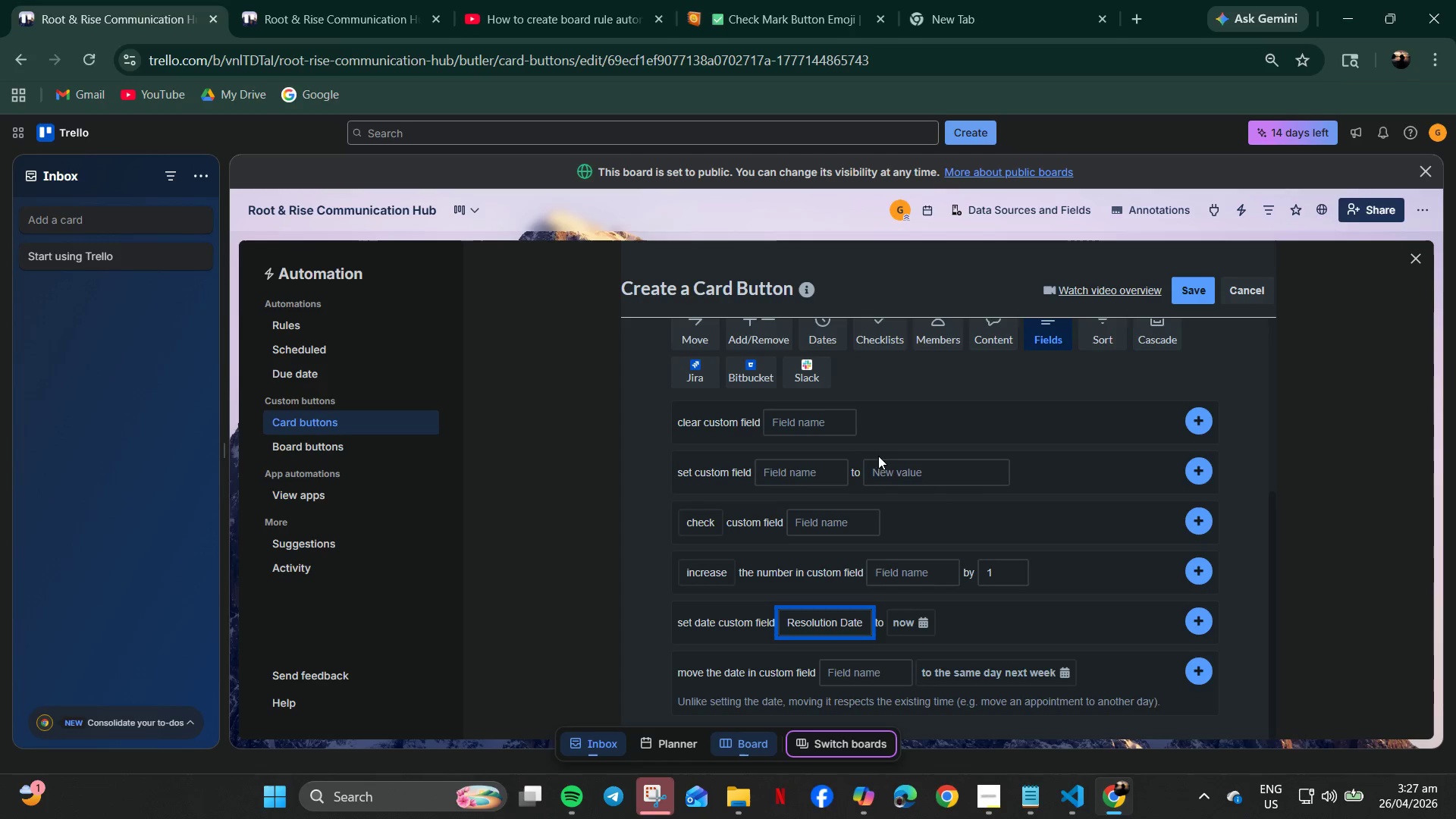 
scroll: coordinate [832, 589], scroll_direction: down, amount: 4.0
 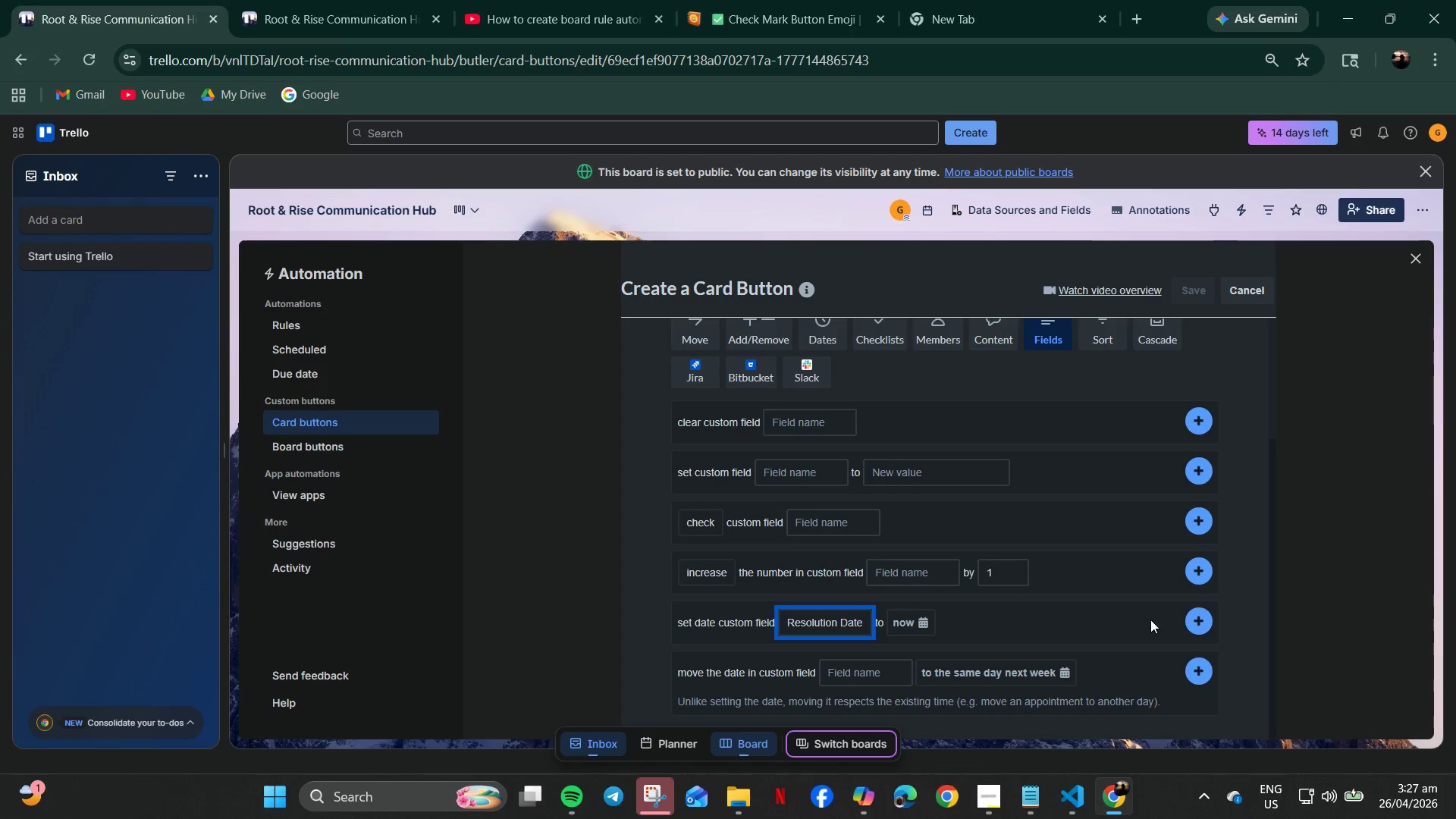 
left_click([694, 422])
 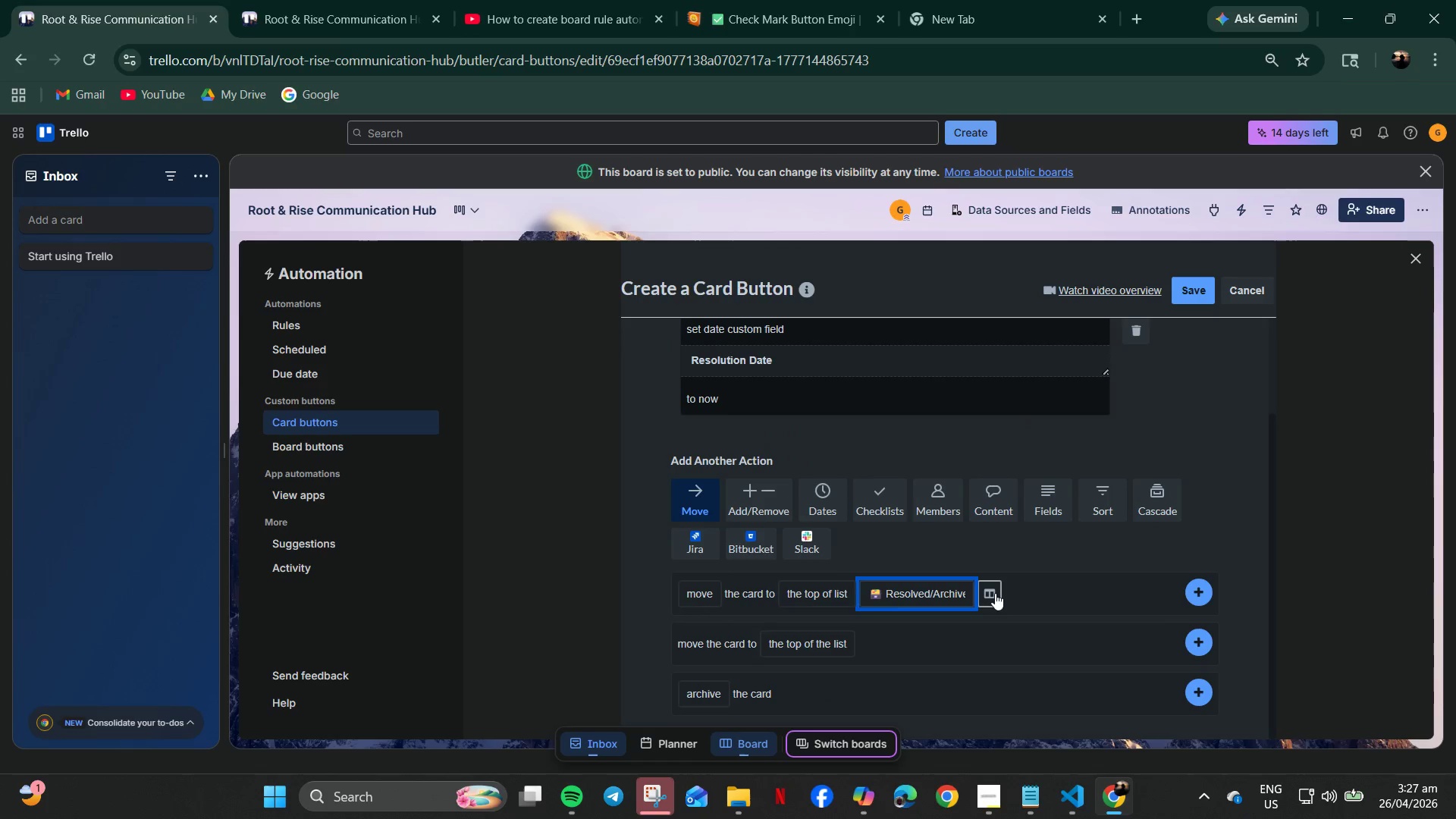 
scroll: coordinate [836, 448], scroll_direction: up, amount: 1.0
 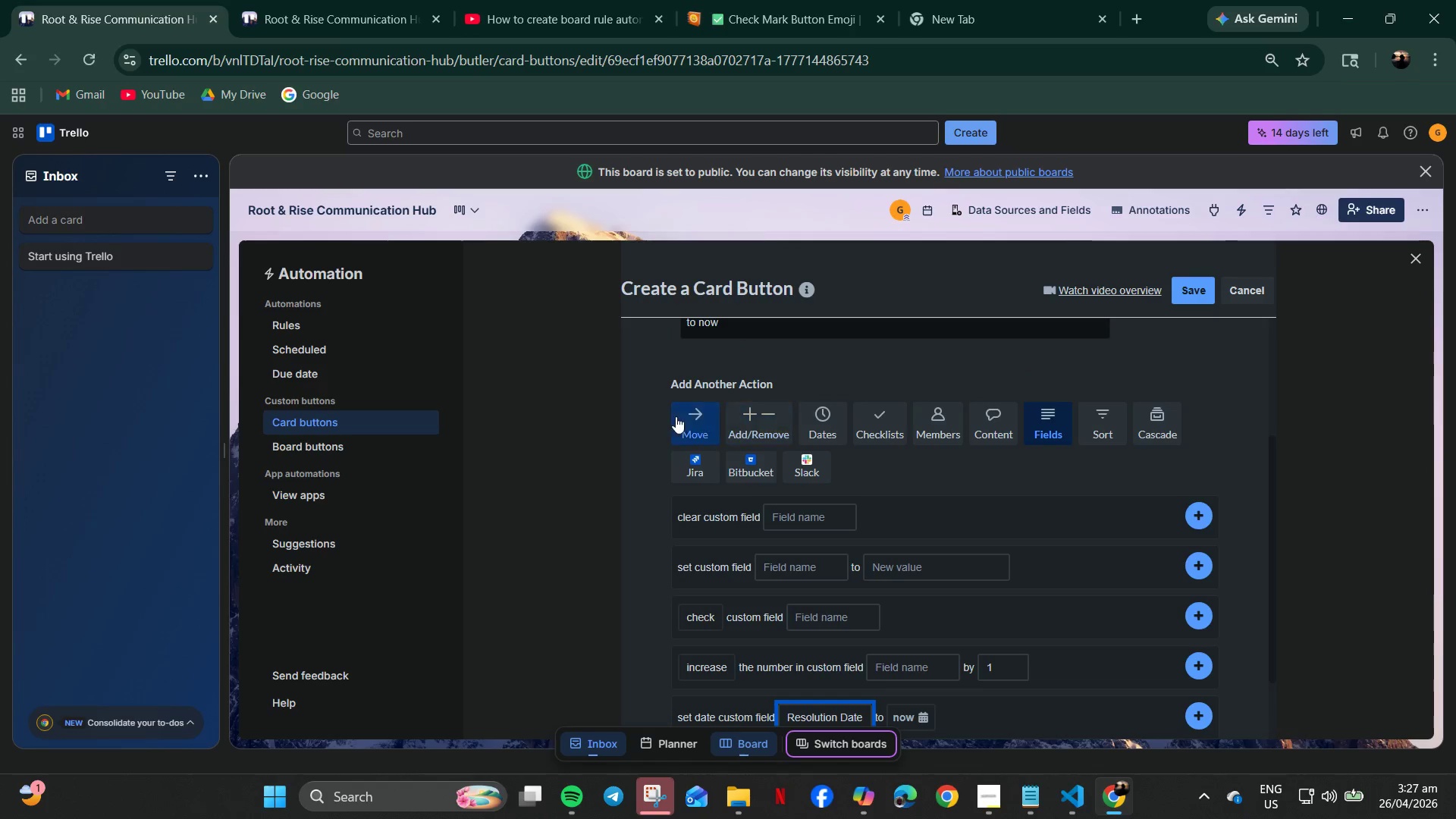 
left_click([1203, 589])
 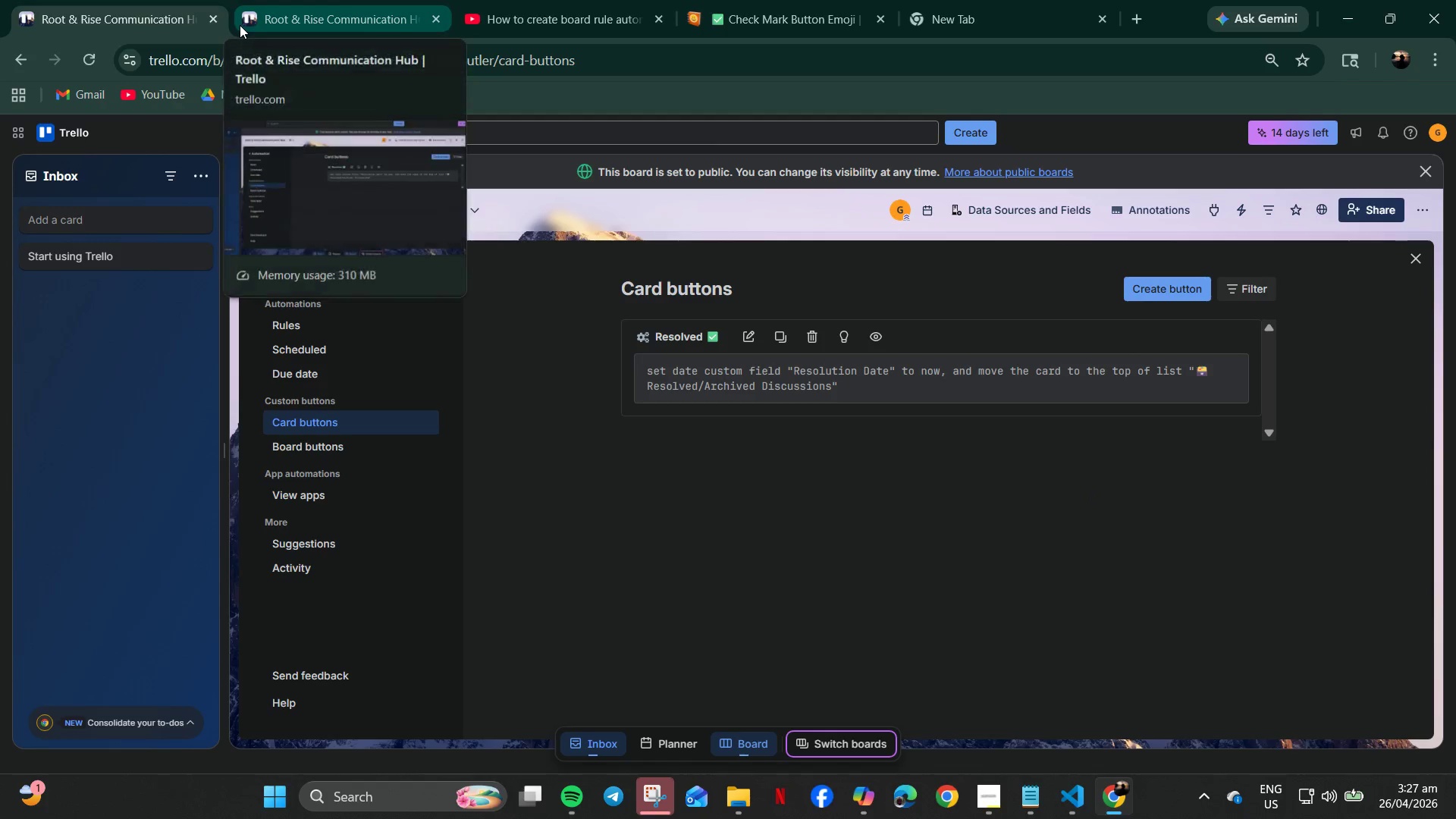 
wait(7.34)
 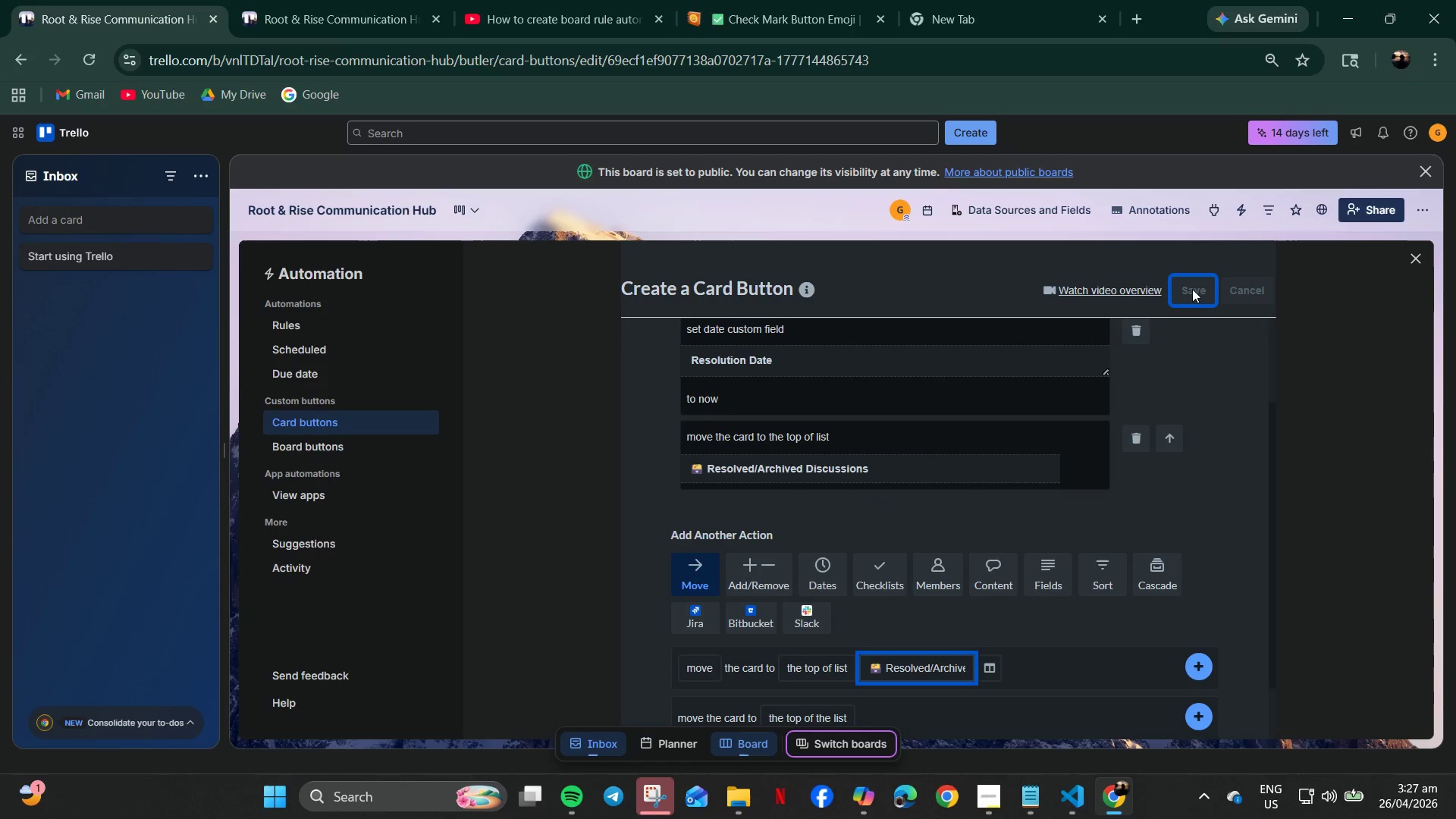 
left_click([65, 126])
 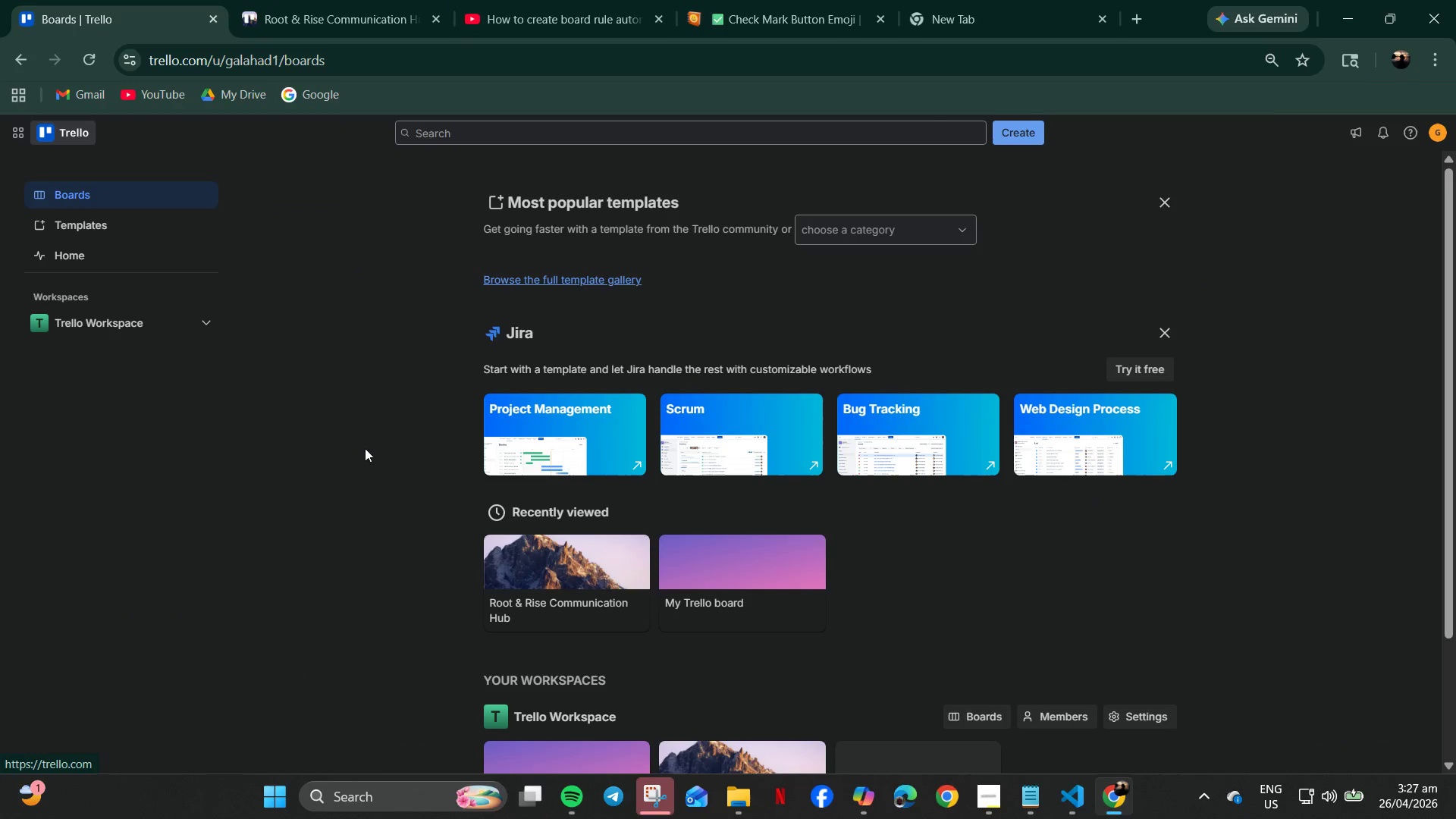 
left_click([552, 552])
 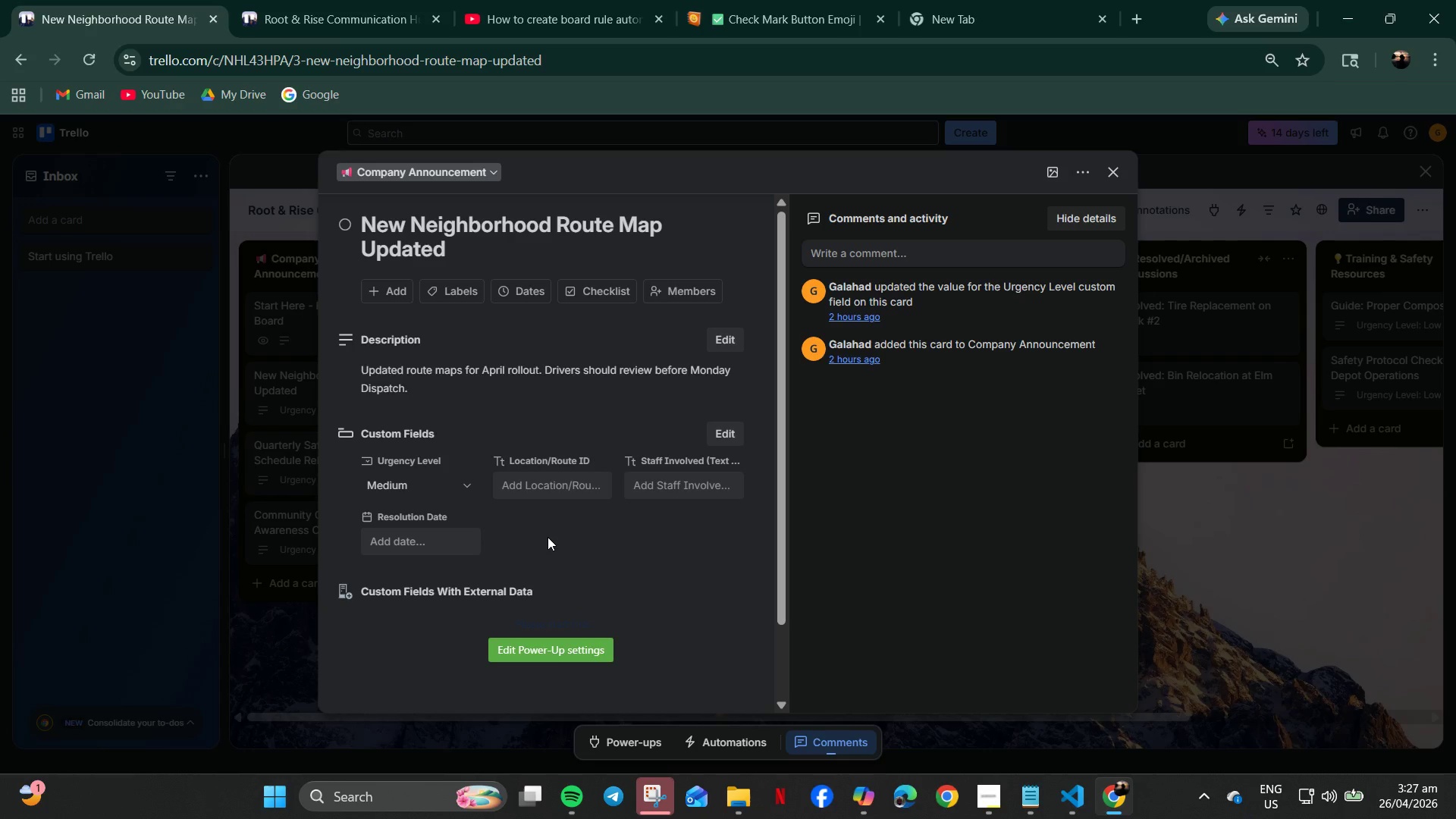 
wait(9.47)
 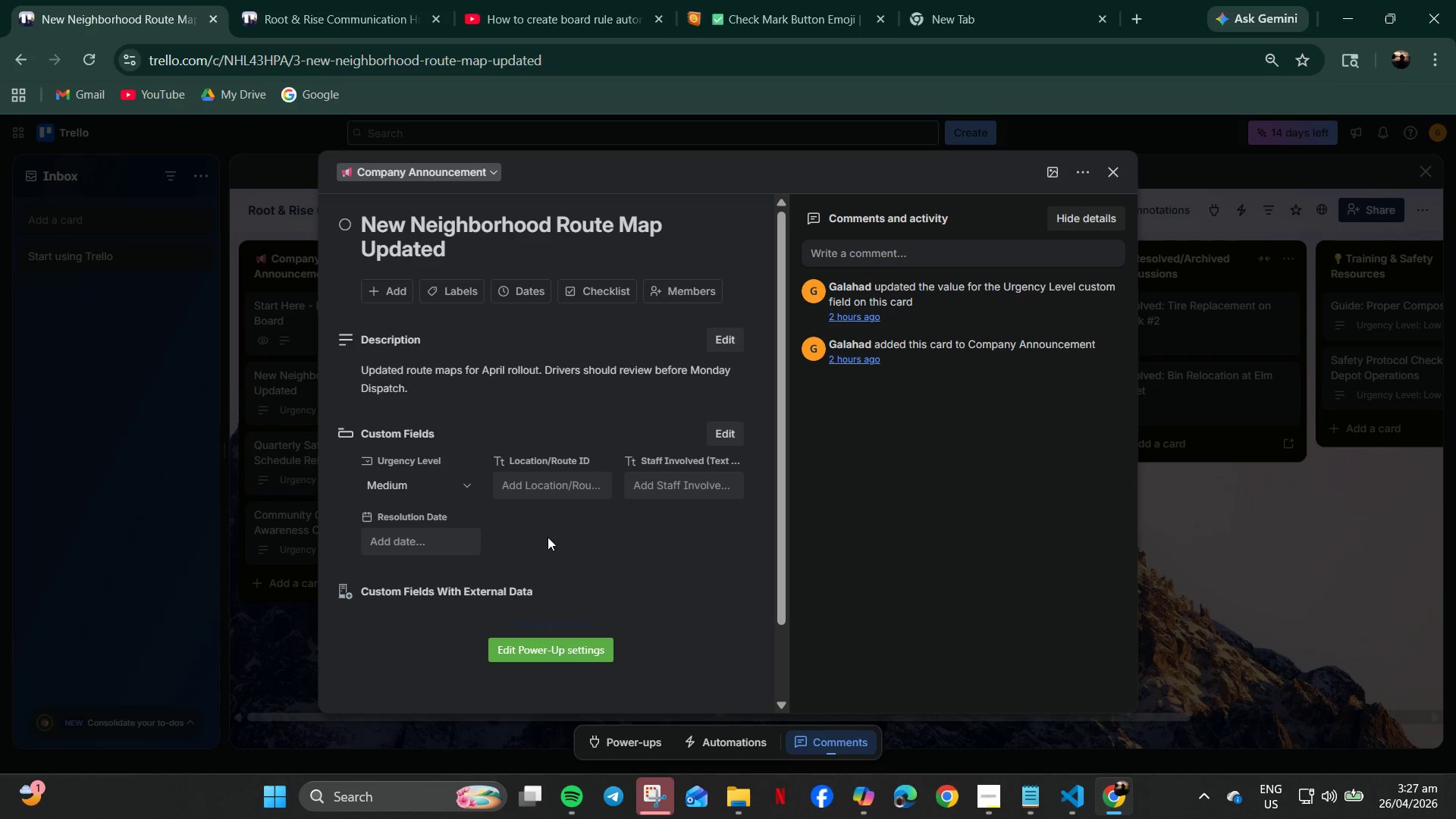 
left_click([422, 532])
 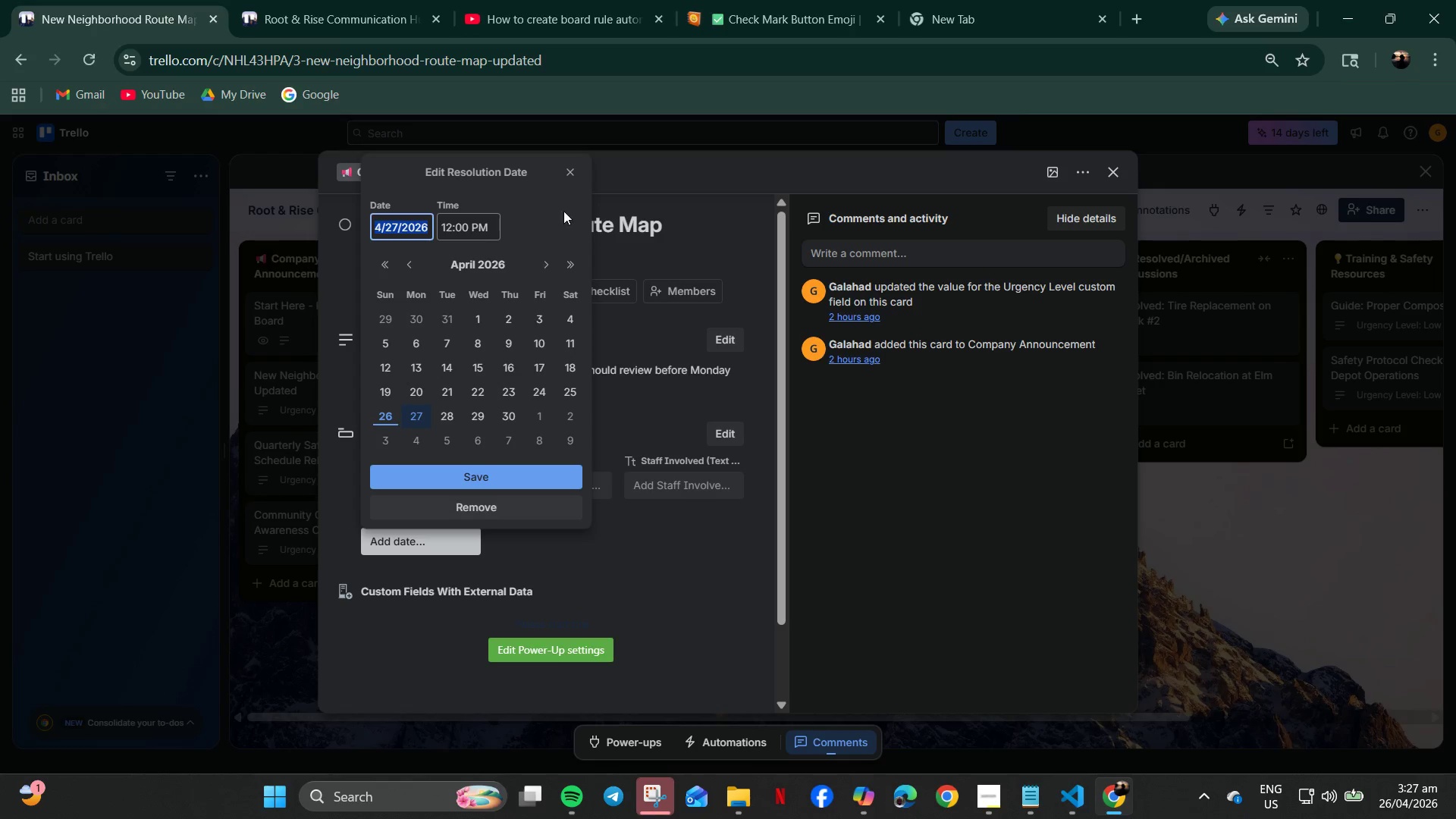 
left_click([565, 175])
 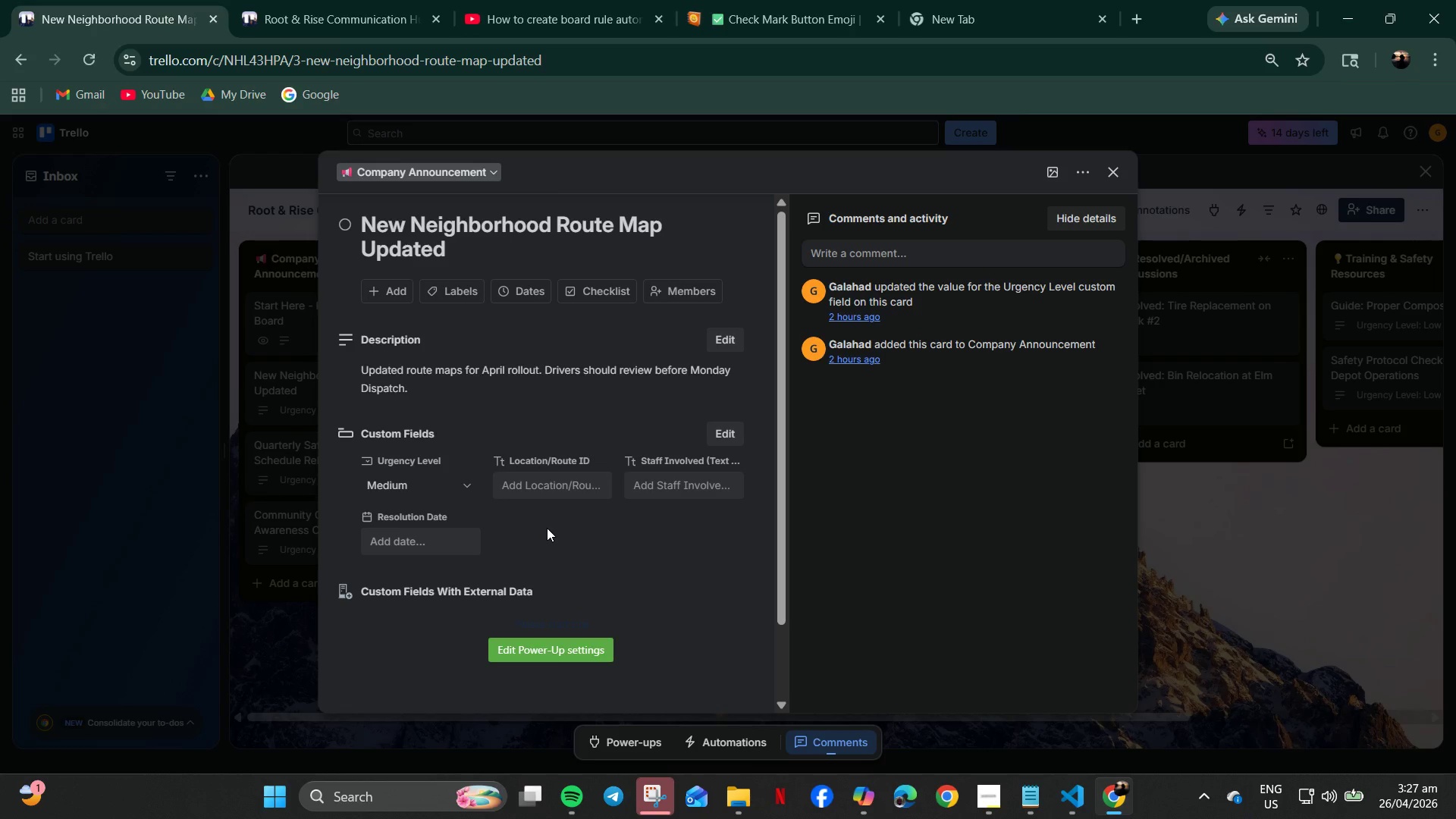 
wait(9.41)
 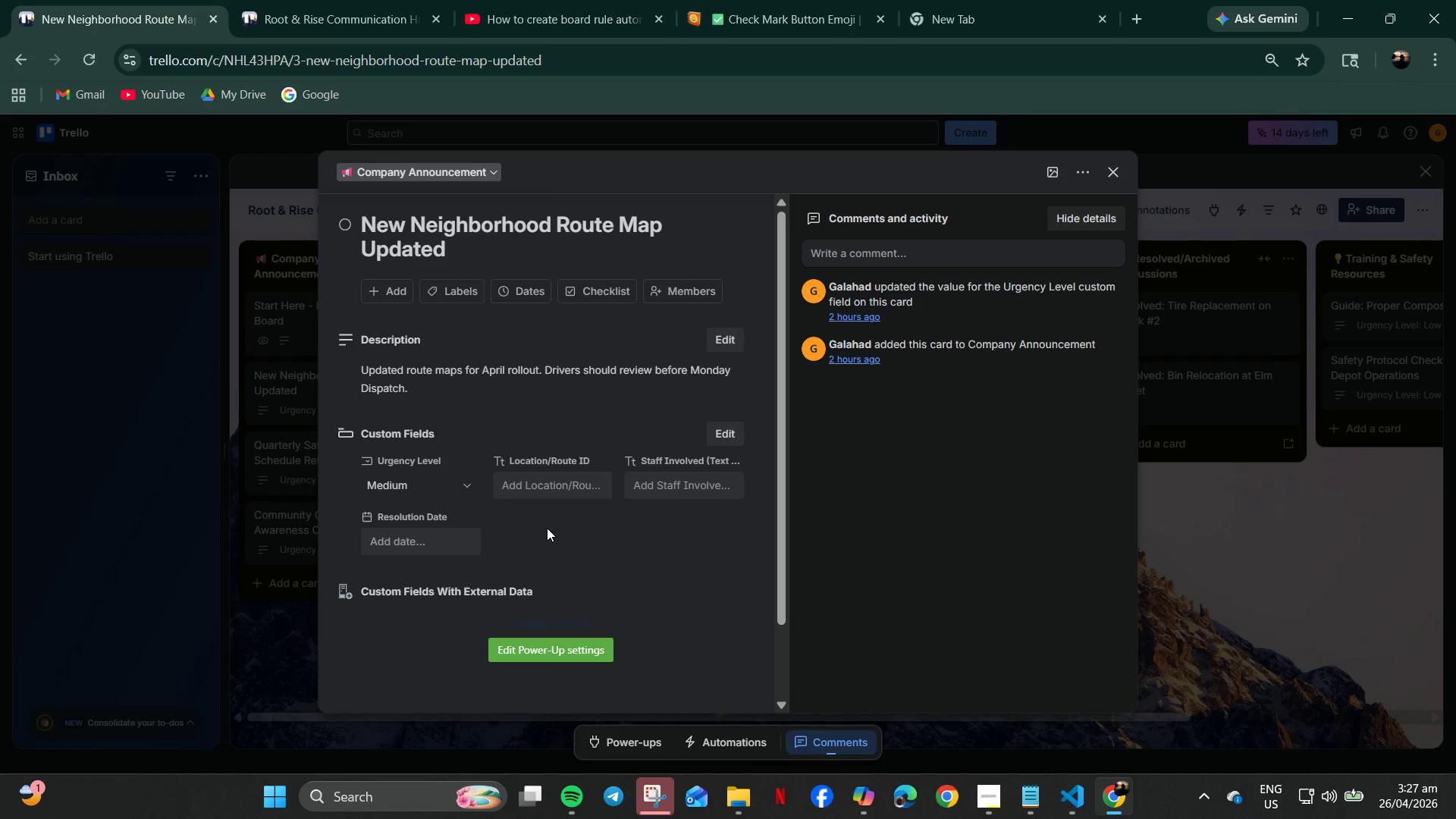 
left_click([1120, 172])
 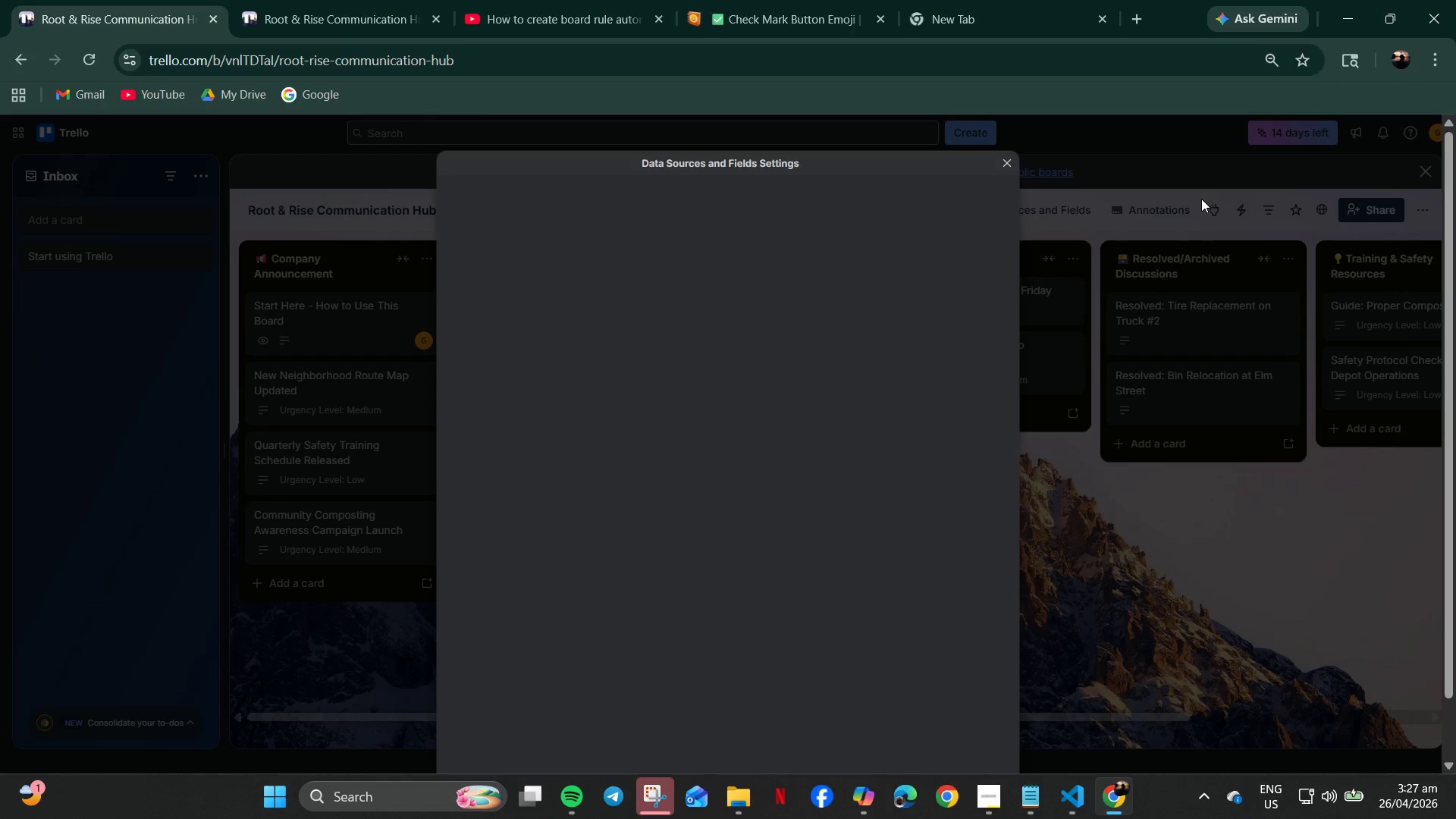 
left_click([1248, 218])
 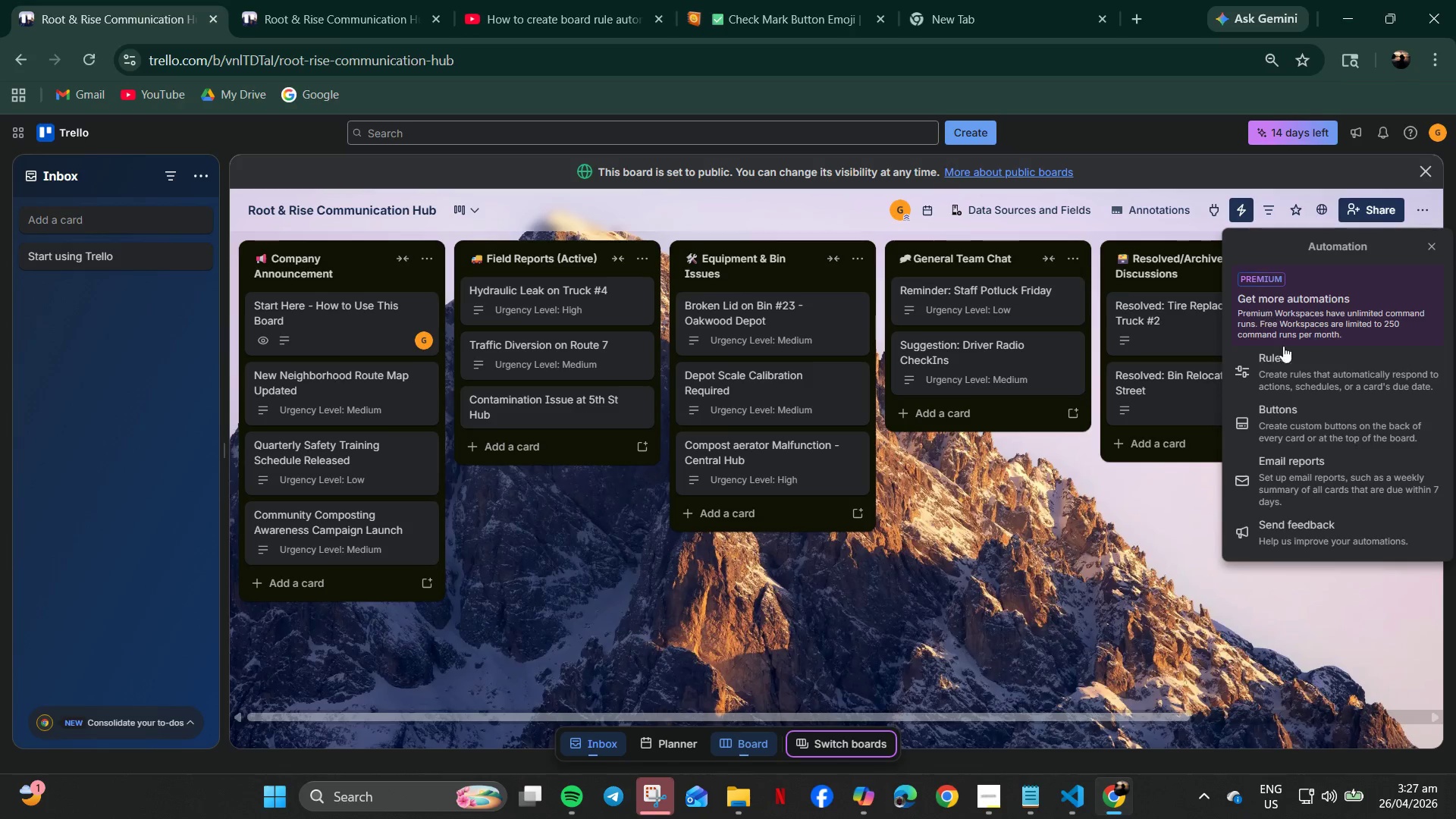 
left_click_drag(start_coordinate=[1292, 363], to_coordinate=[1291, 419])
 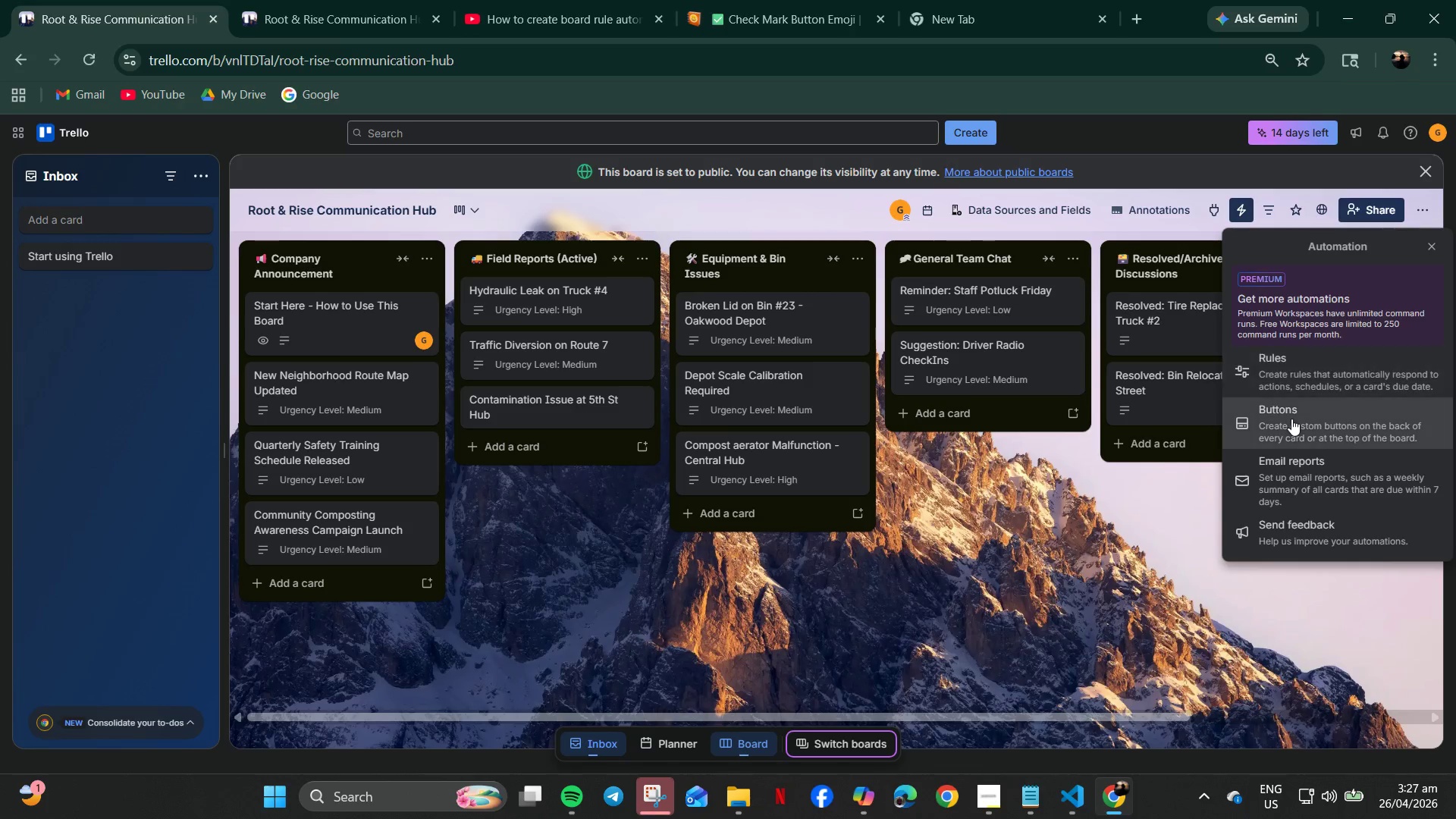 
left_click([1291, 419])
 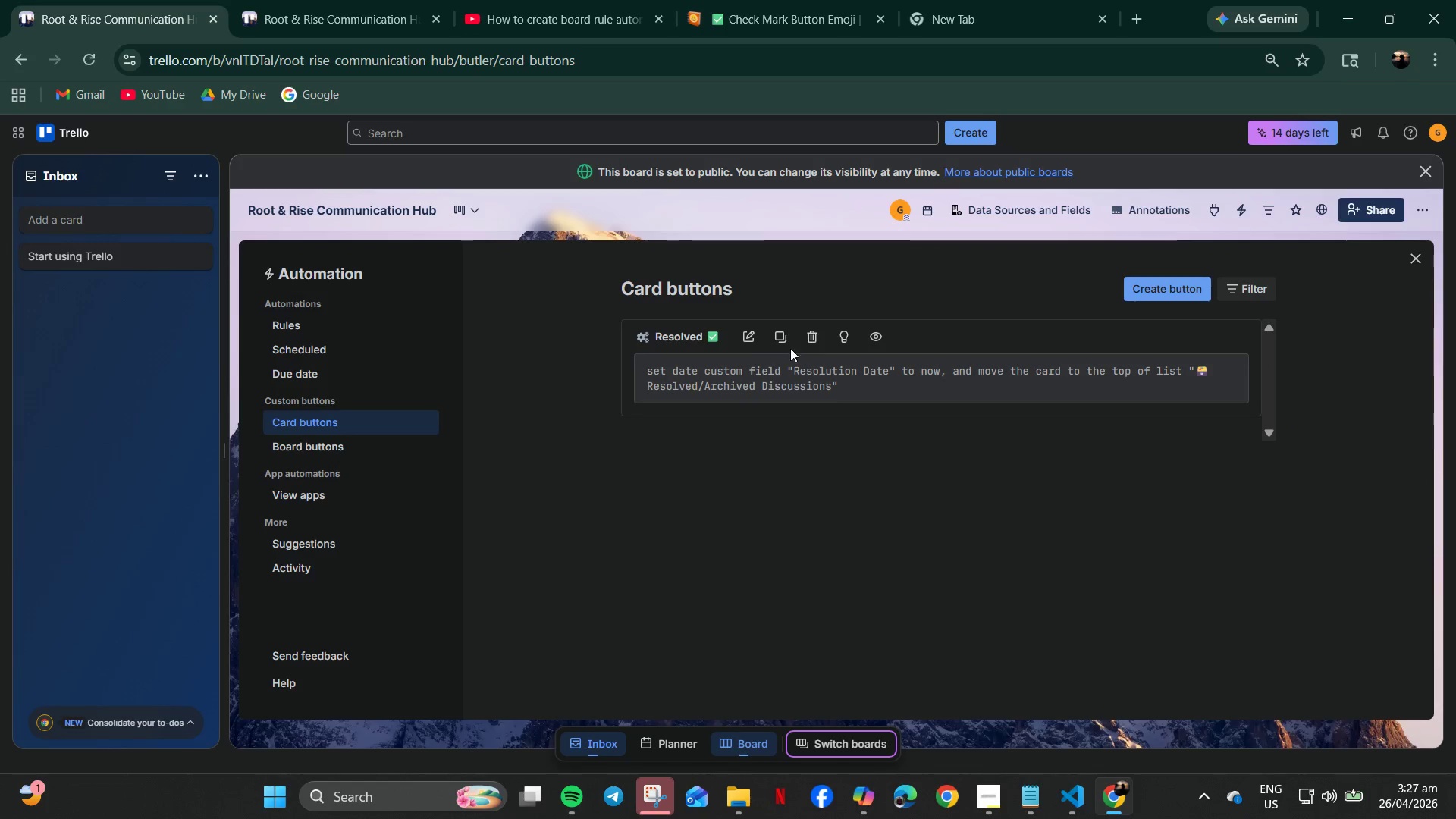 
left_click([746, 339])
 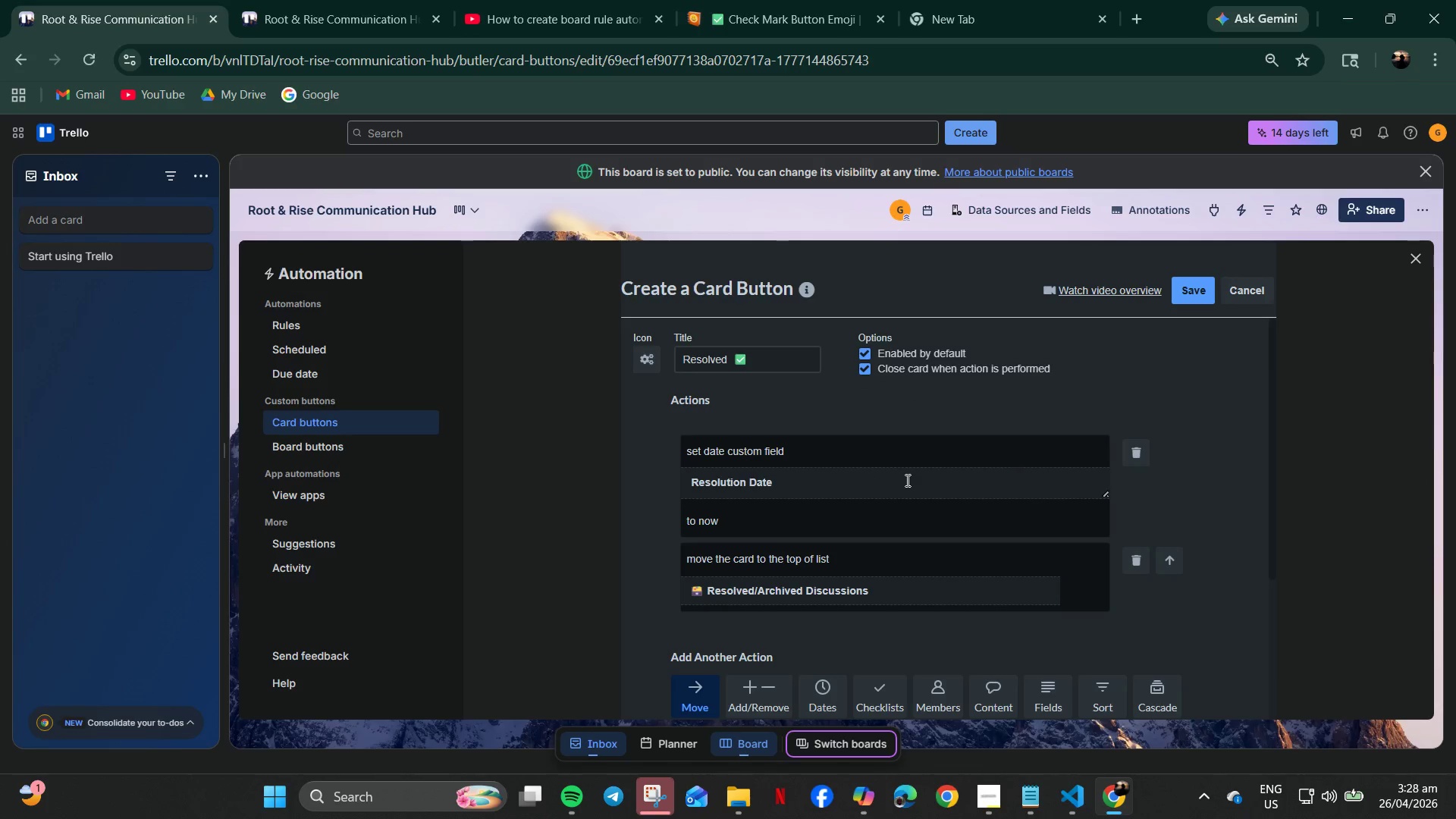 
wait(12.75)
 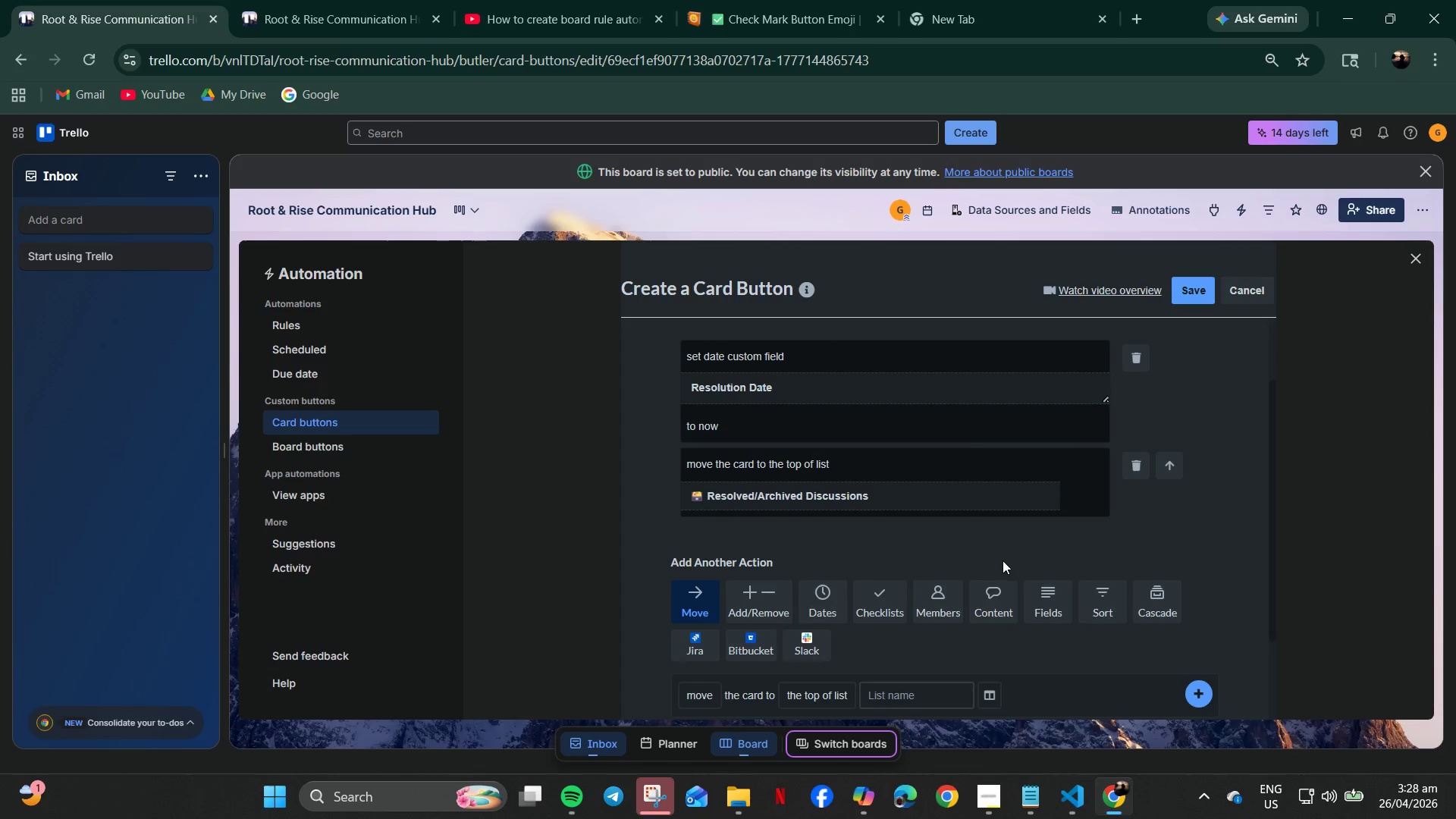 
left_click([1041, 610])
 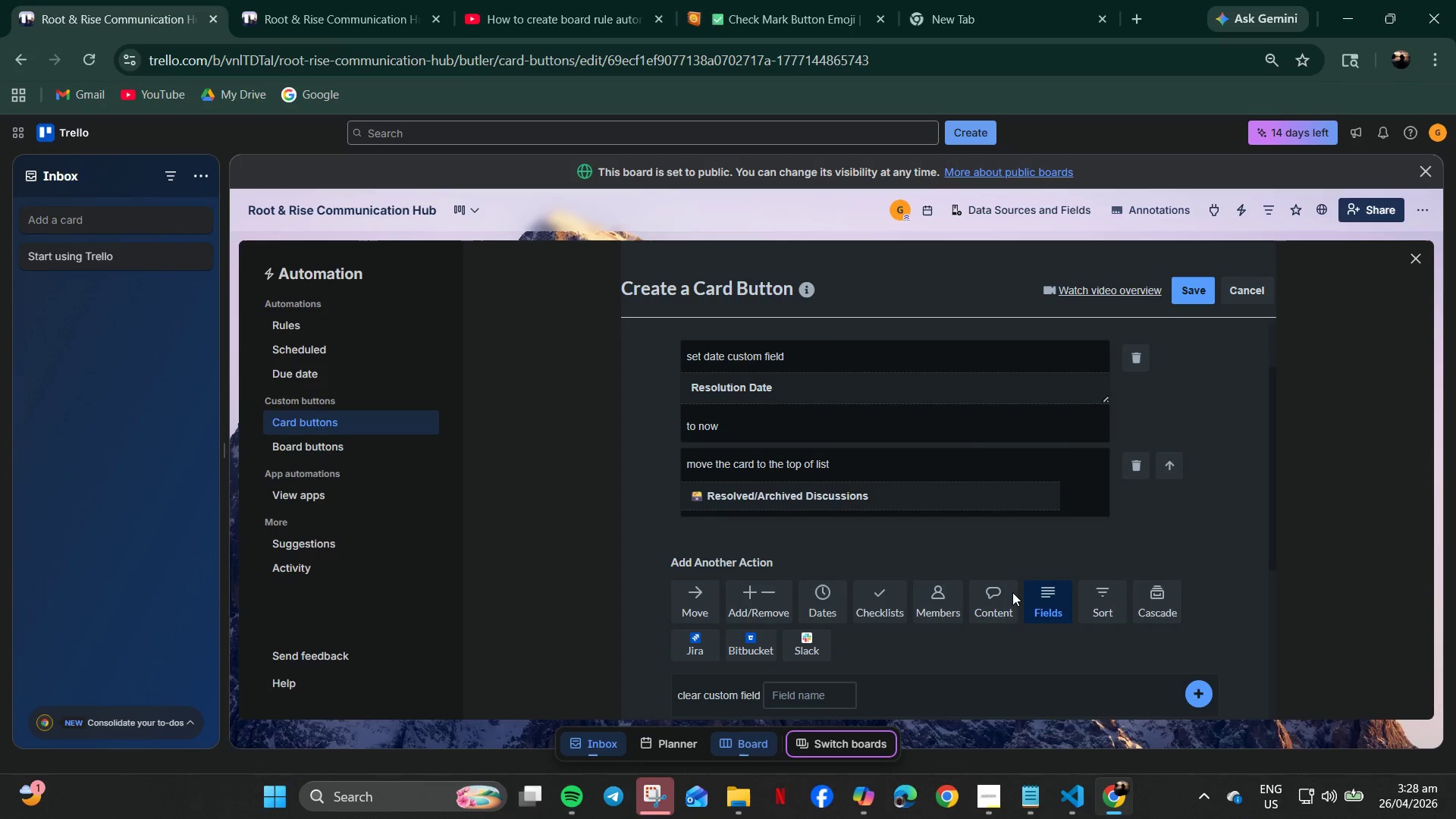 
scroll: coordinate [959, 500], scroll_direction: down, amount: 1.0
 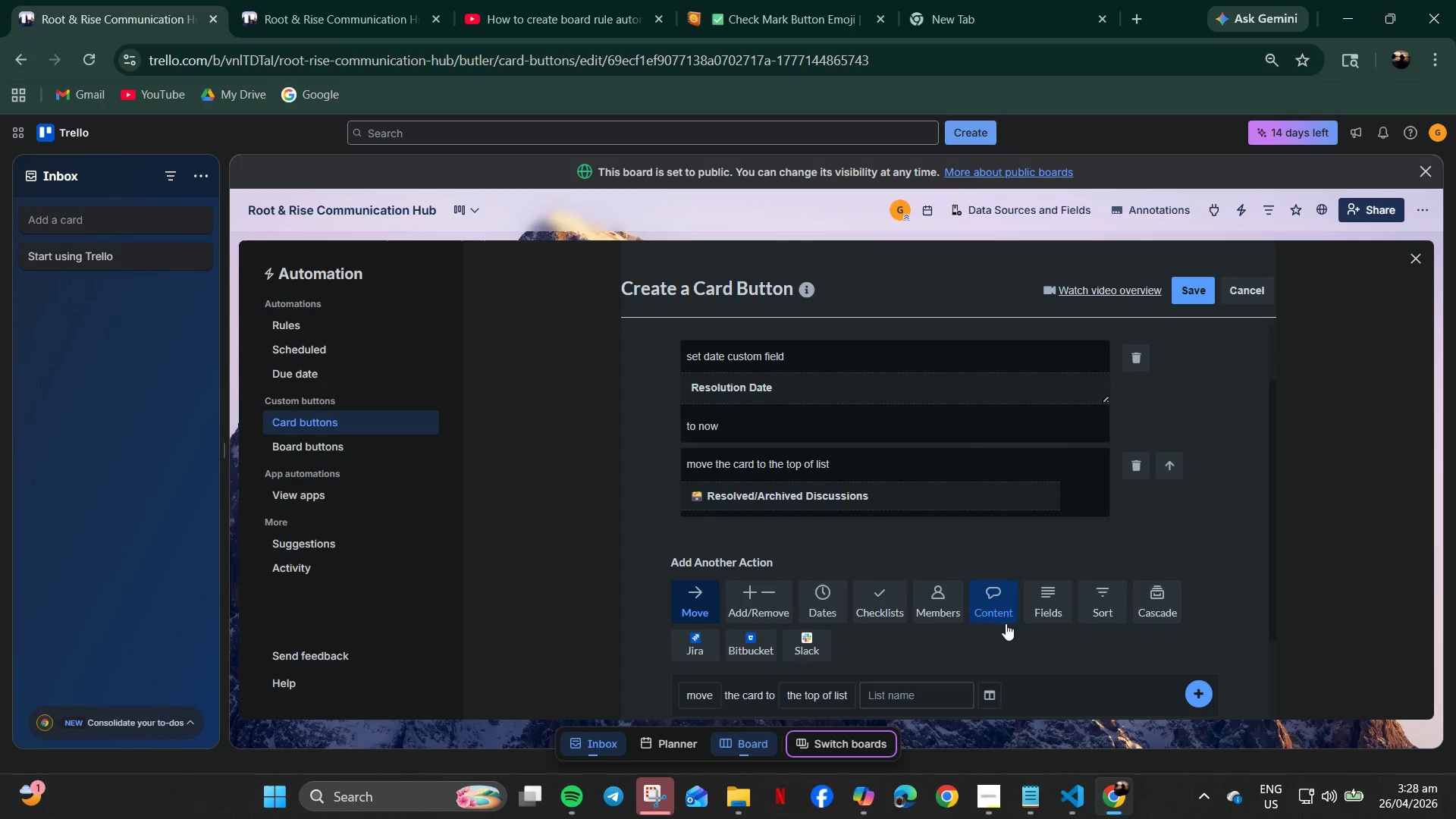 
left_click([323, 448])
 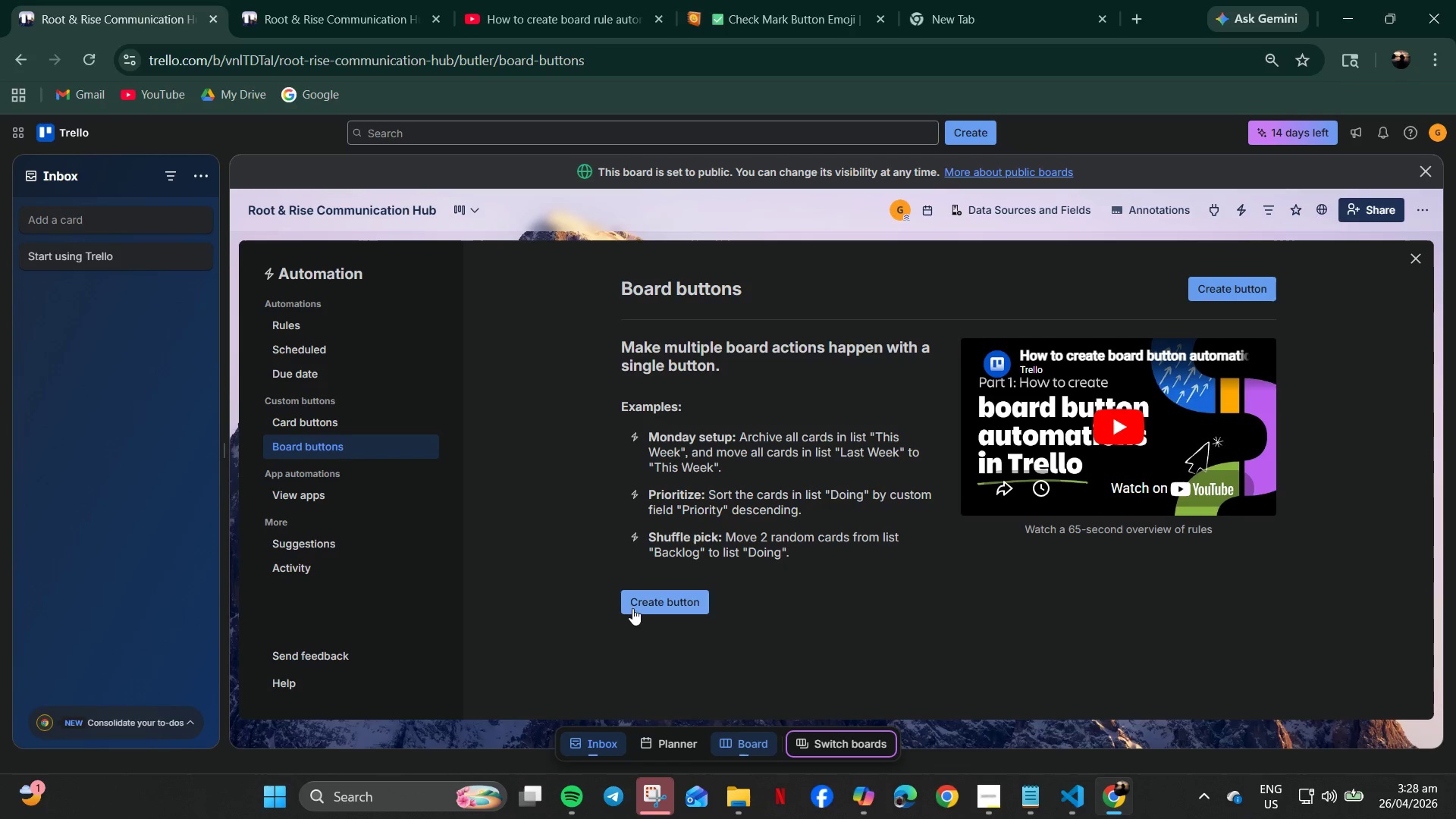 
scroll: coordinate [843, 635], scroll_direction: down, amount: 2.0
 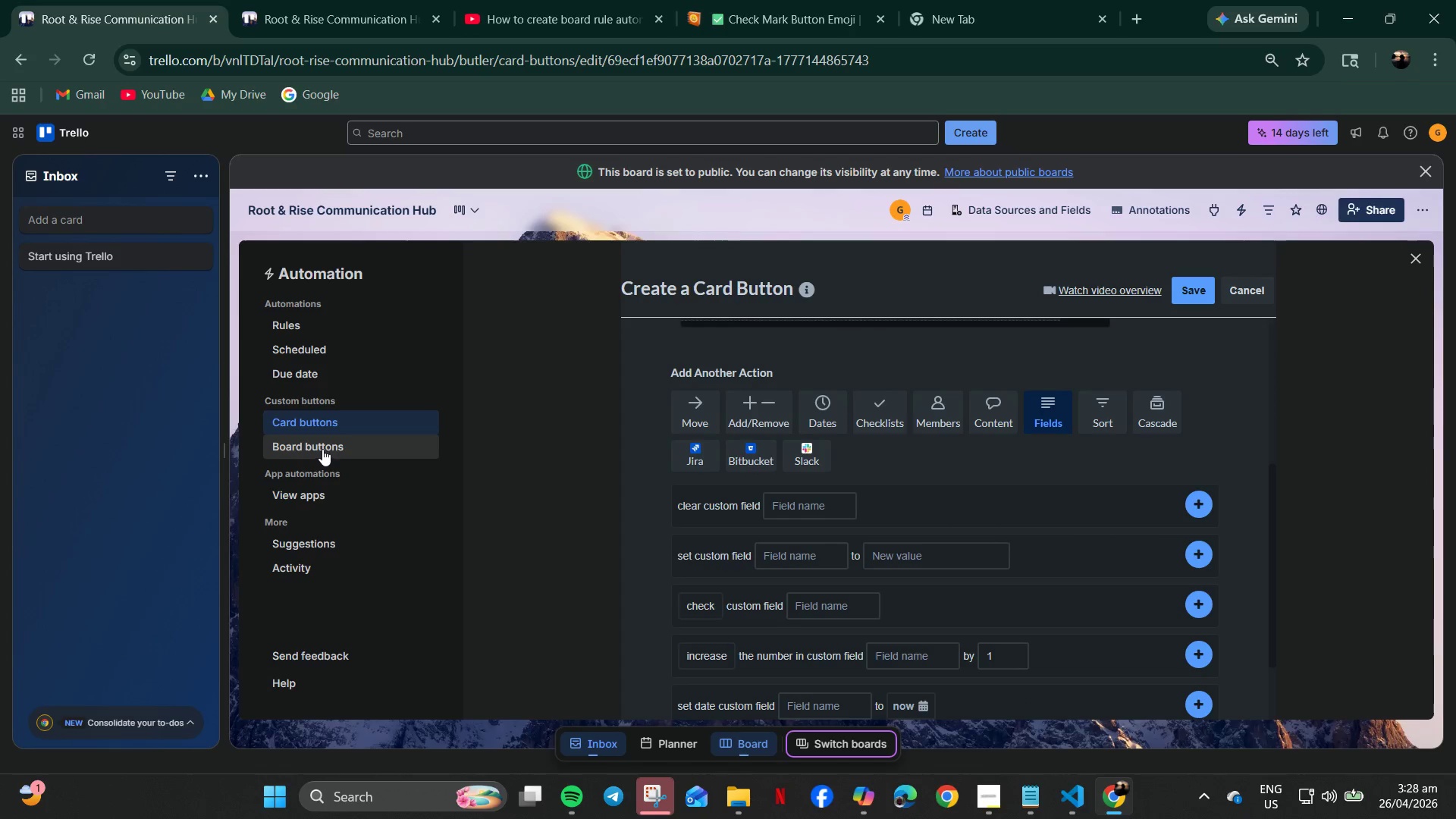 
left_click([646, 603])
 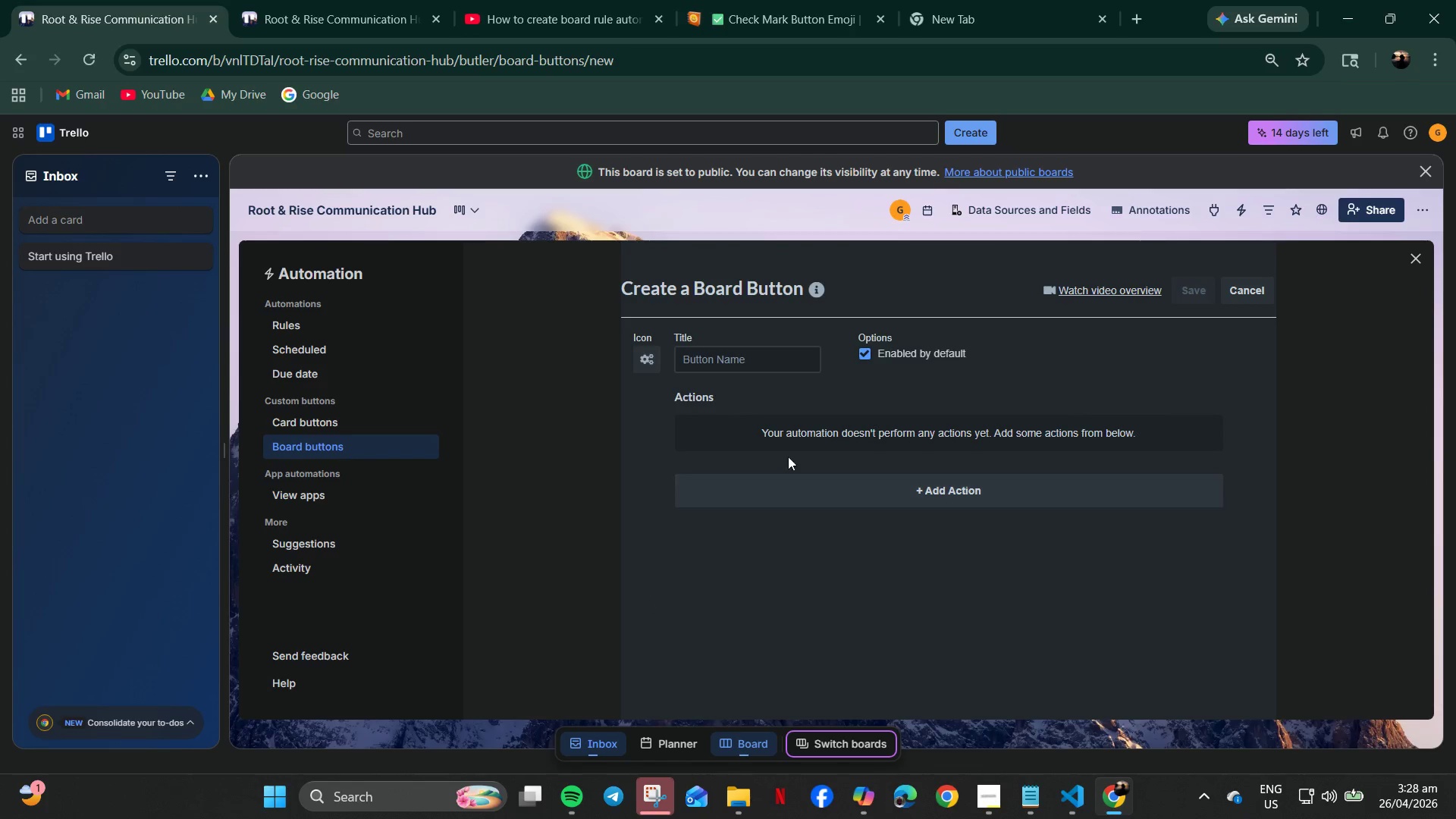 
left_click([738, 361])
 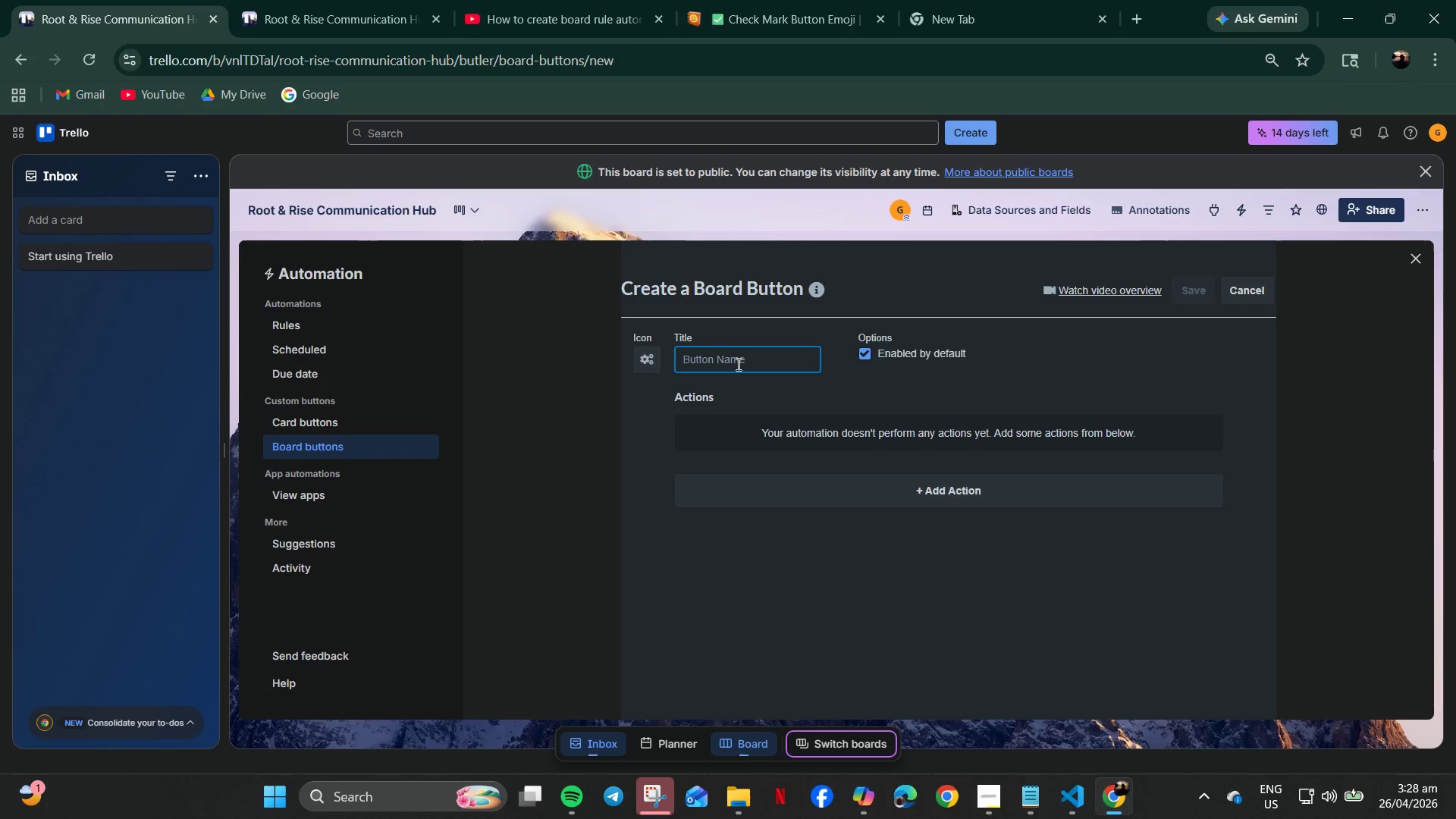 
wait(7.0)
 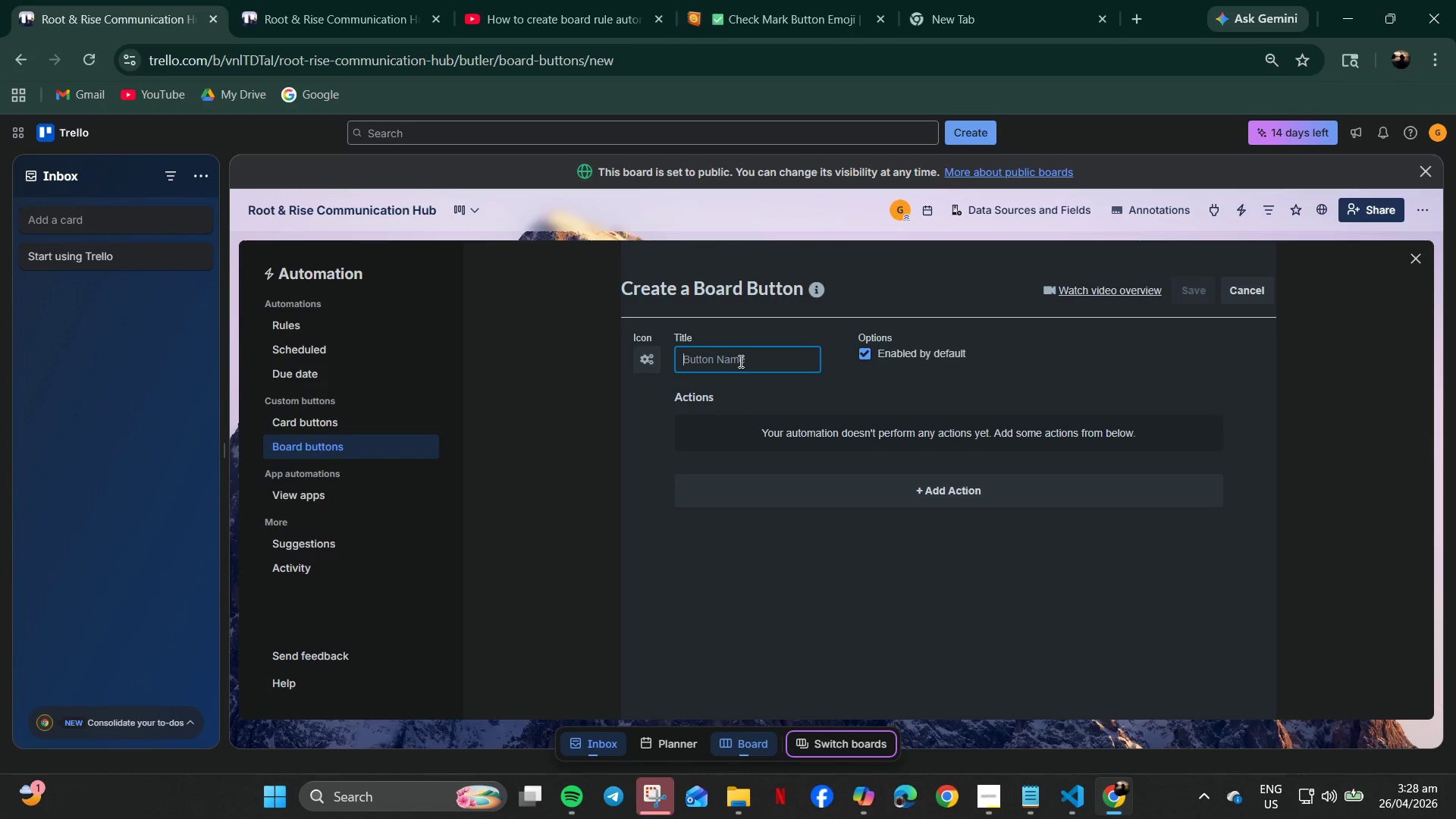 
type(Resolved )
 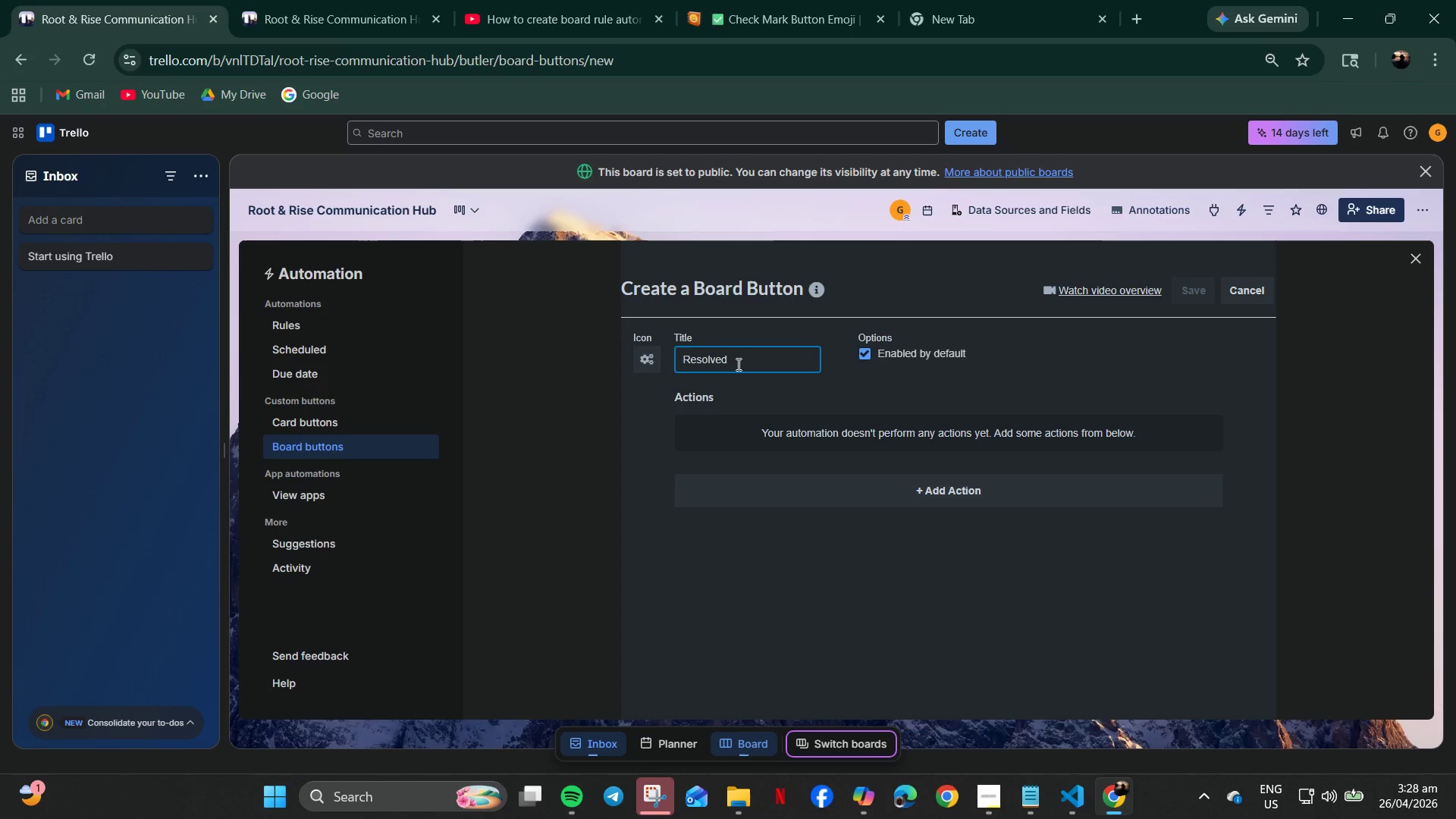 
key(Control+V)
 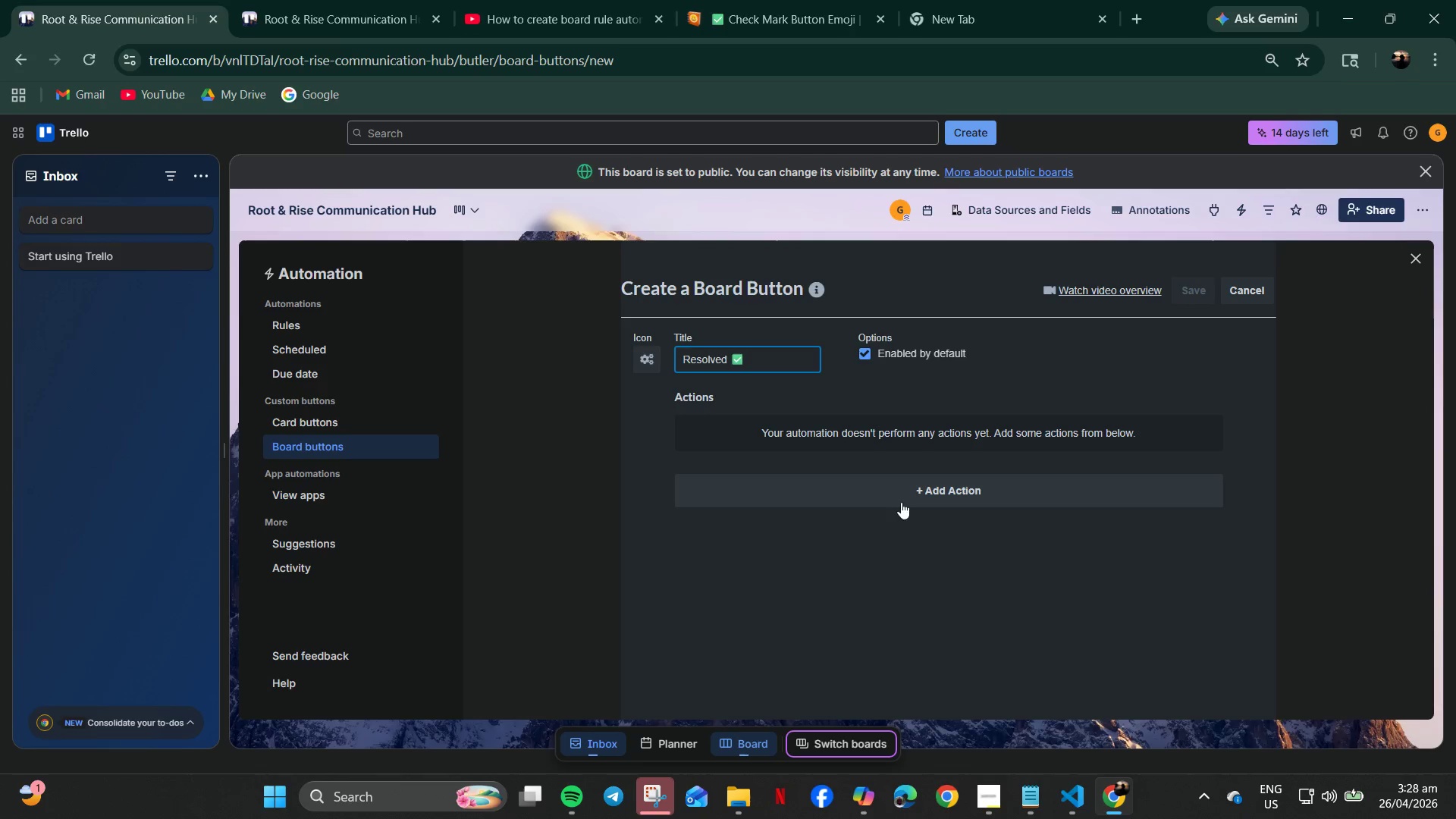 
left_click([934, 491])
 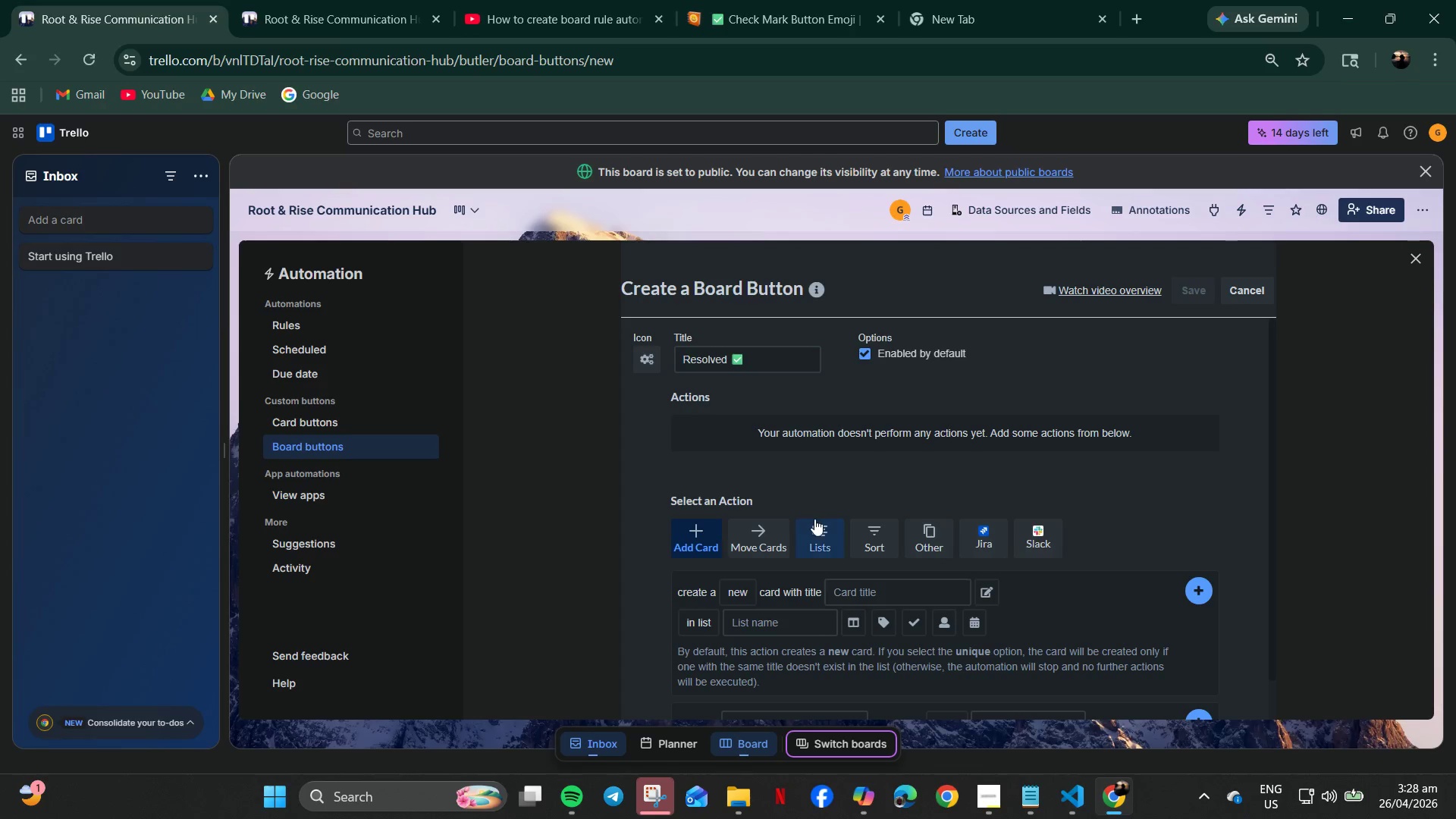 
wait(8.92)
 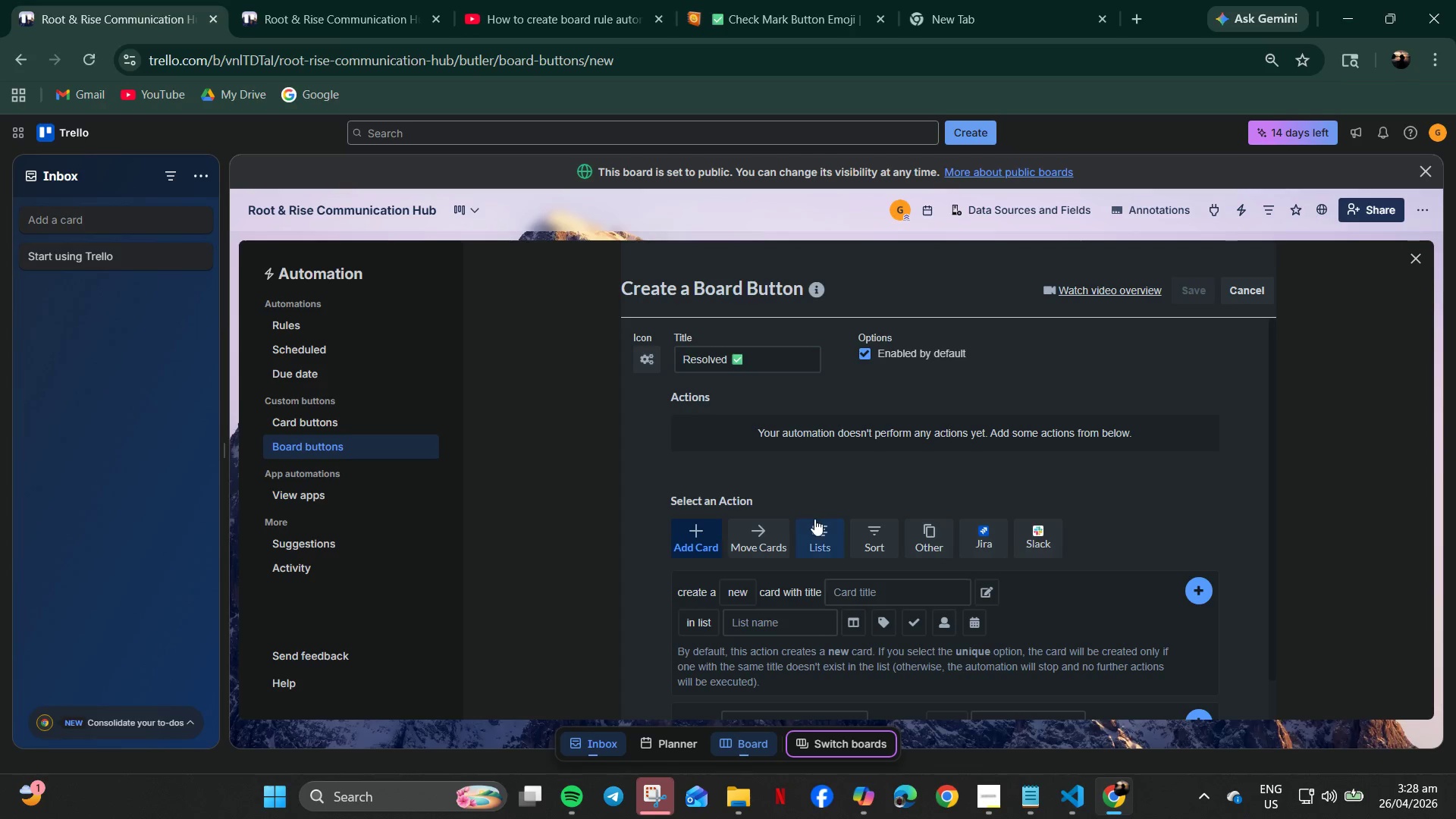 
scroll: coordinate [963, 593], scroll_direction: down, amount: 4.0
 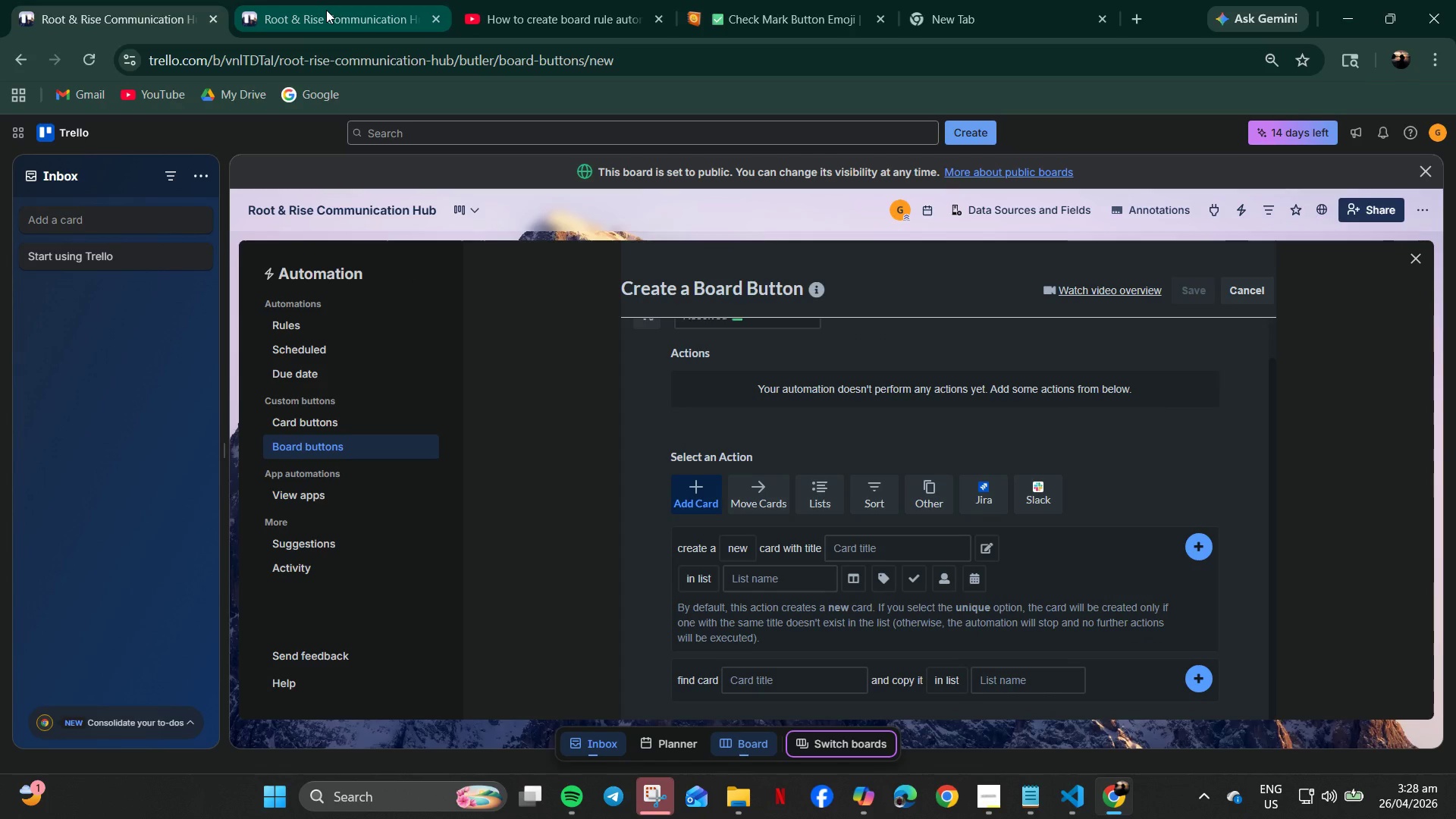 
left_click([326, 10])
 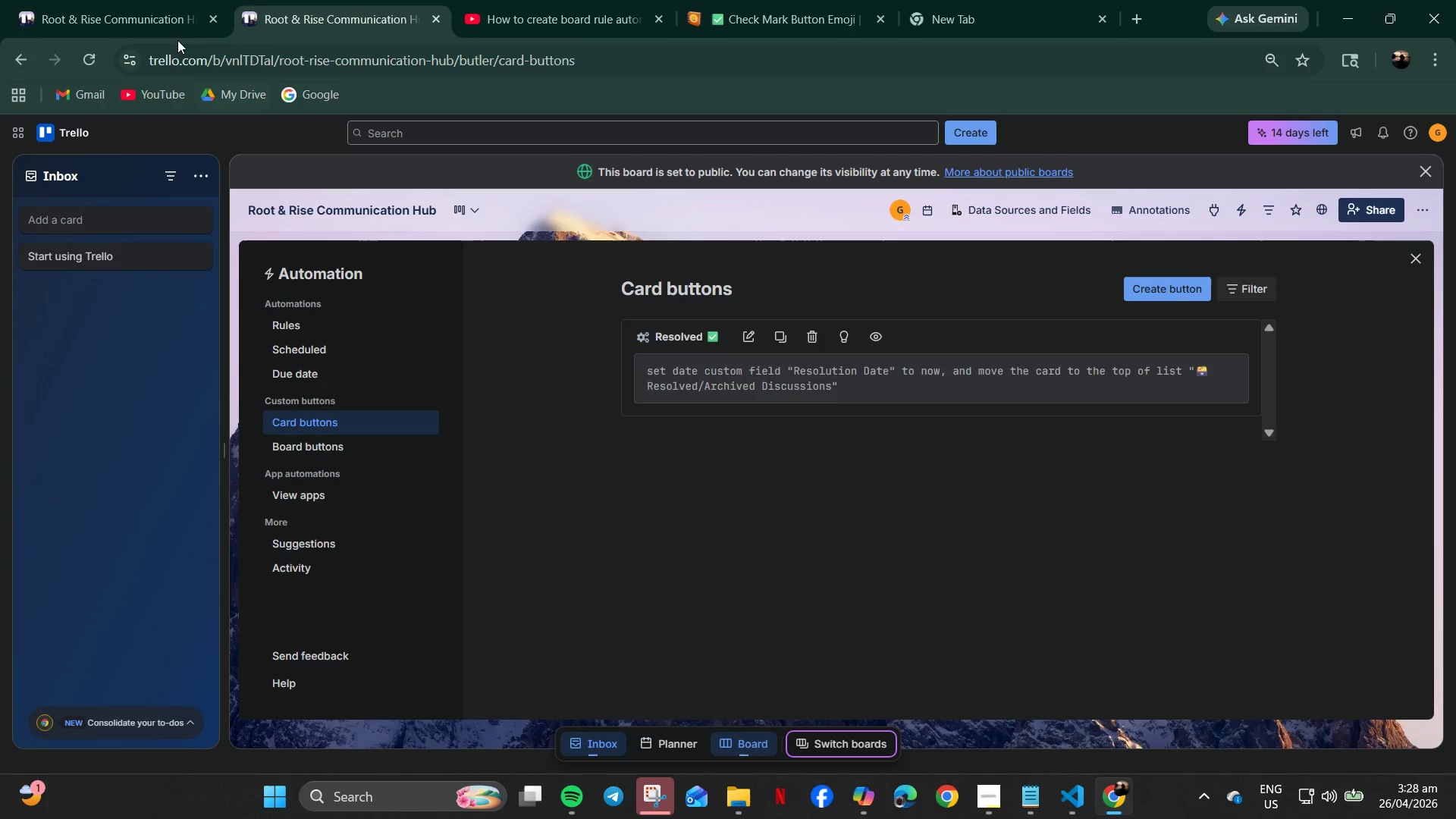 
left_click([128, 0])
 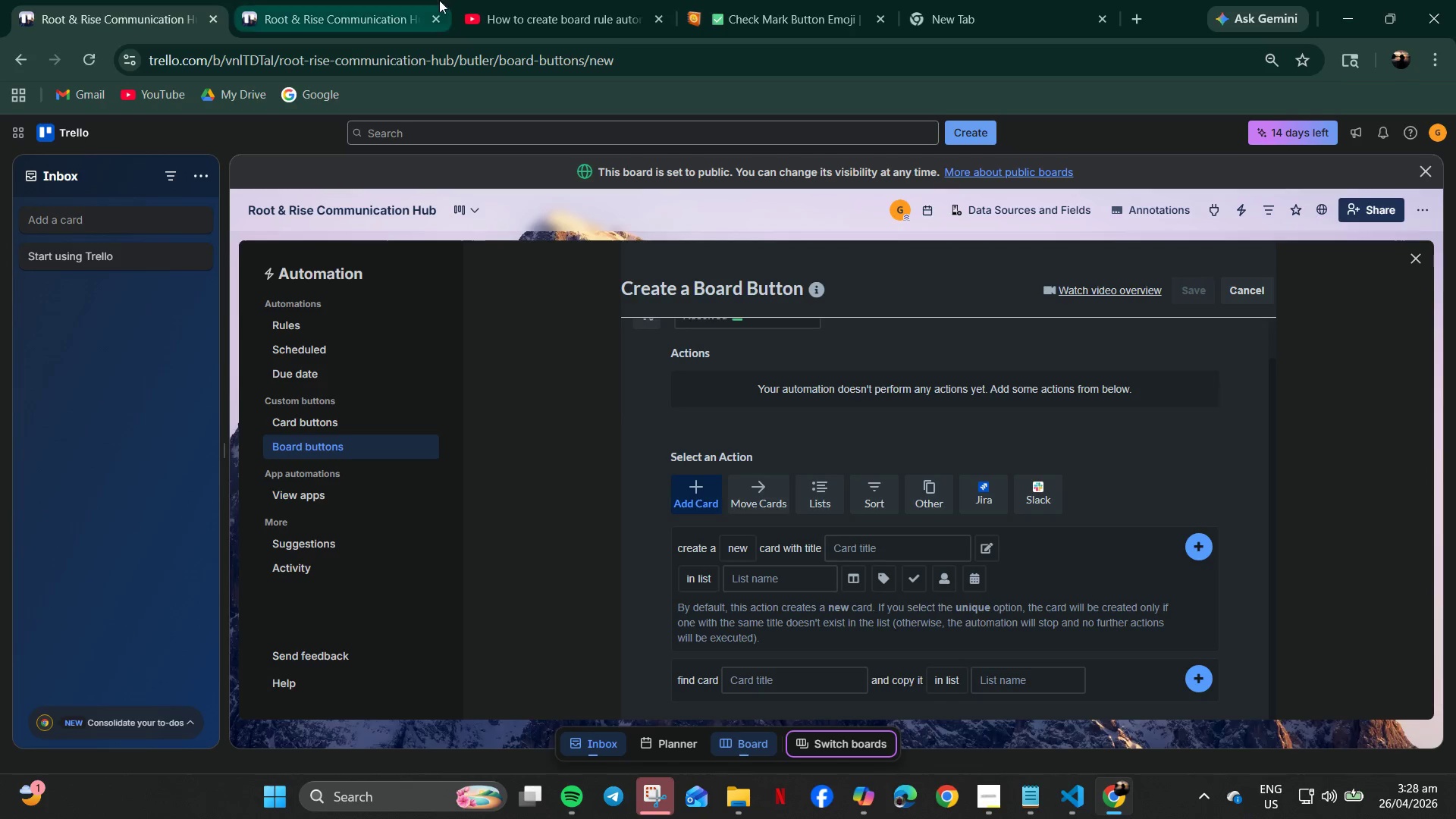 
left_click([491, 0])
 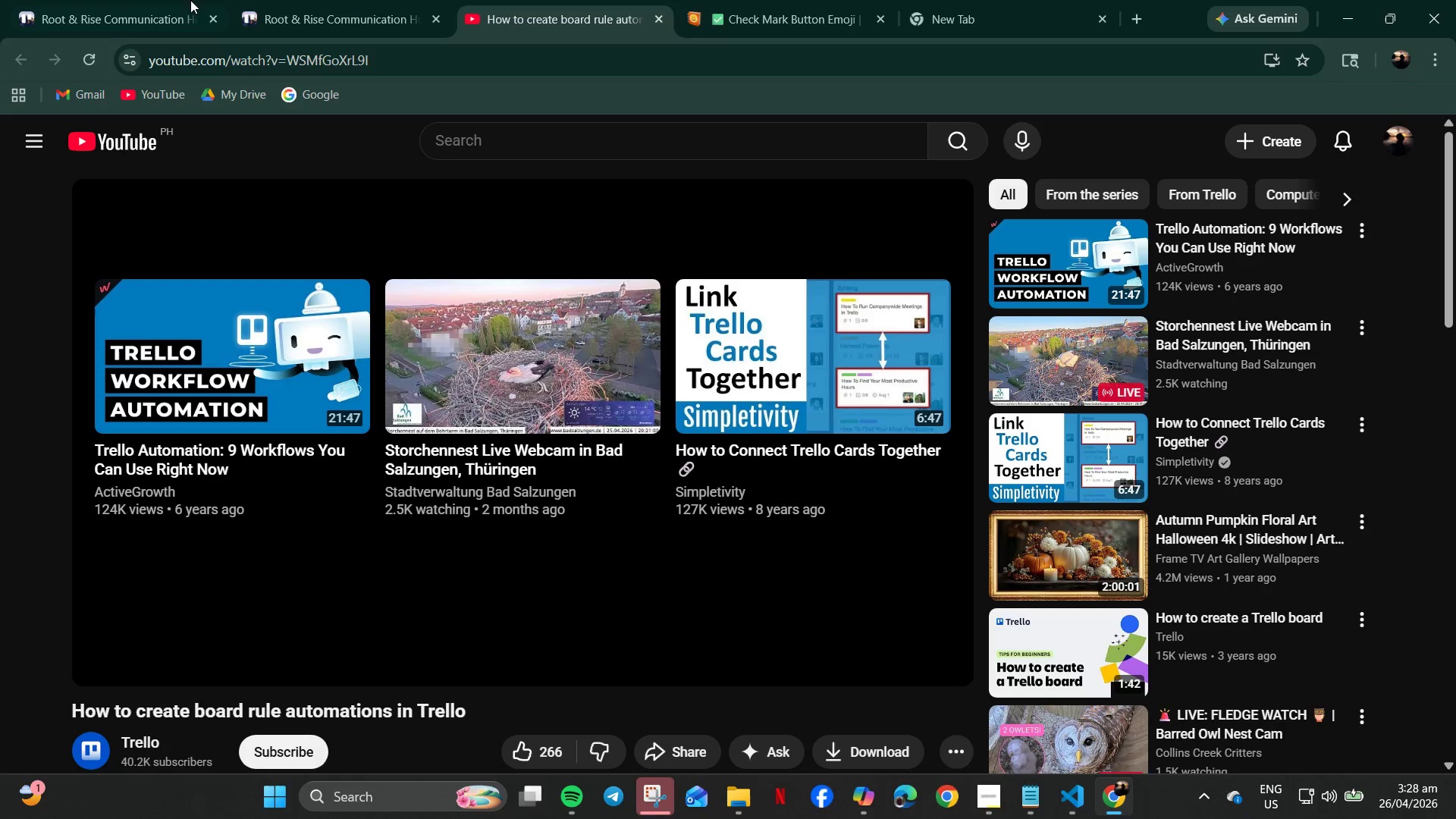 
left_click([116, 0])
 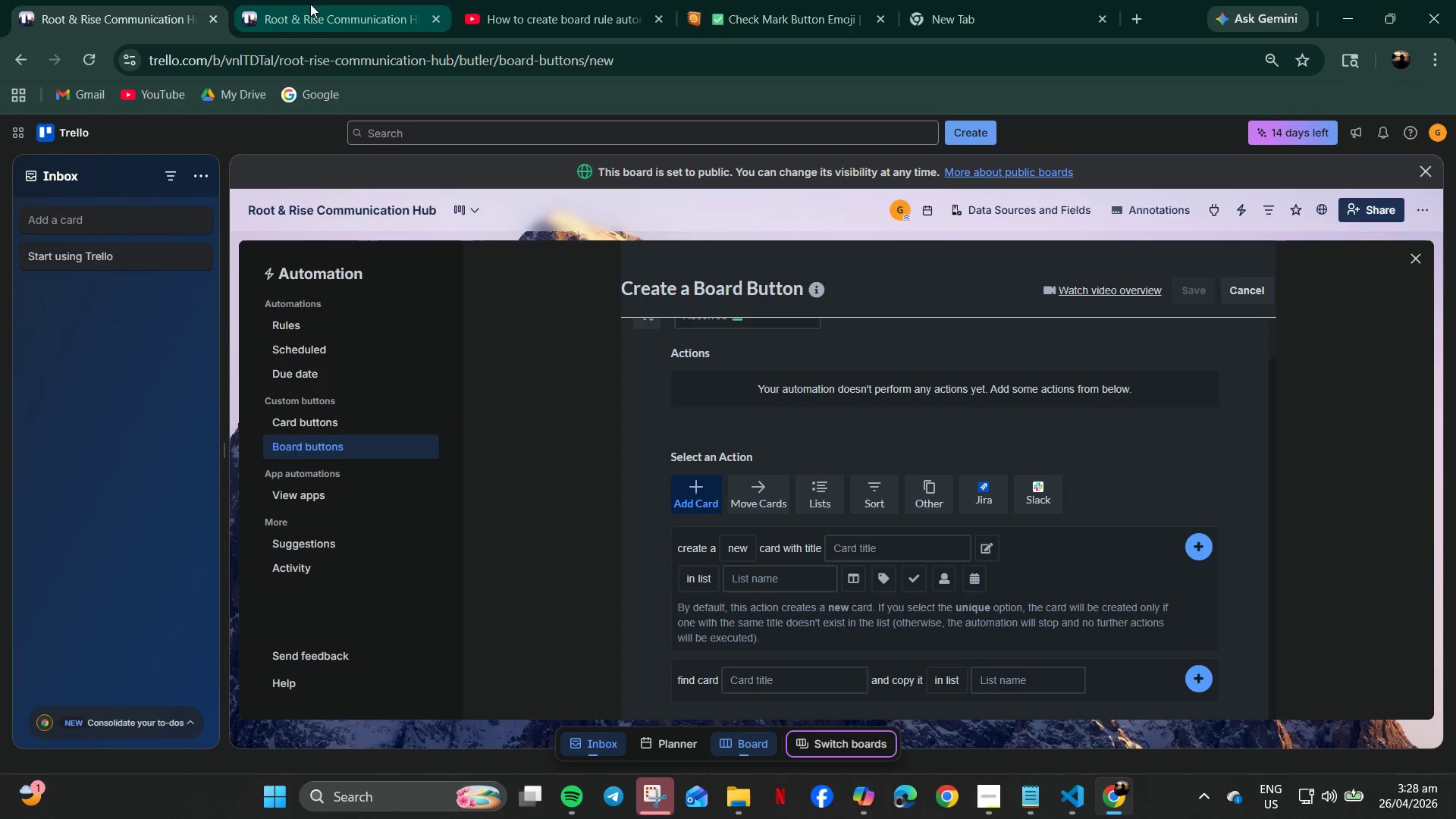 
left_click([312, 15])
 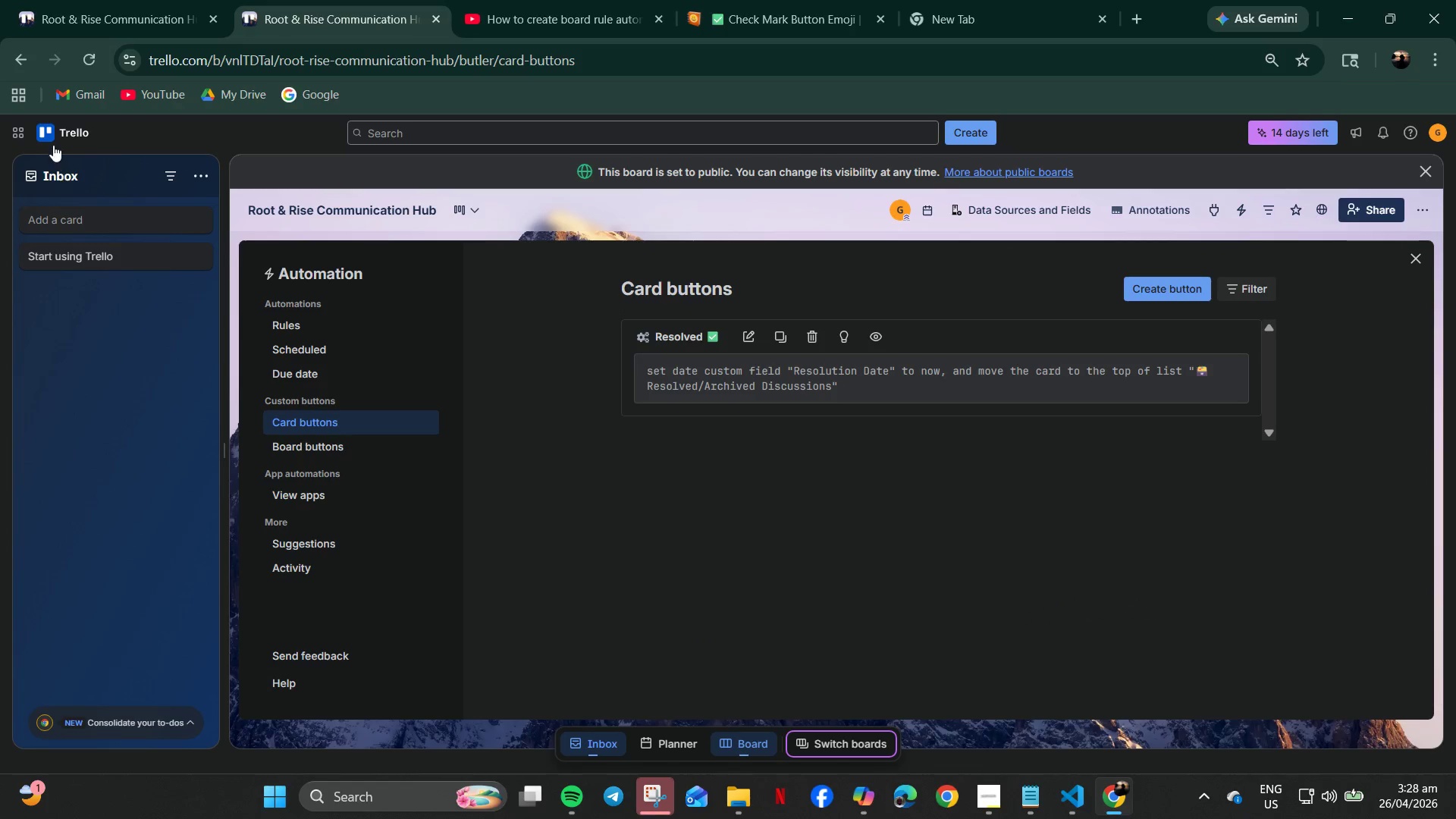 
left_click([49, 136])
 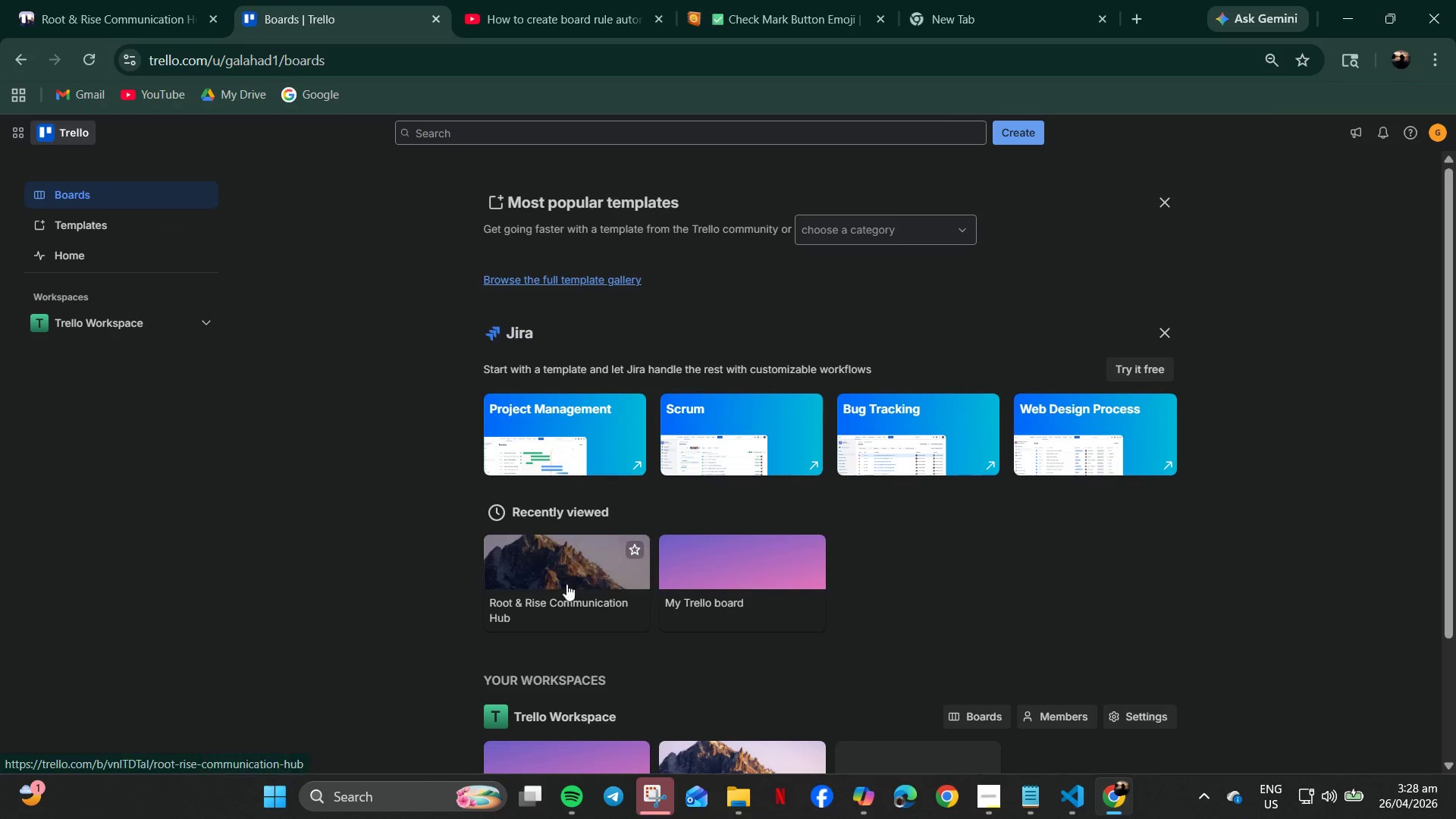 
left_click([559, 572])
 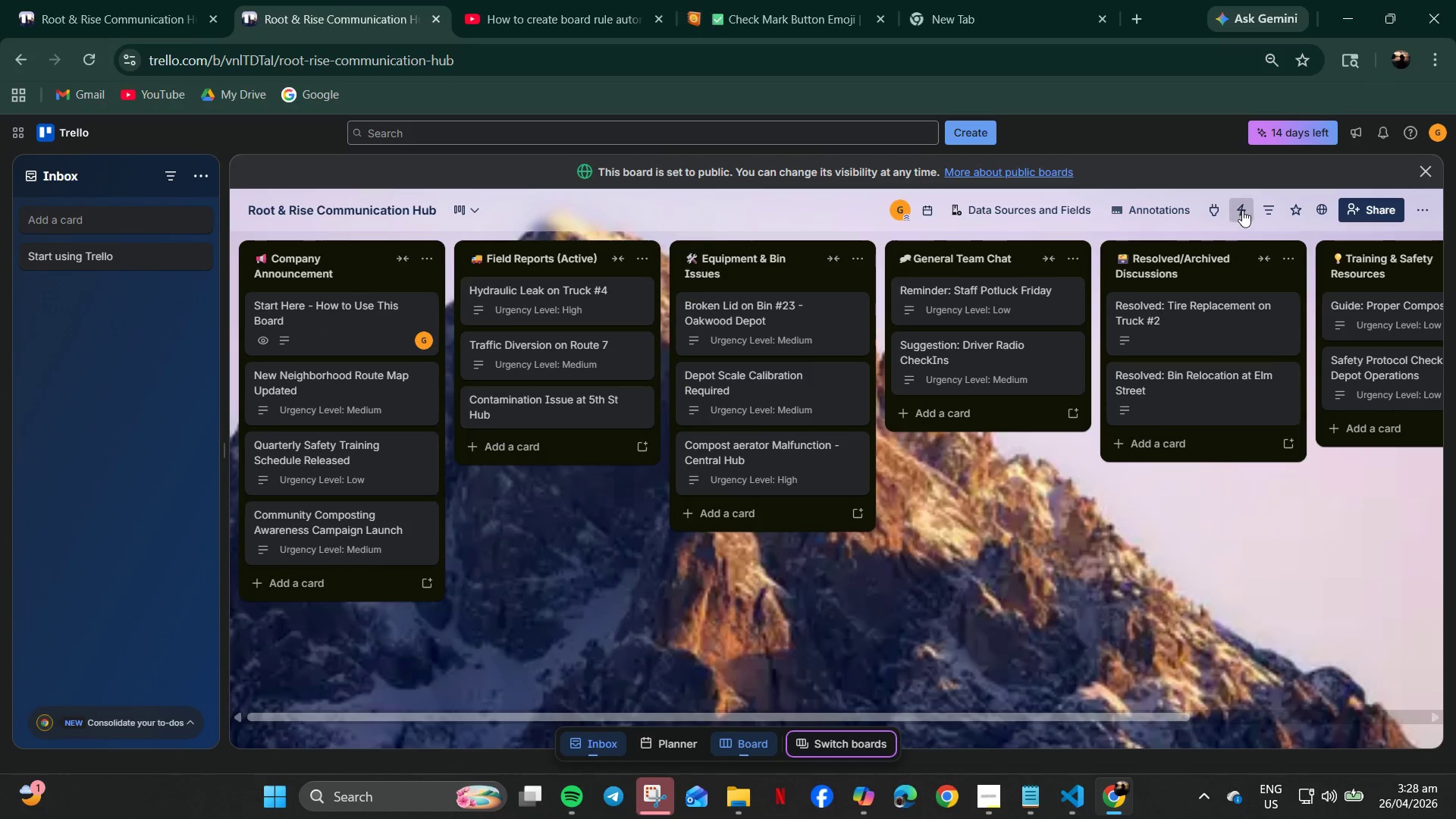 
left_click_drag(start_coordinate=[1201, 208], to_coordinate=[1210, 209])
 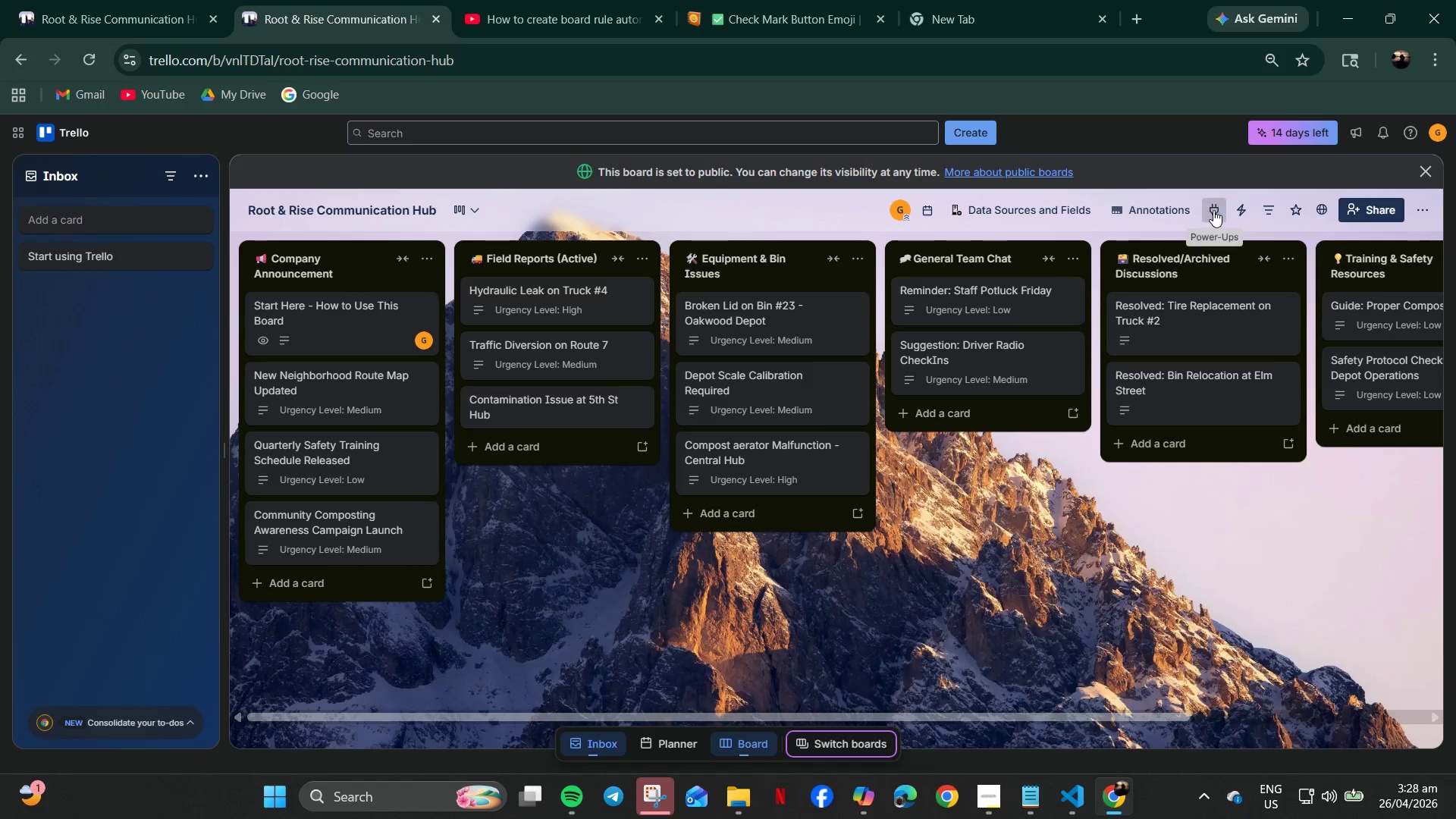 
left_click([1213, 210])
 